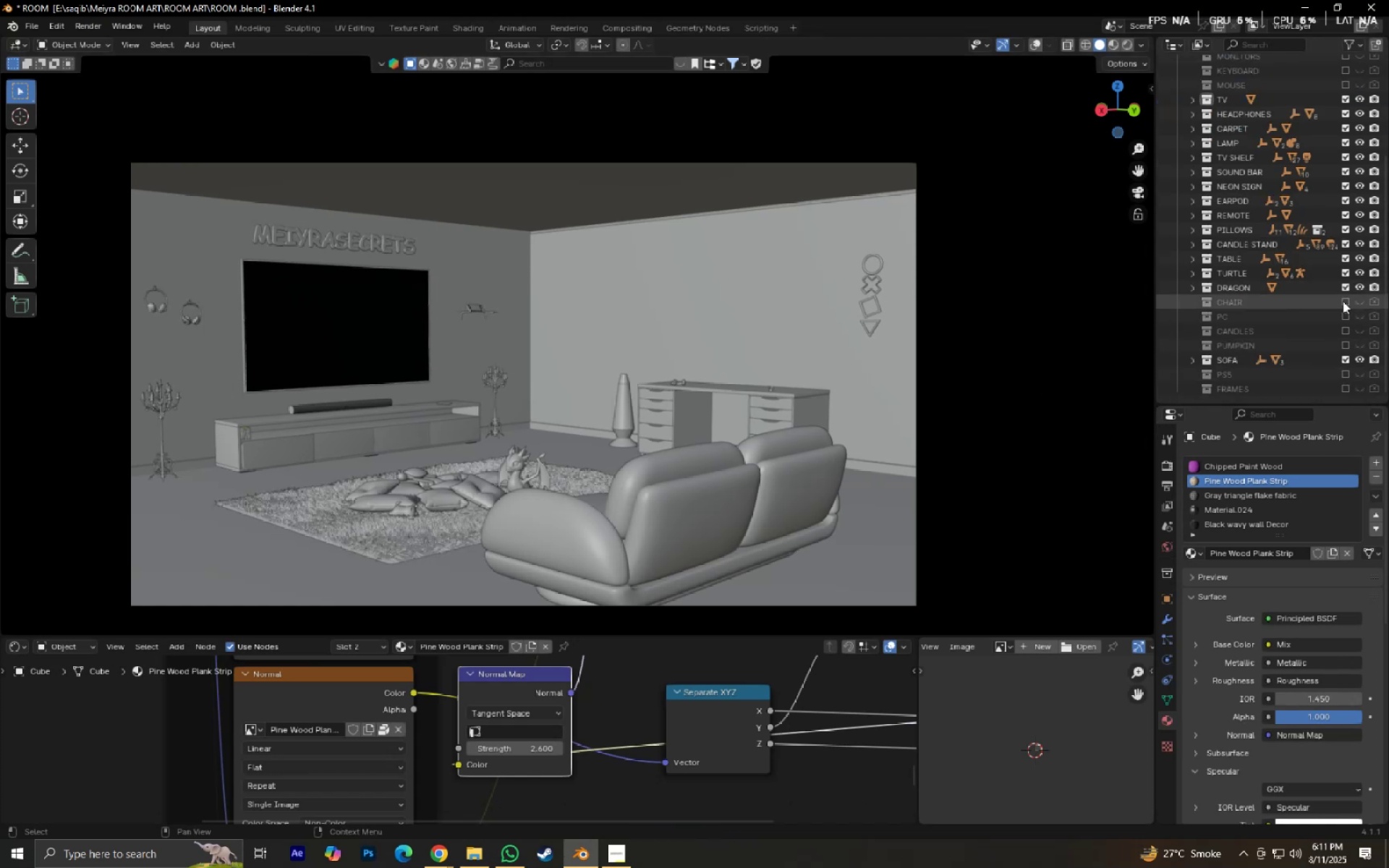 
left_click_drag(start_coordinate=[1348, 301], to_coordinate=[1383, 302])
 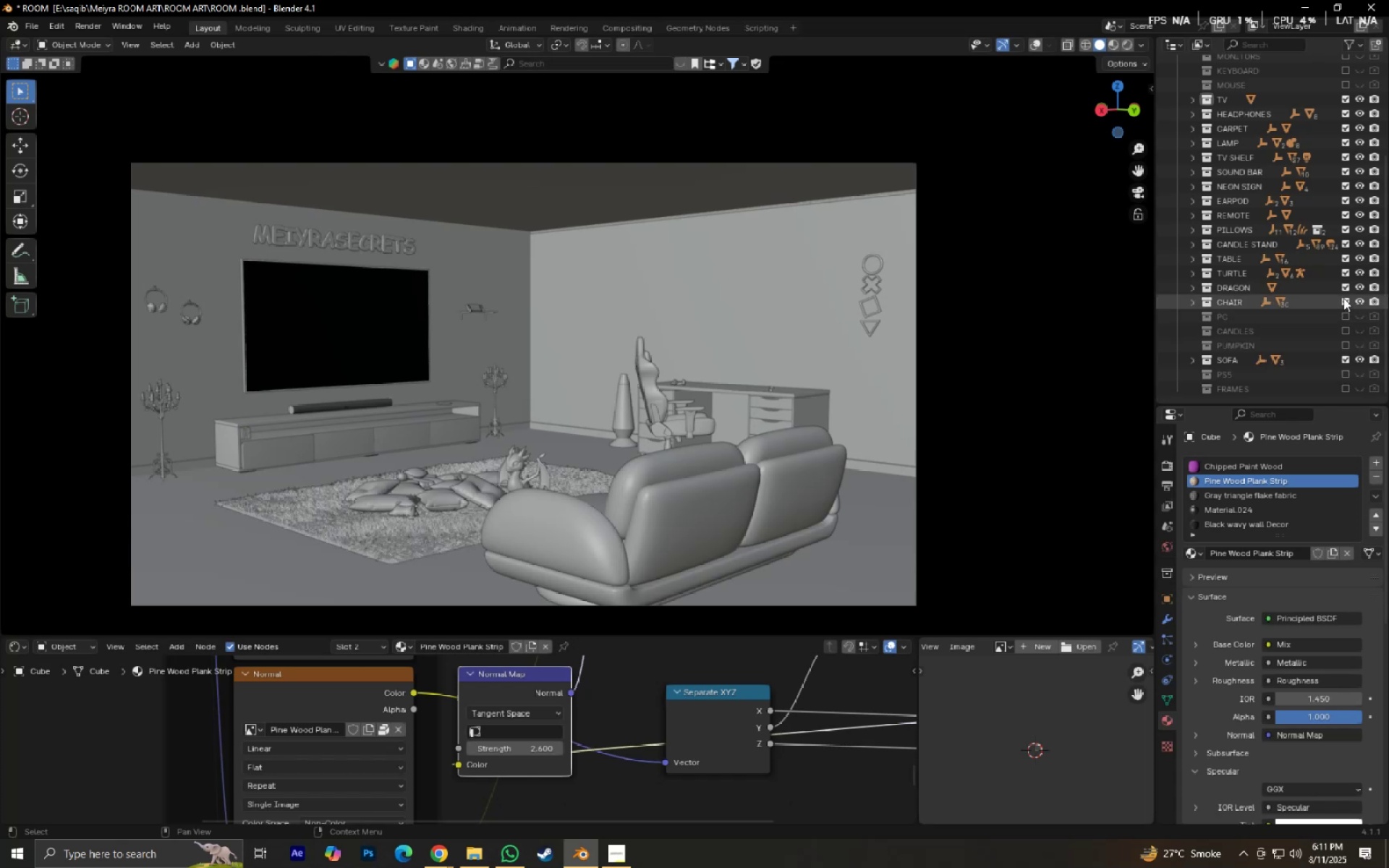 
wait(5.33)
 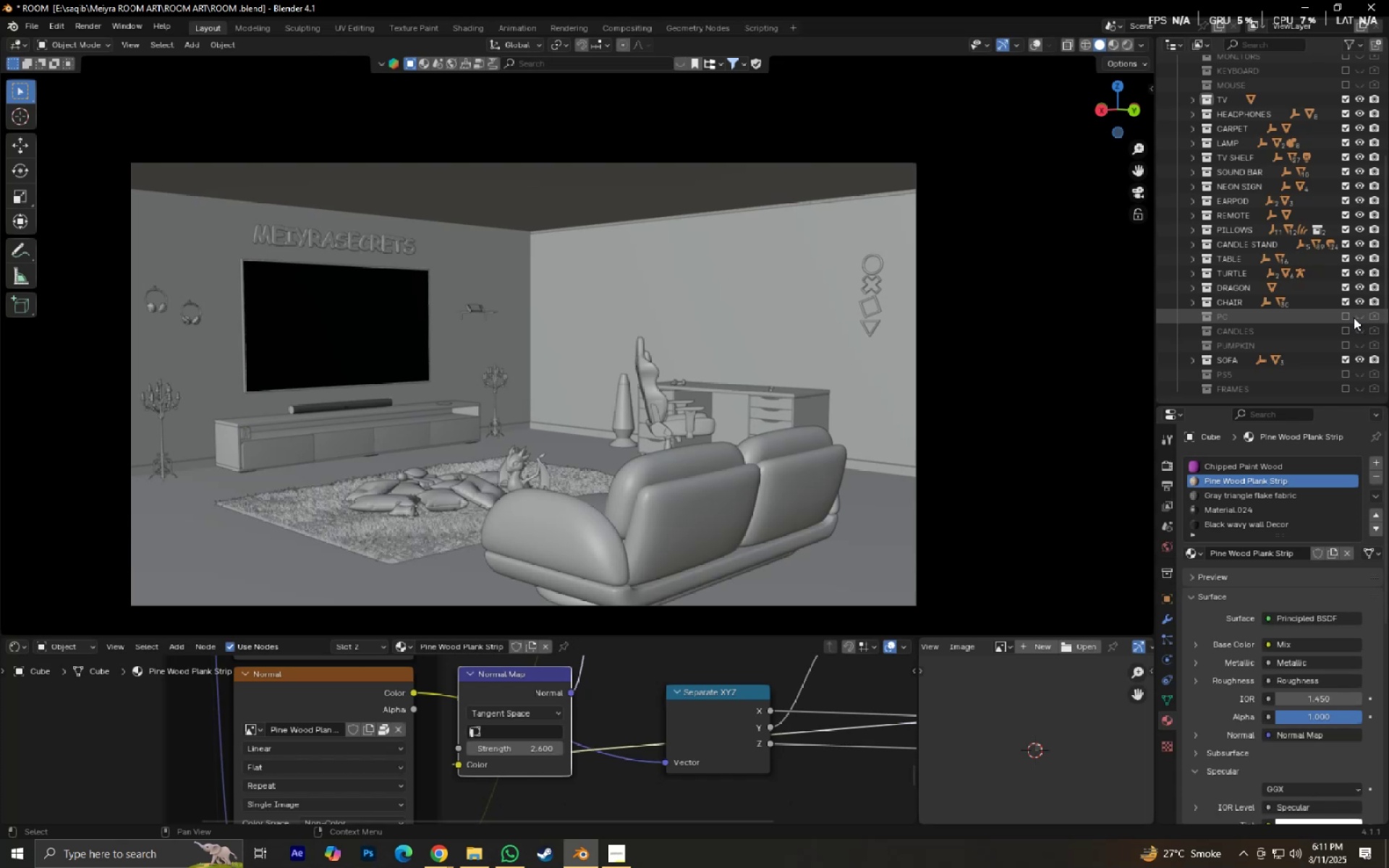 
left_click_drag(start_coordinate=[1345, 289], to_coordinate=[1381, 286])
 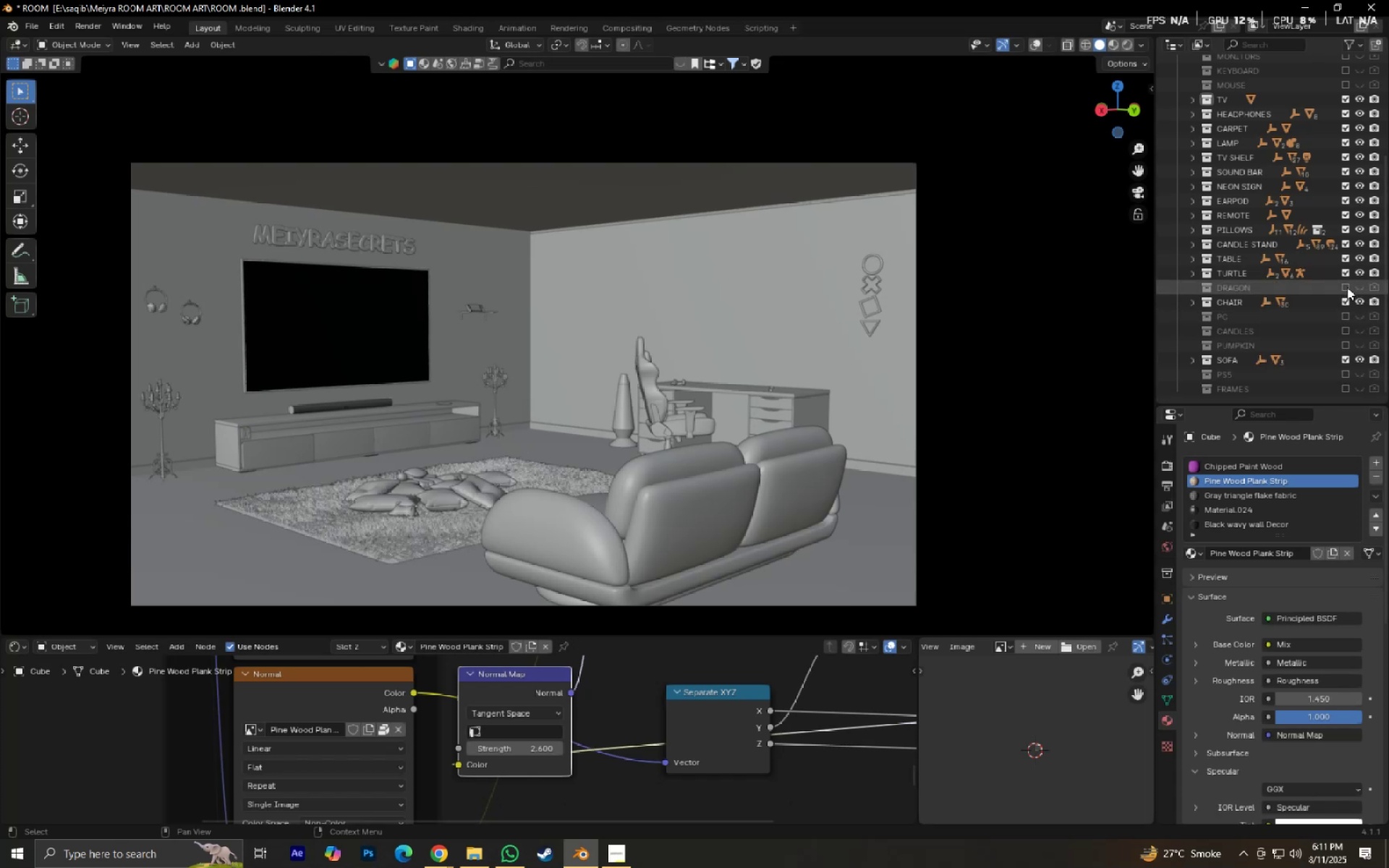 
left_click_drag(start_coordinate=[1347, 288], to_coordinate=[1375, 286])
 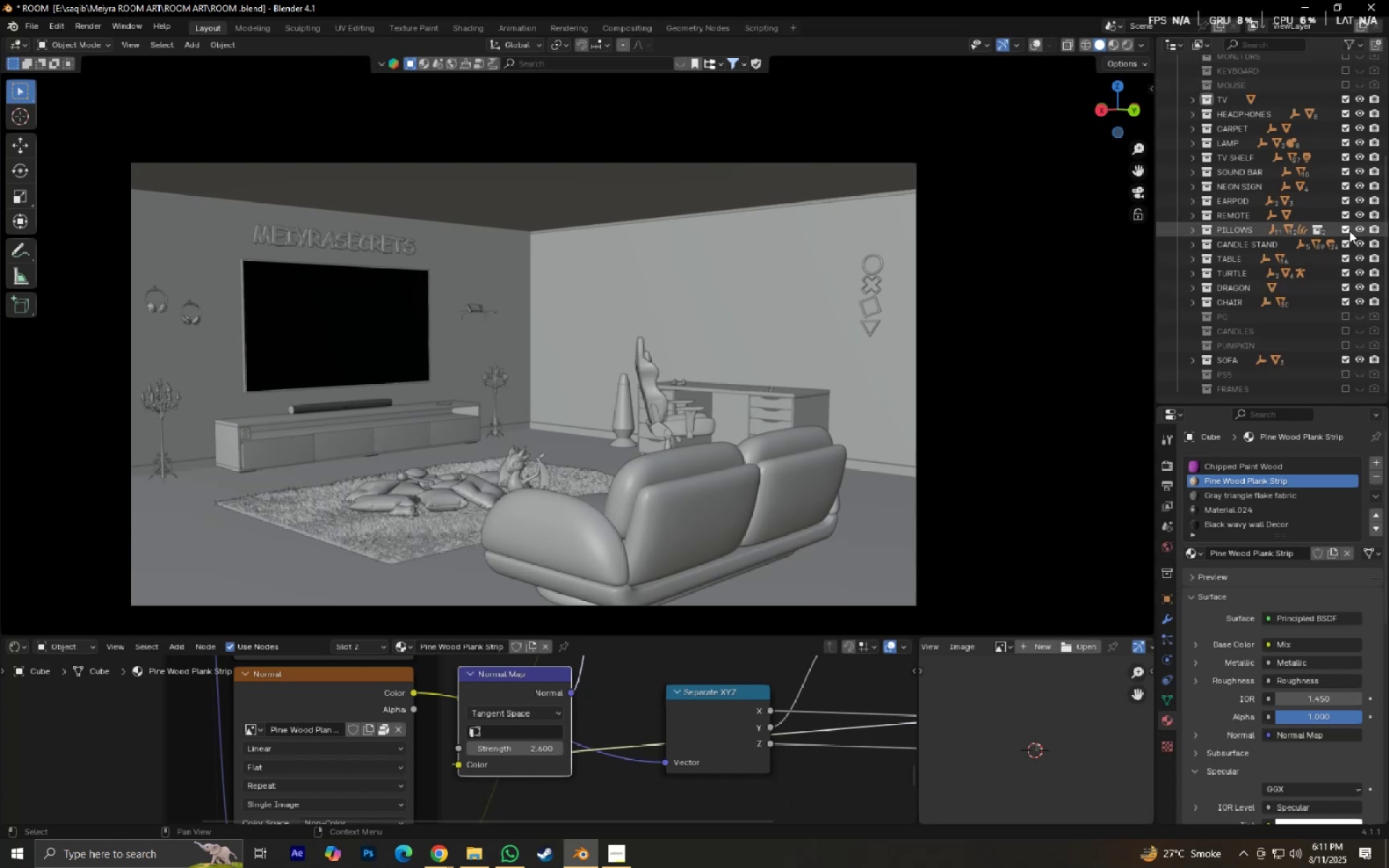 
left_click_drag(start_coordinate=[1348, 238], to_coordinate=[1377, 241])
 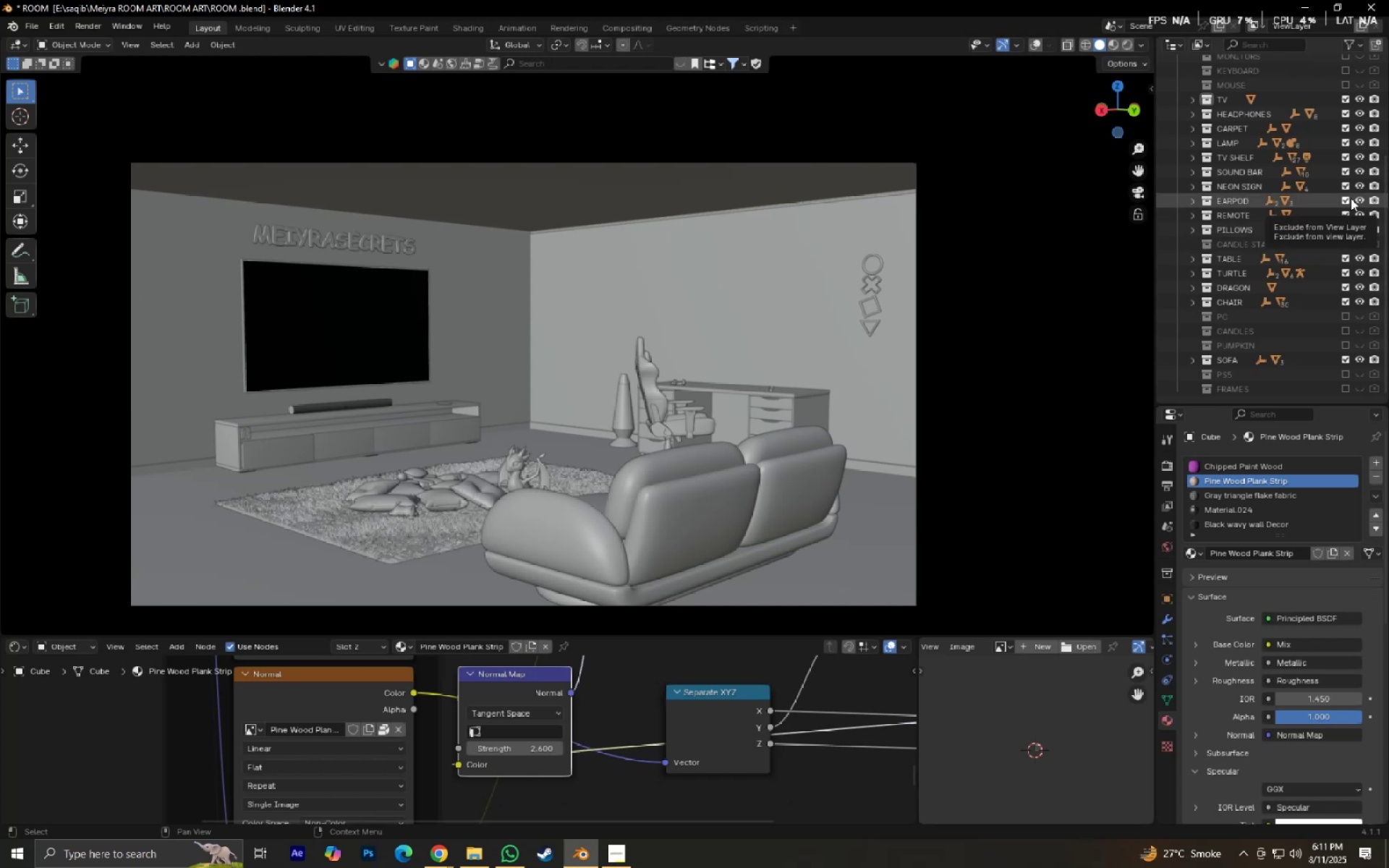 
left_click_drag(start_coordinate=[1351, 198], to_coordinate=[1377, 199])
 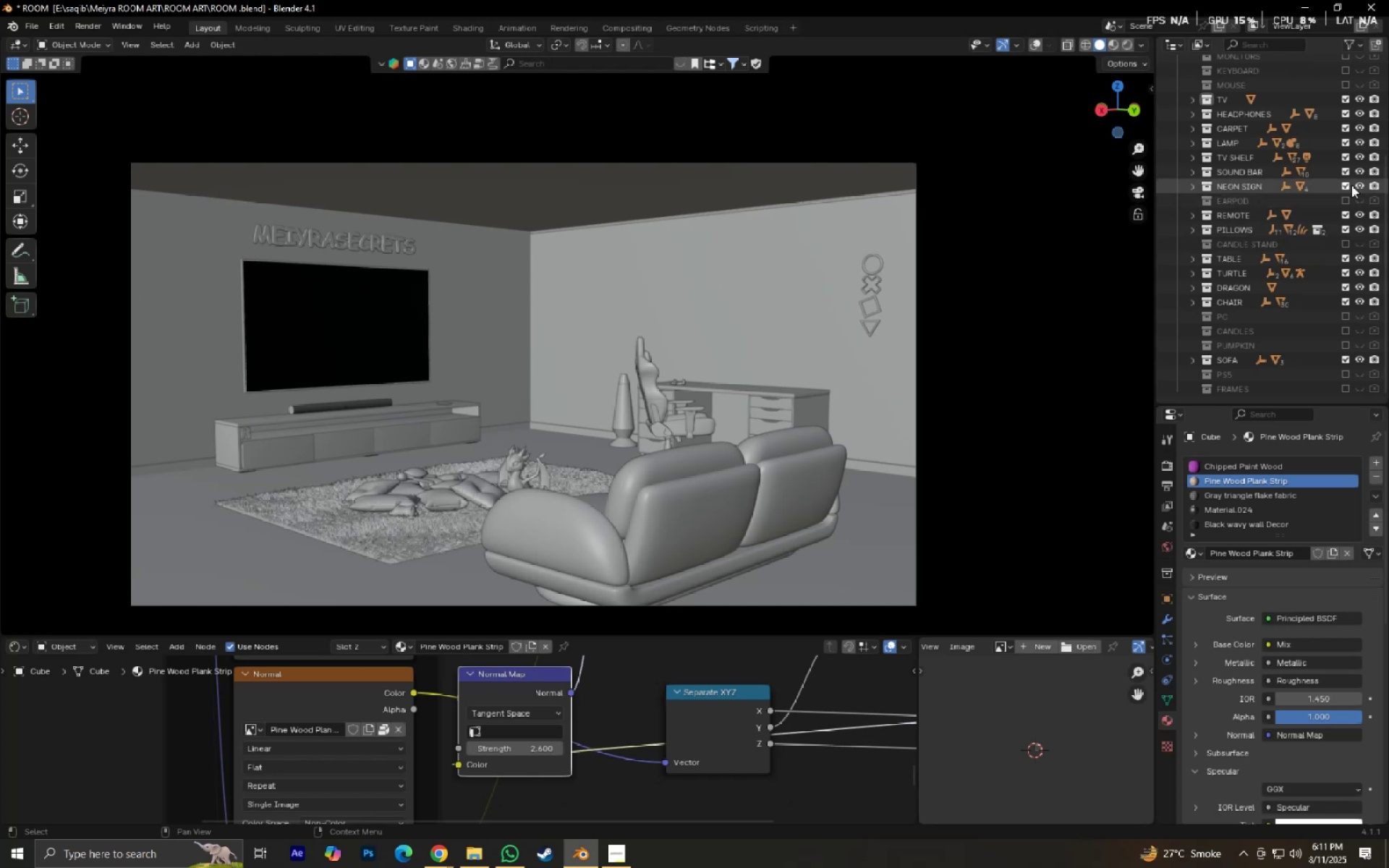 
left_click_drag(start_coordinate=[1351, 185], to_coordinate=[1388, 185])
 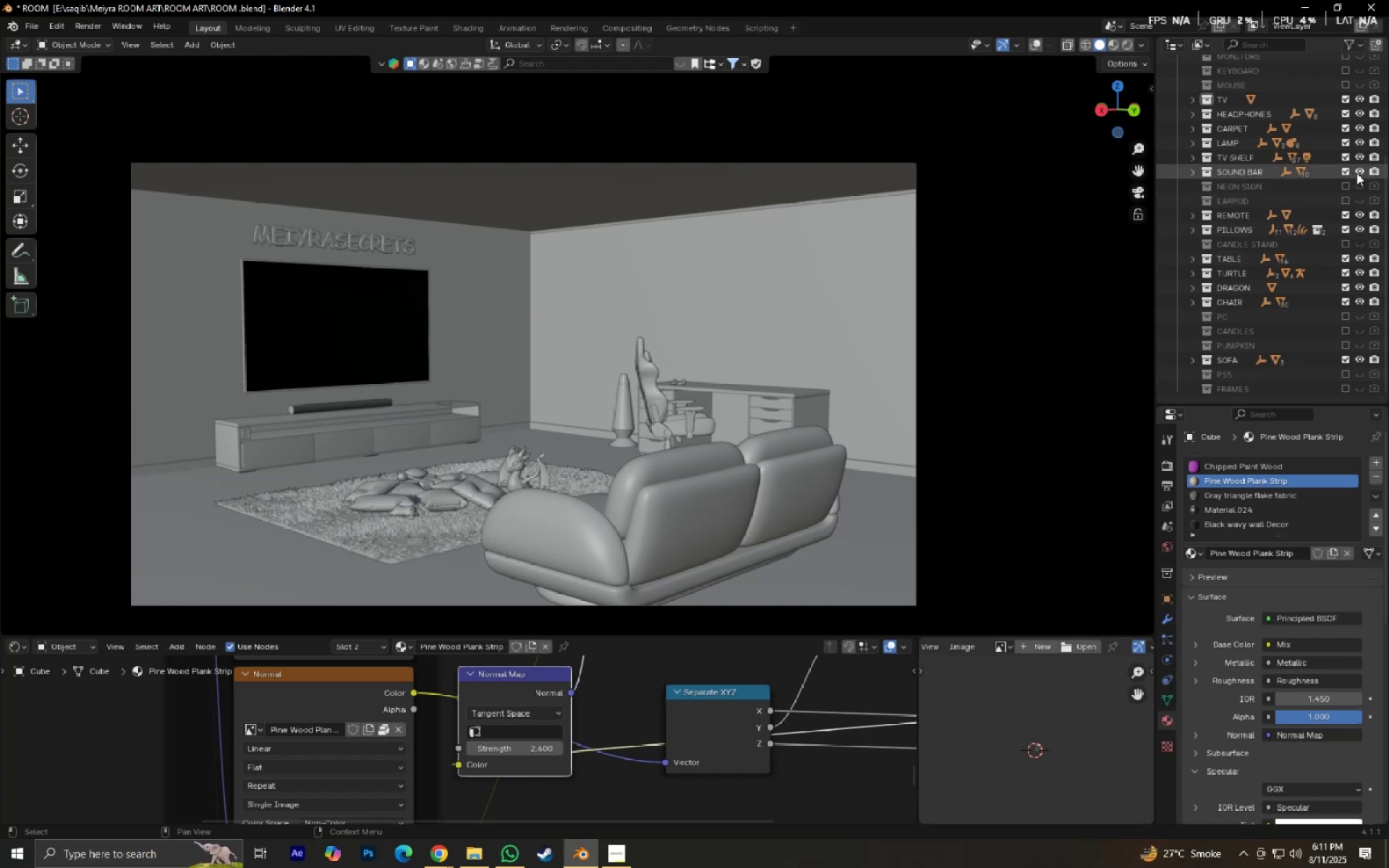 
left_click_drag(start_coordinate=[1357, 173], to_coordinate=[1388, 173])
 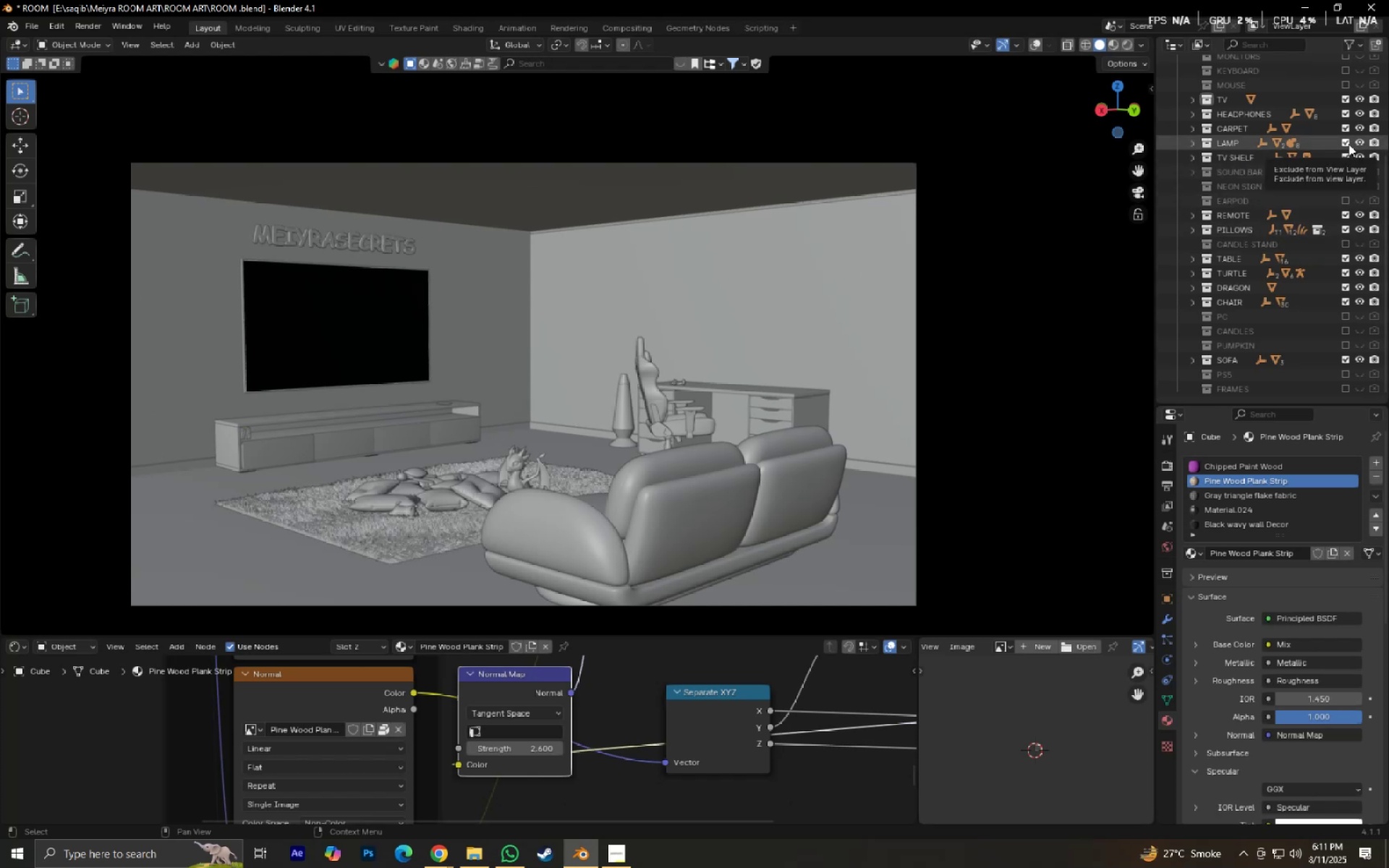 
left_click_drag(start_coordinate=[1348, 144], to_coordinate=[1388, 142])
 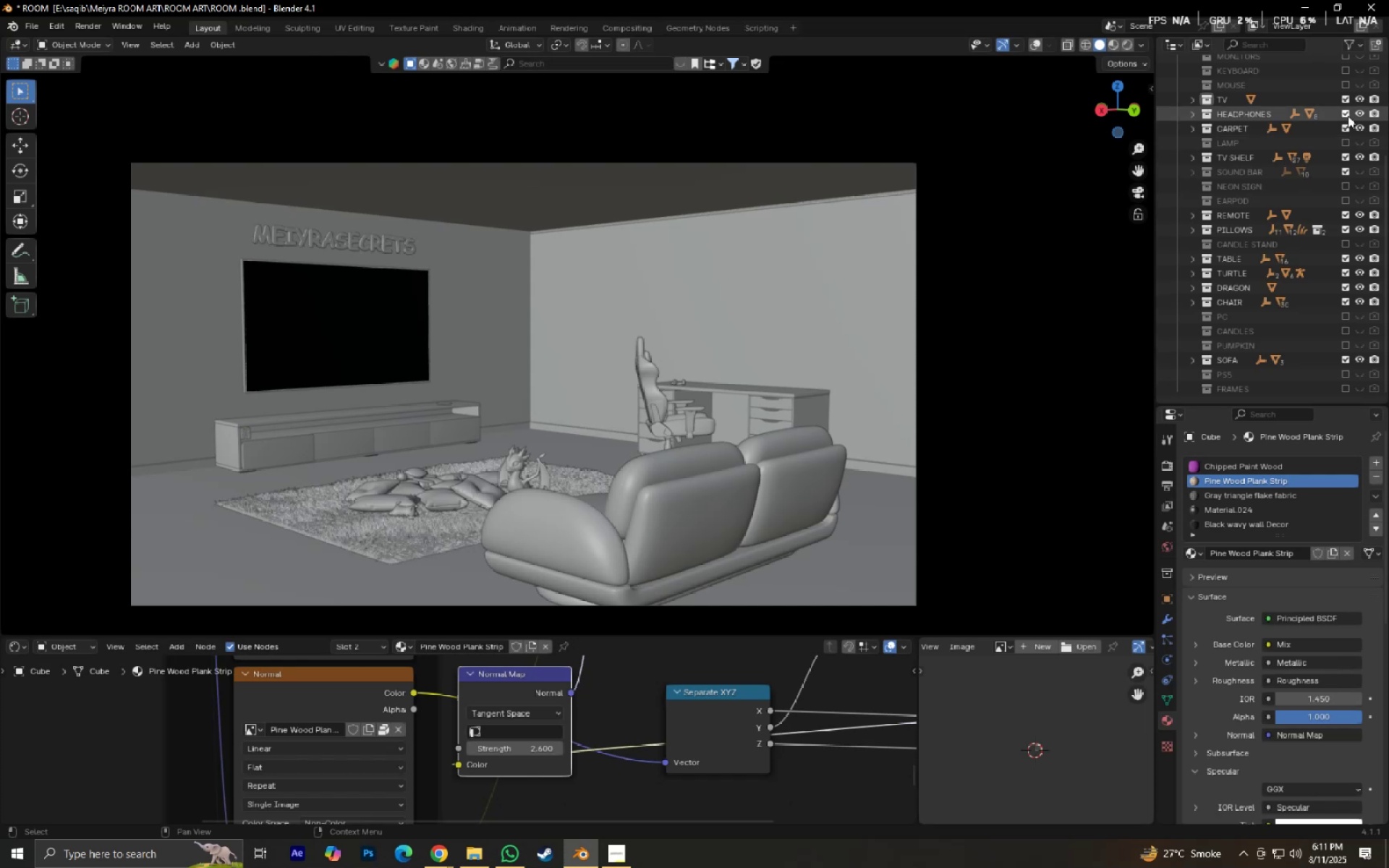 
left_click_drag(start_coordinate=[1348, 116], to_coordinate=[1375, 113])
 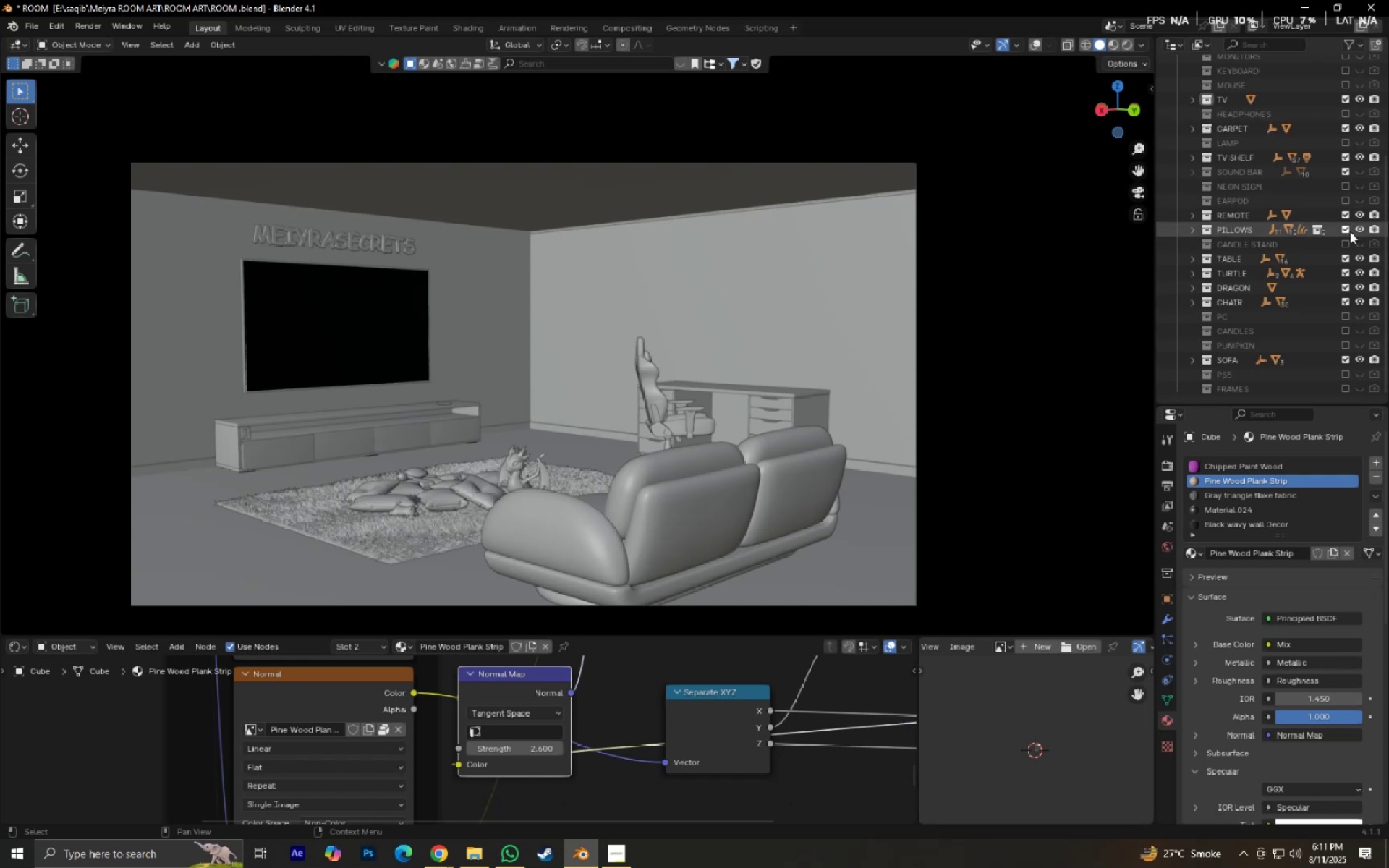 
hold_key(key=ShiftLeft, duration=0.35)
 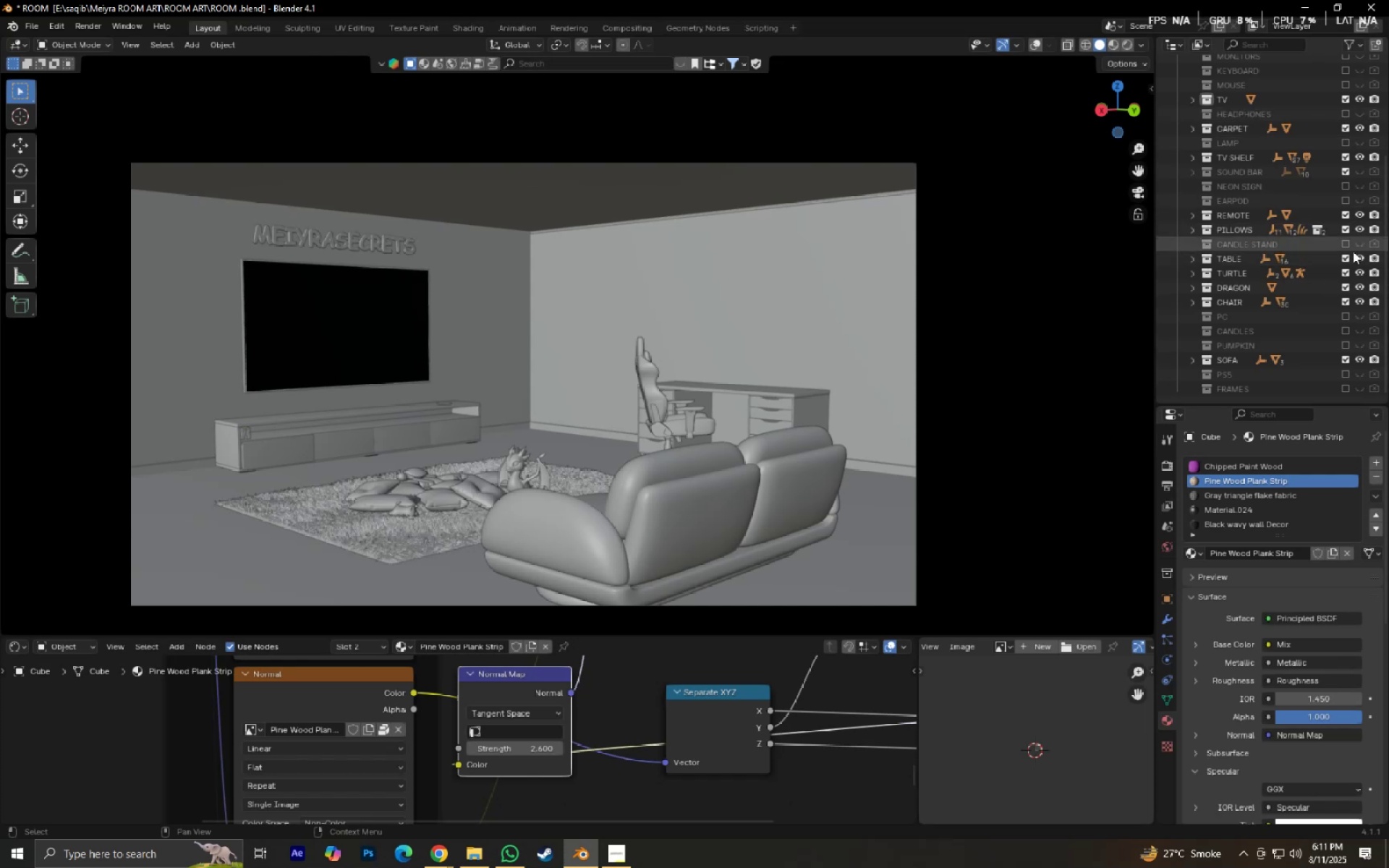 
left_click_drag(start_coordinate=[1349, 254], to_coordinate=[1388, 254])
 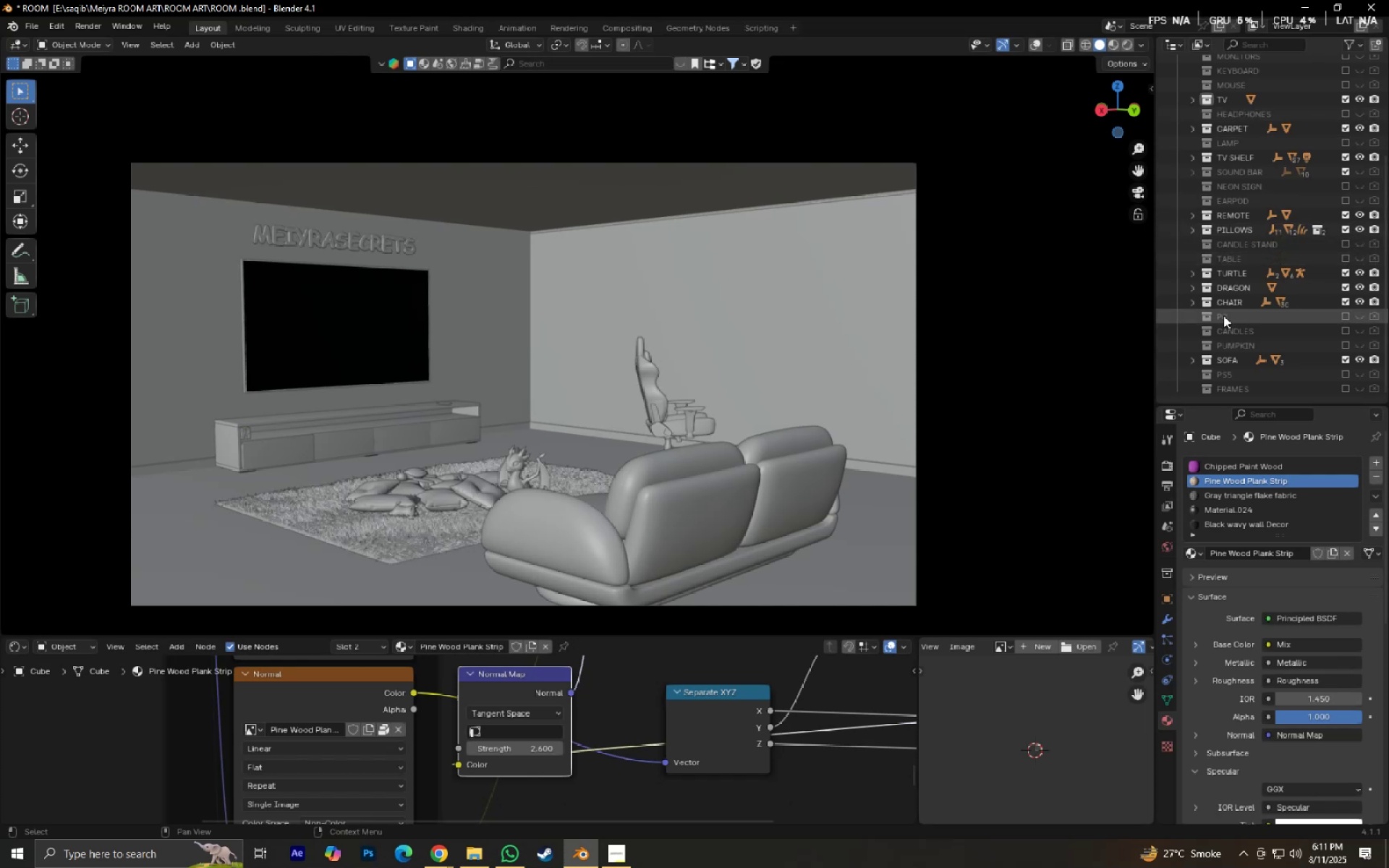 
key(Shift+ShiftLeft)
 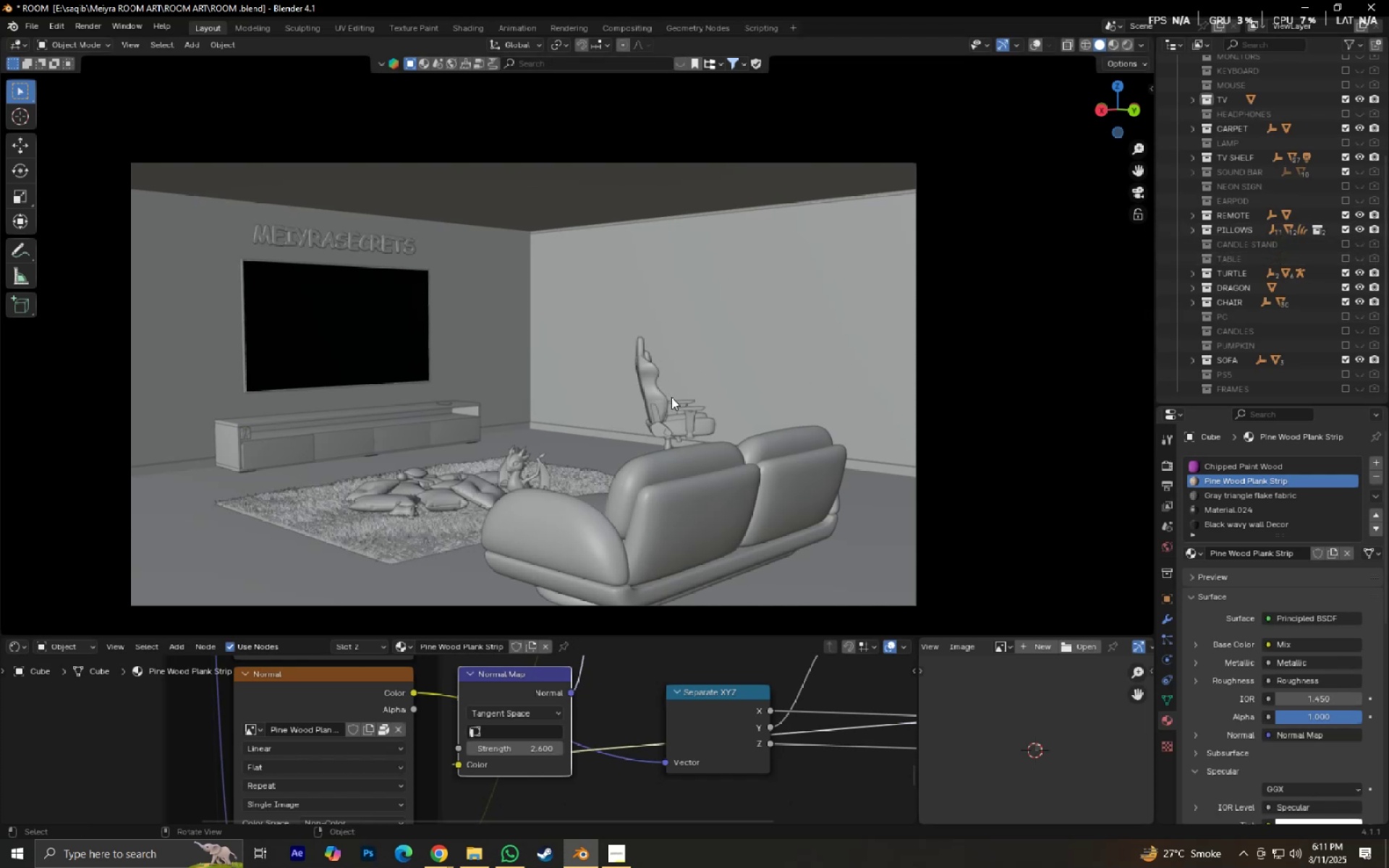 
key(Control+ControlLeft)
 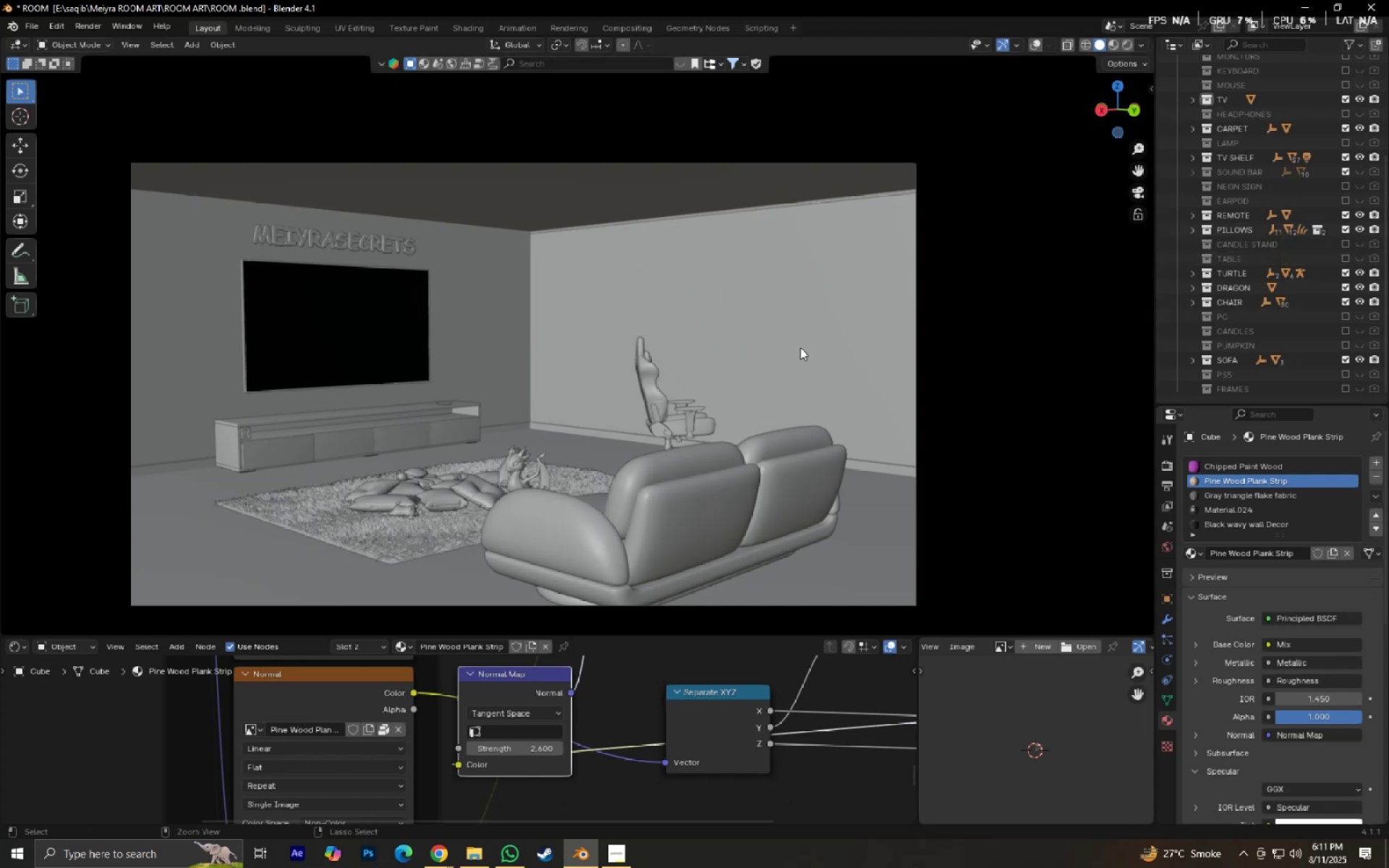 
key(Control+S)
 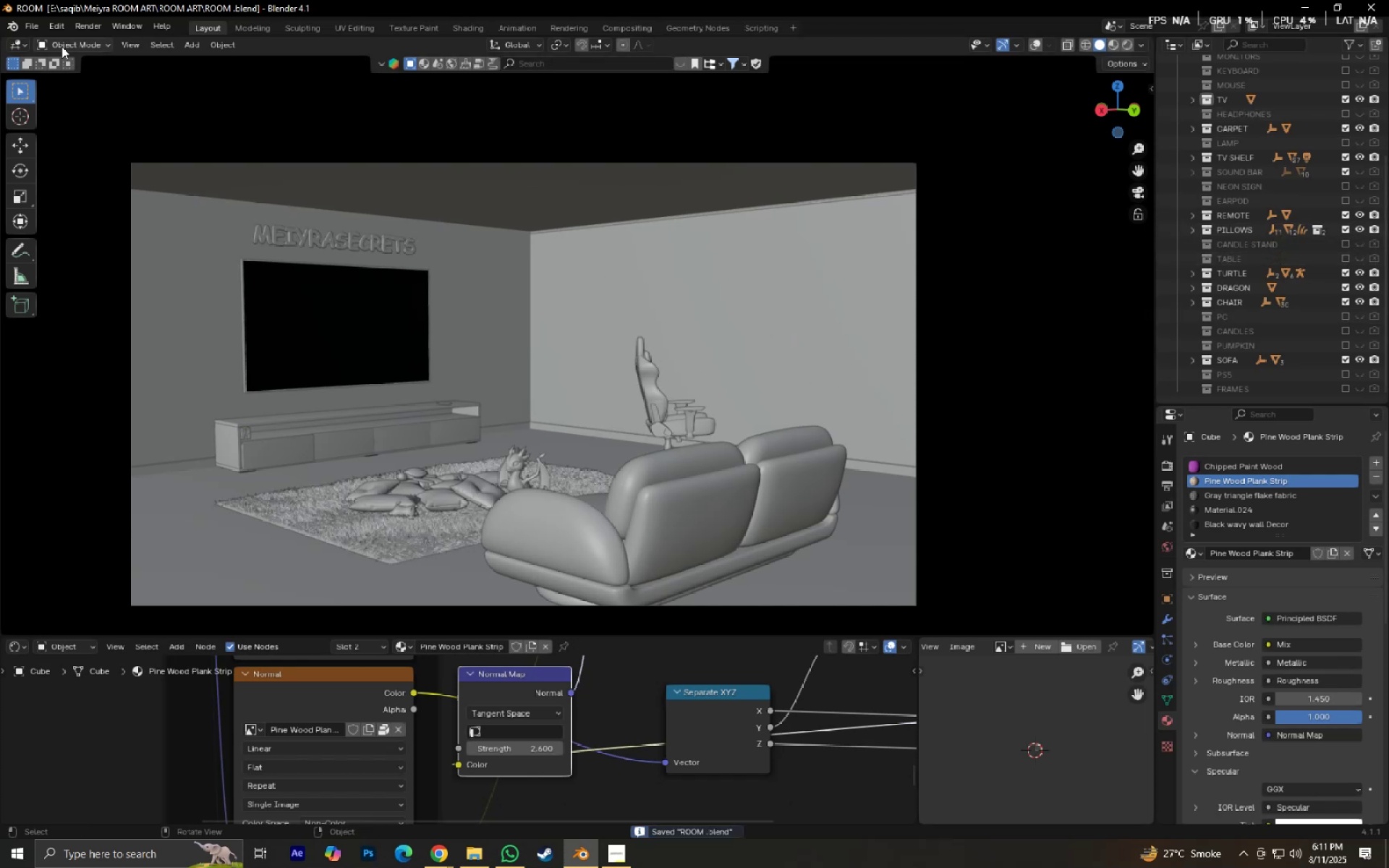 
left_click([25, 25])
 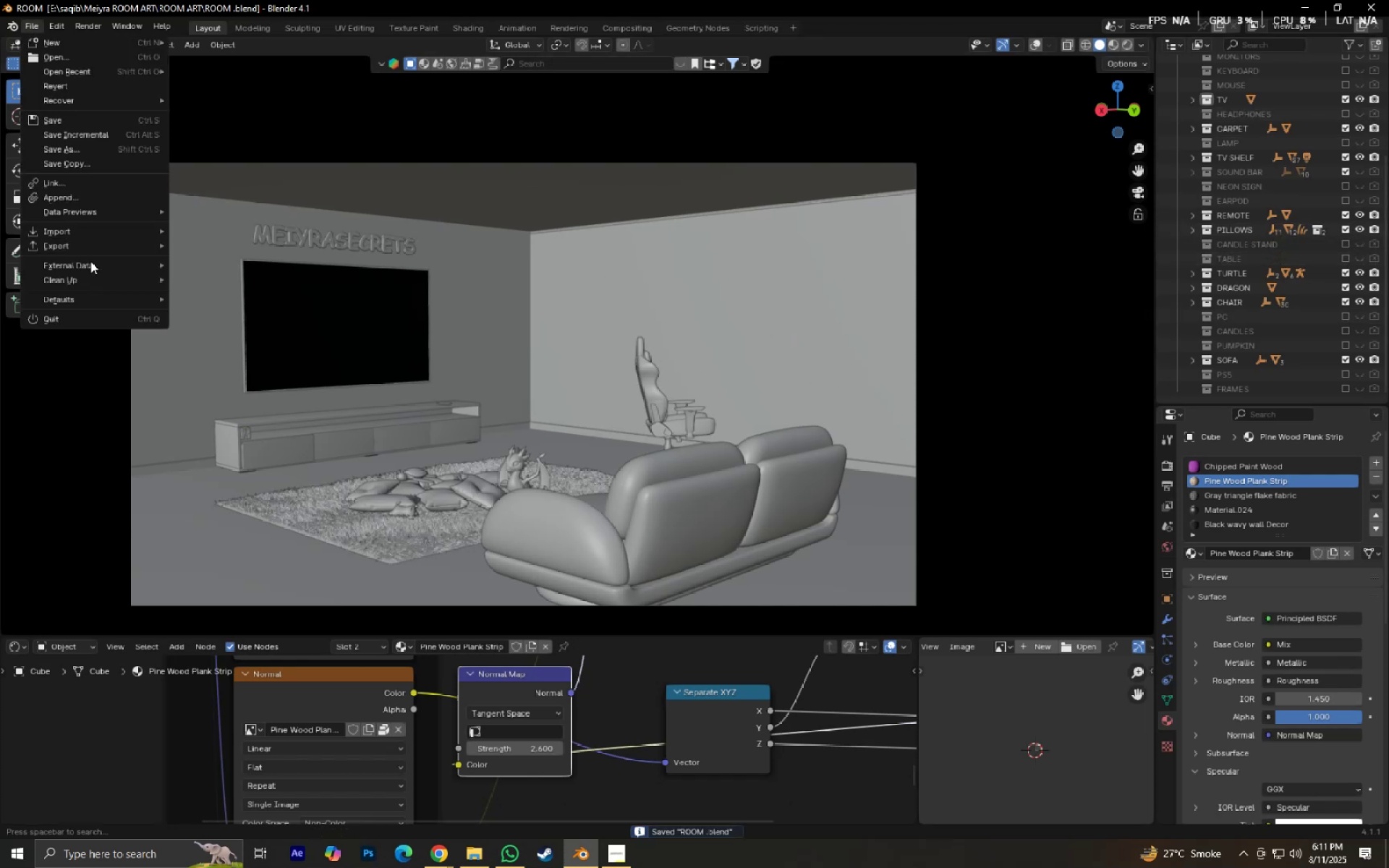 
left_click([90, 264])
 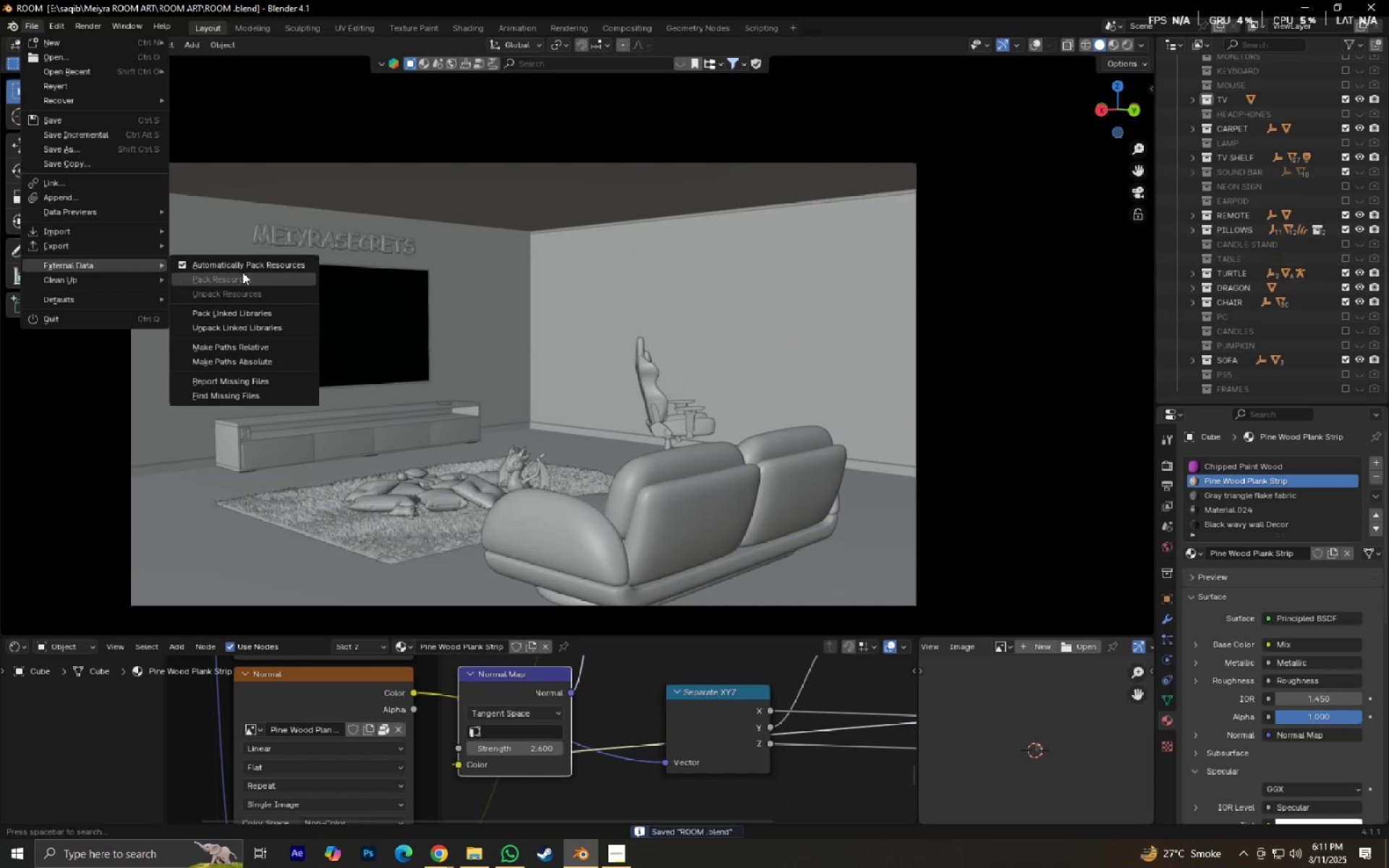 
left_click([244, 273])
 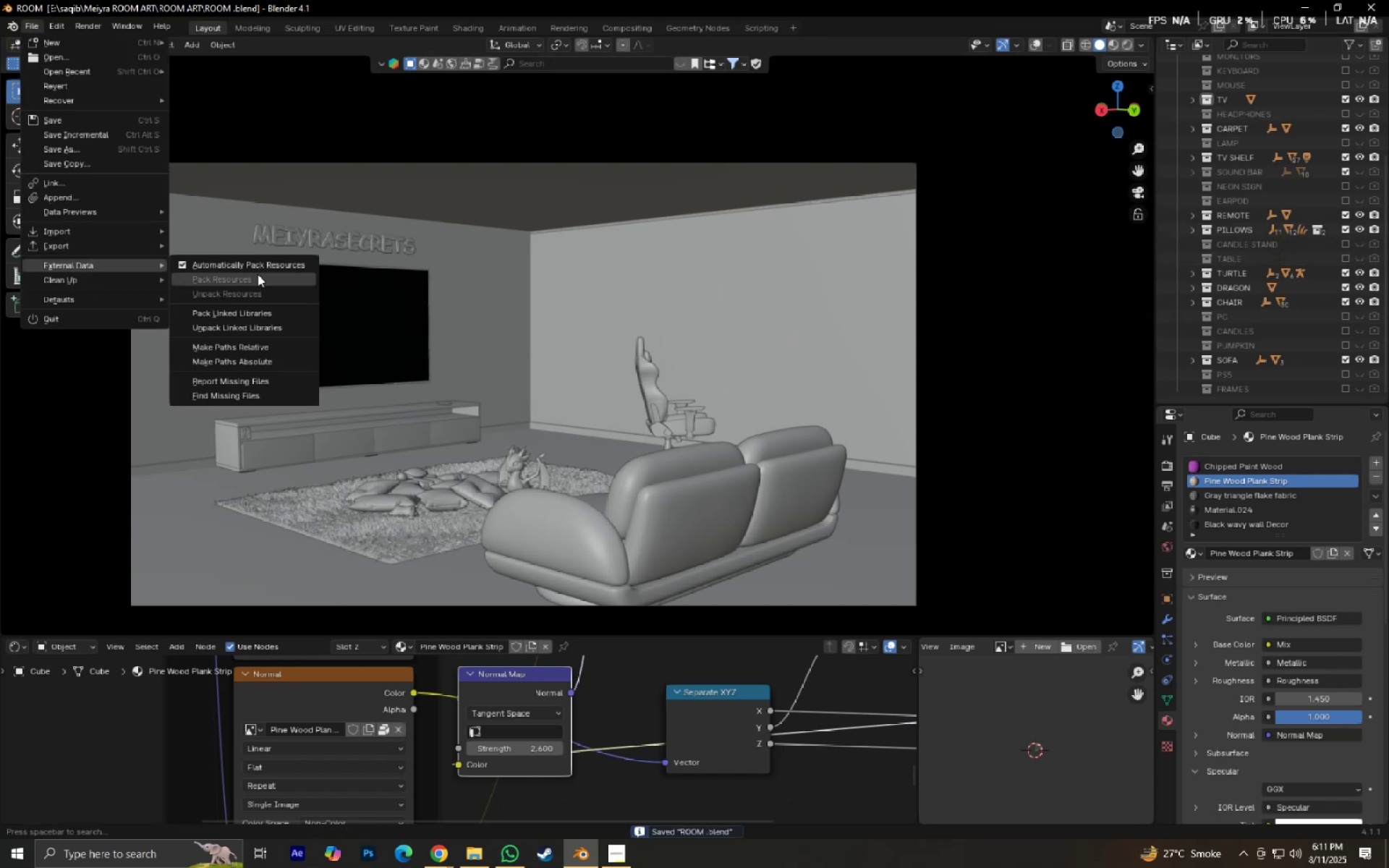 
key(Control+S)
 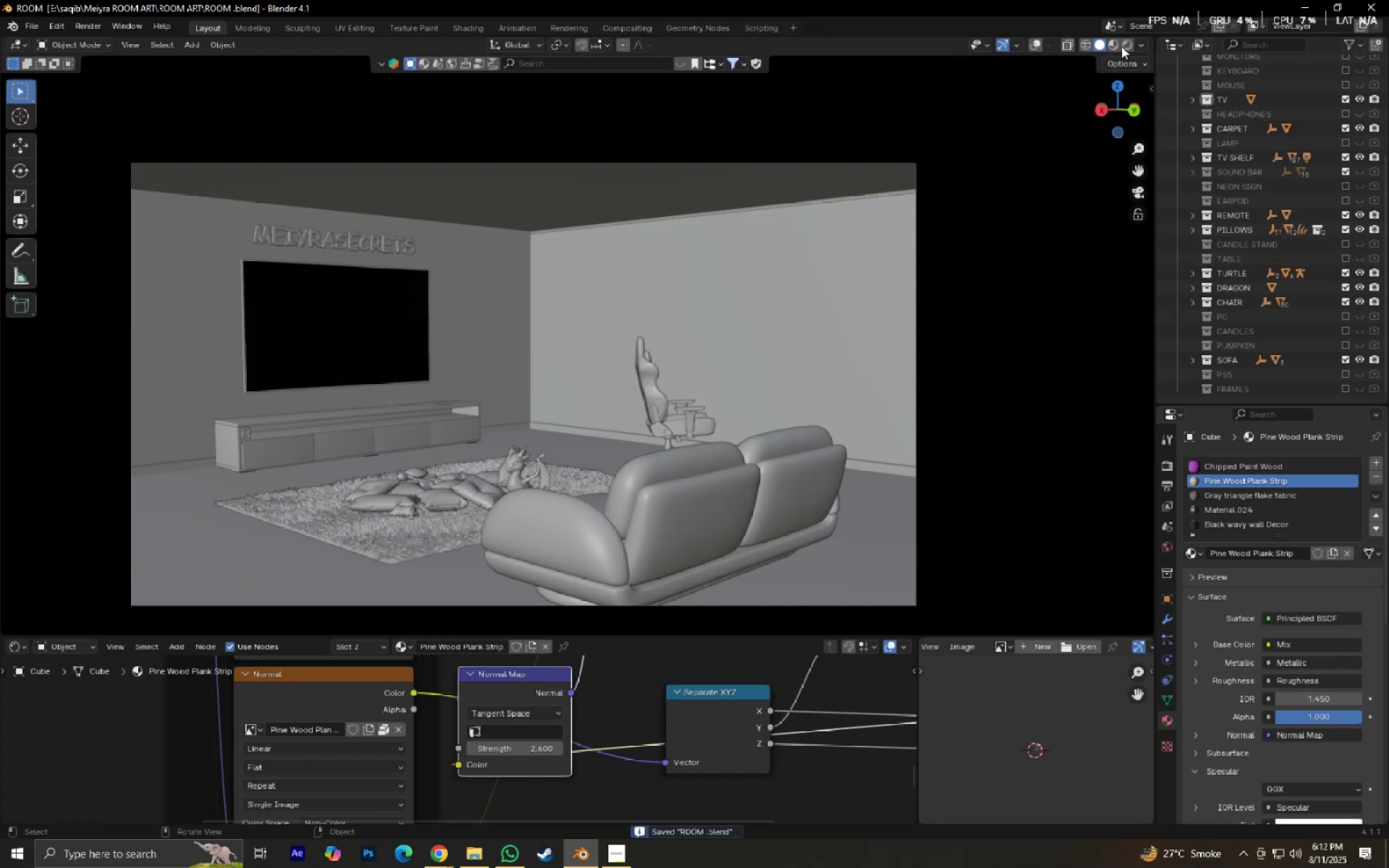 
left_click([1124, 47])
 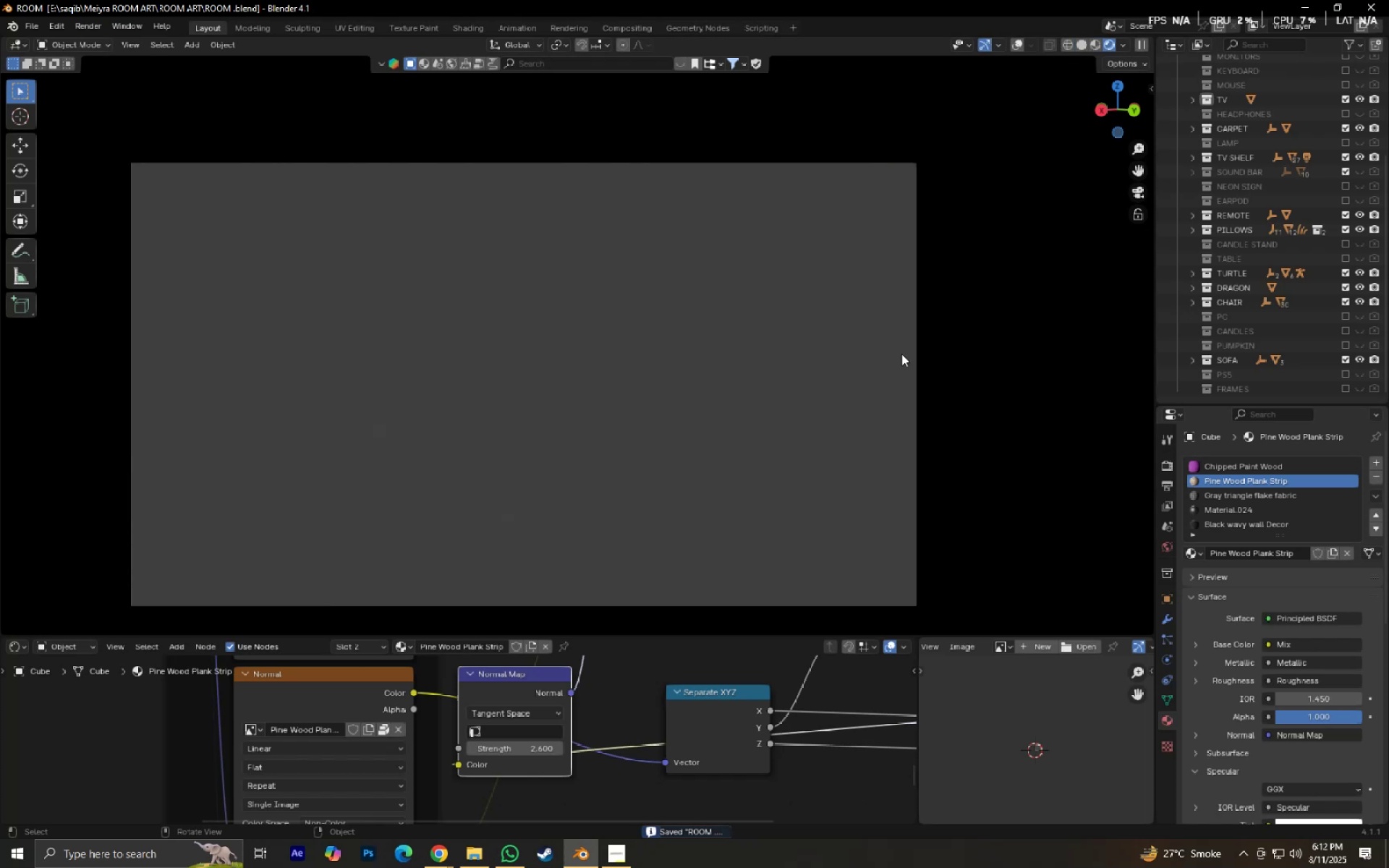 
wait(5.14)
 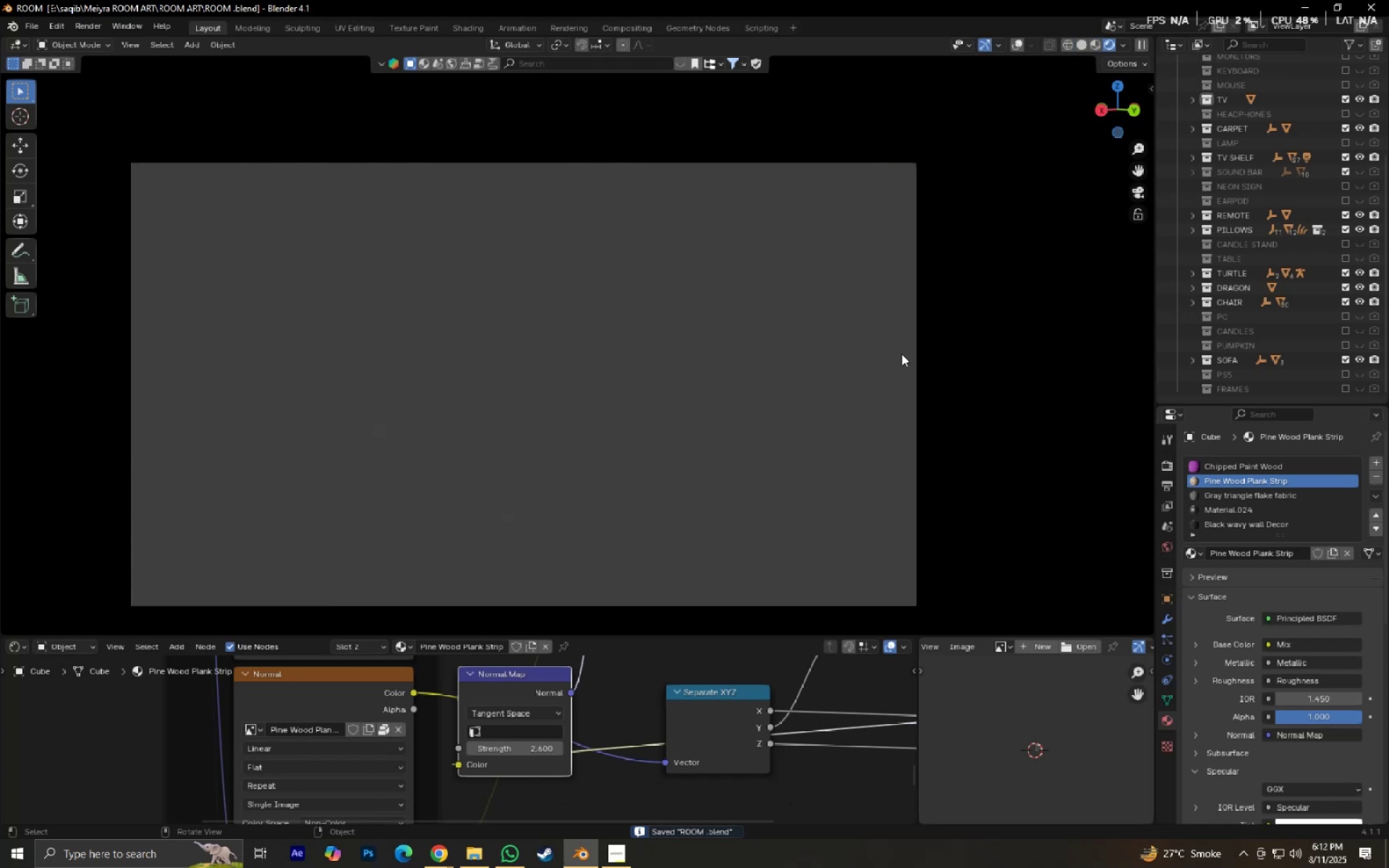 
left_click([1019, 48])
 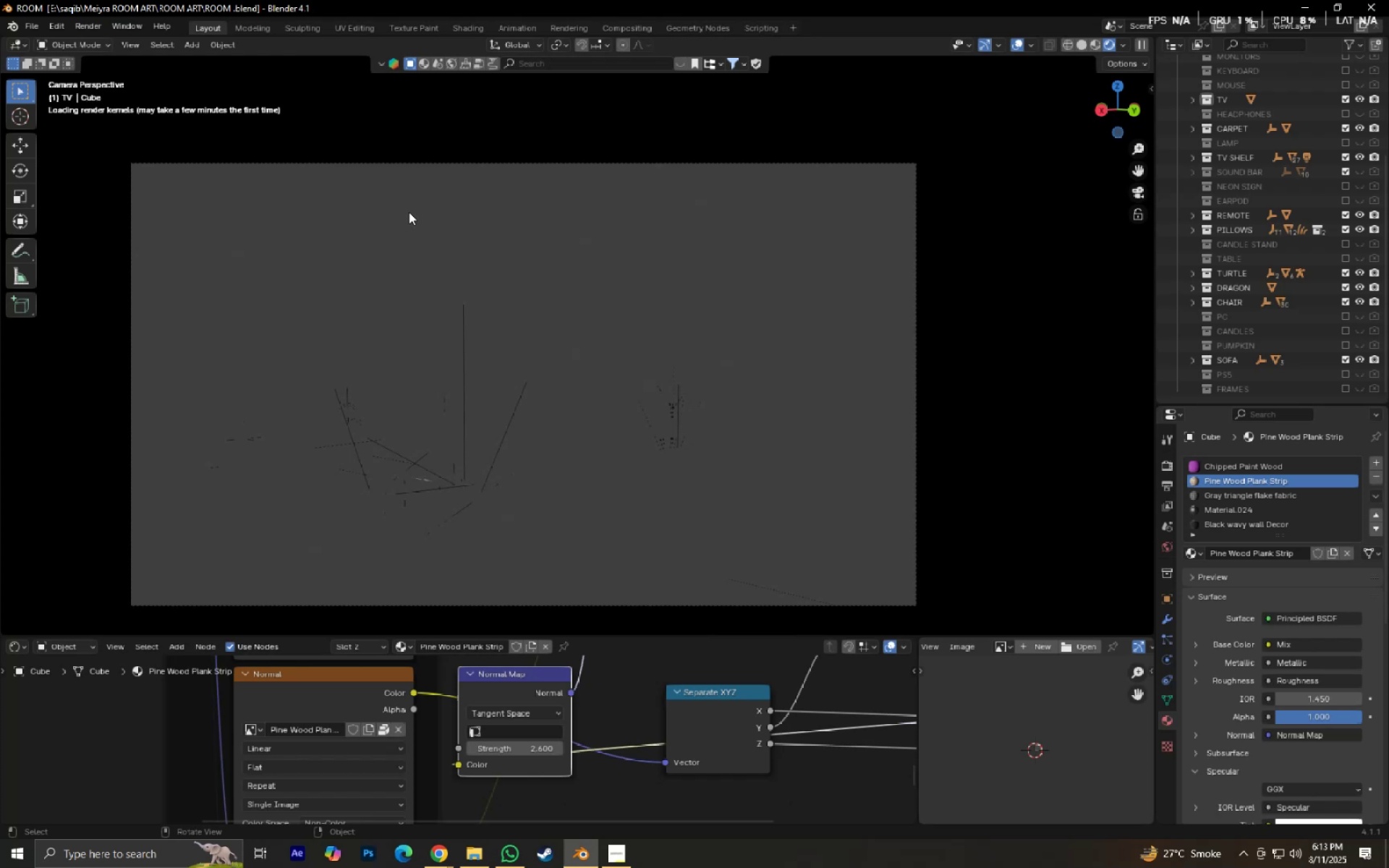 
wait(90.64)
 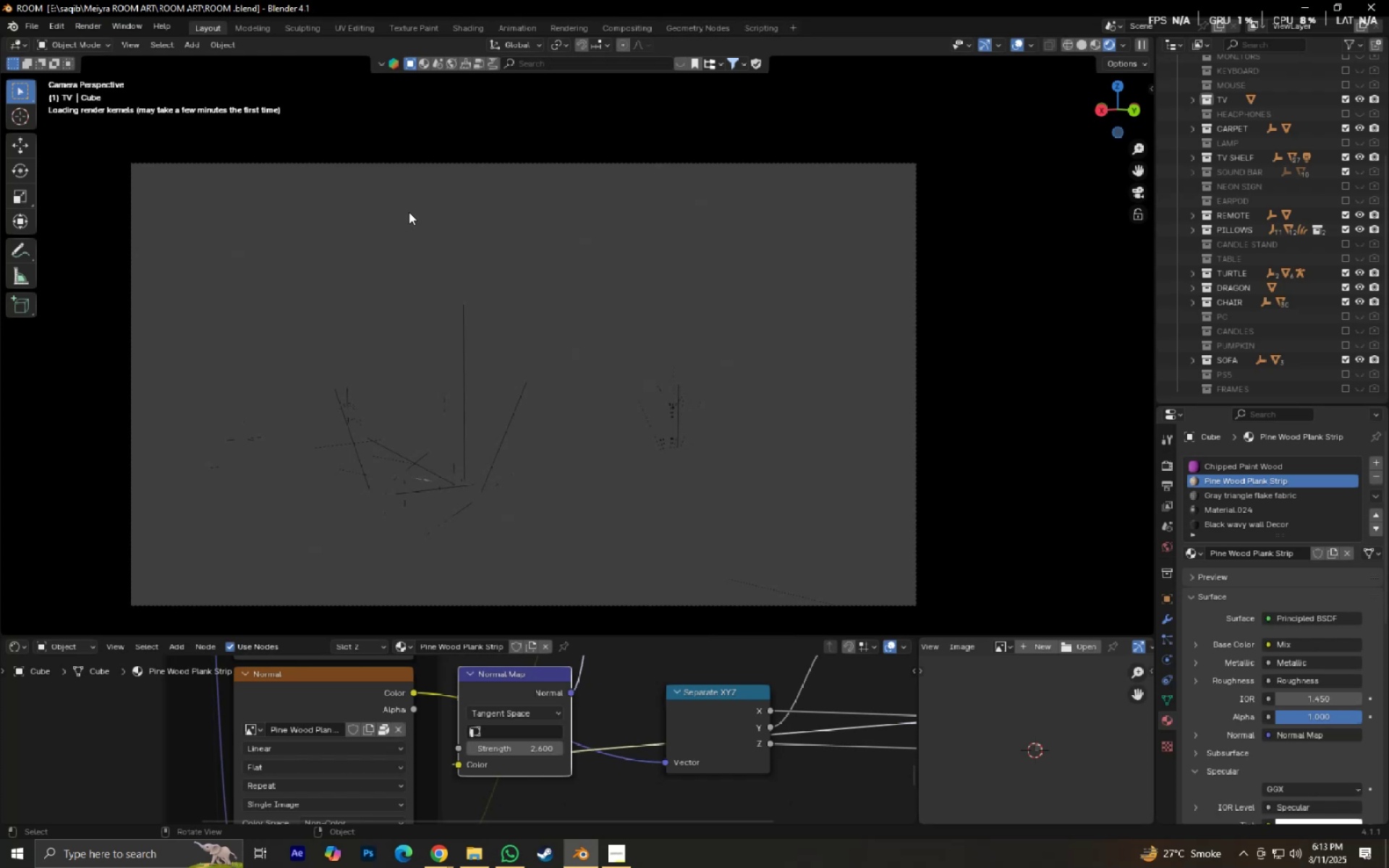 
left_click([655, 413])
 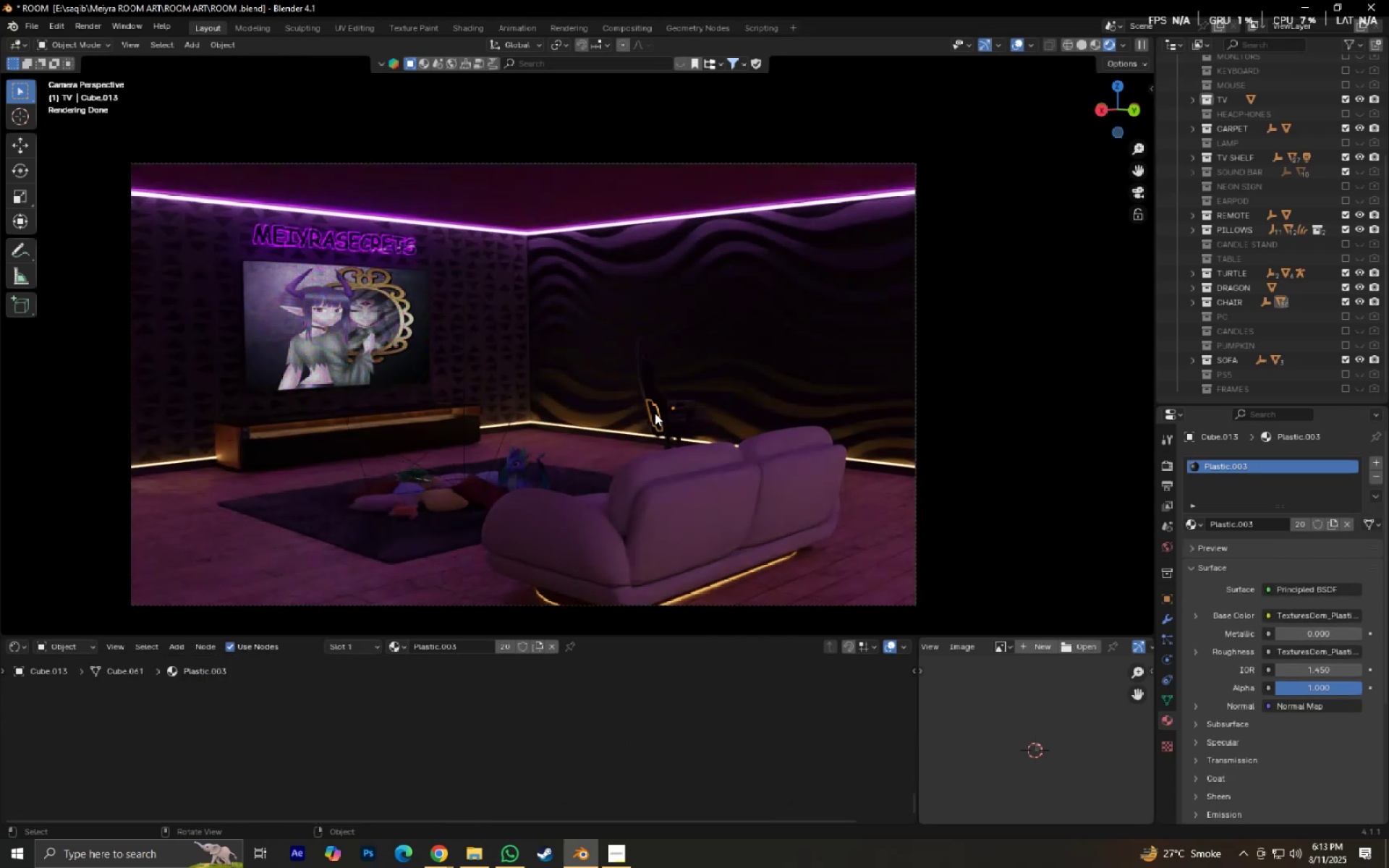 
key(Numpad0)
 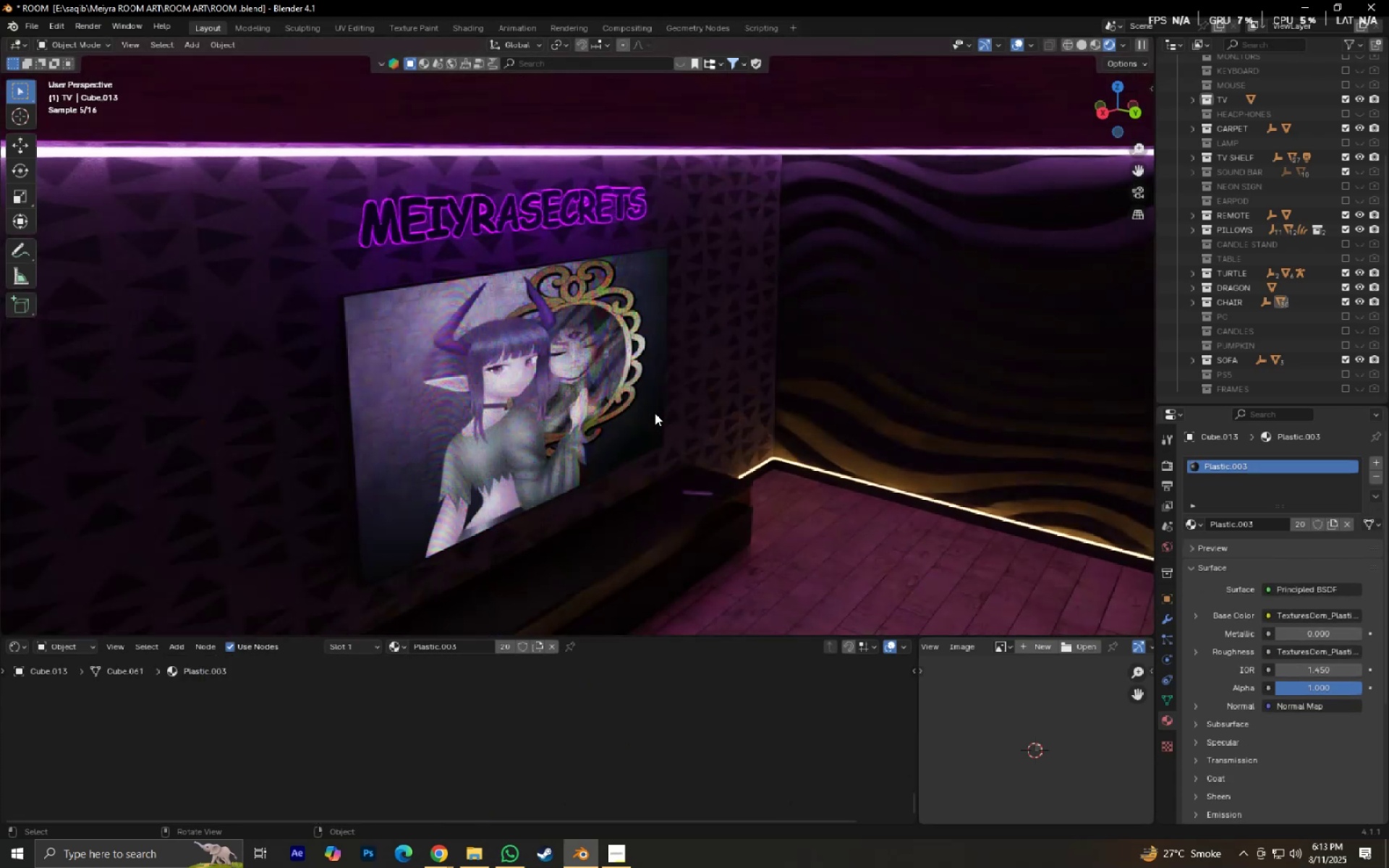 
key(NumpadDecimal)
 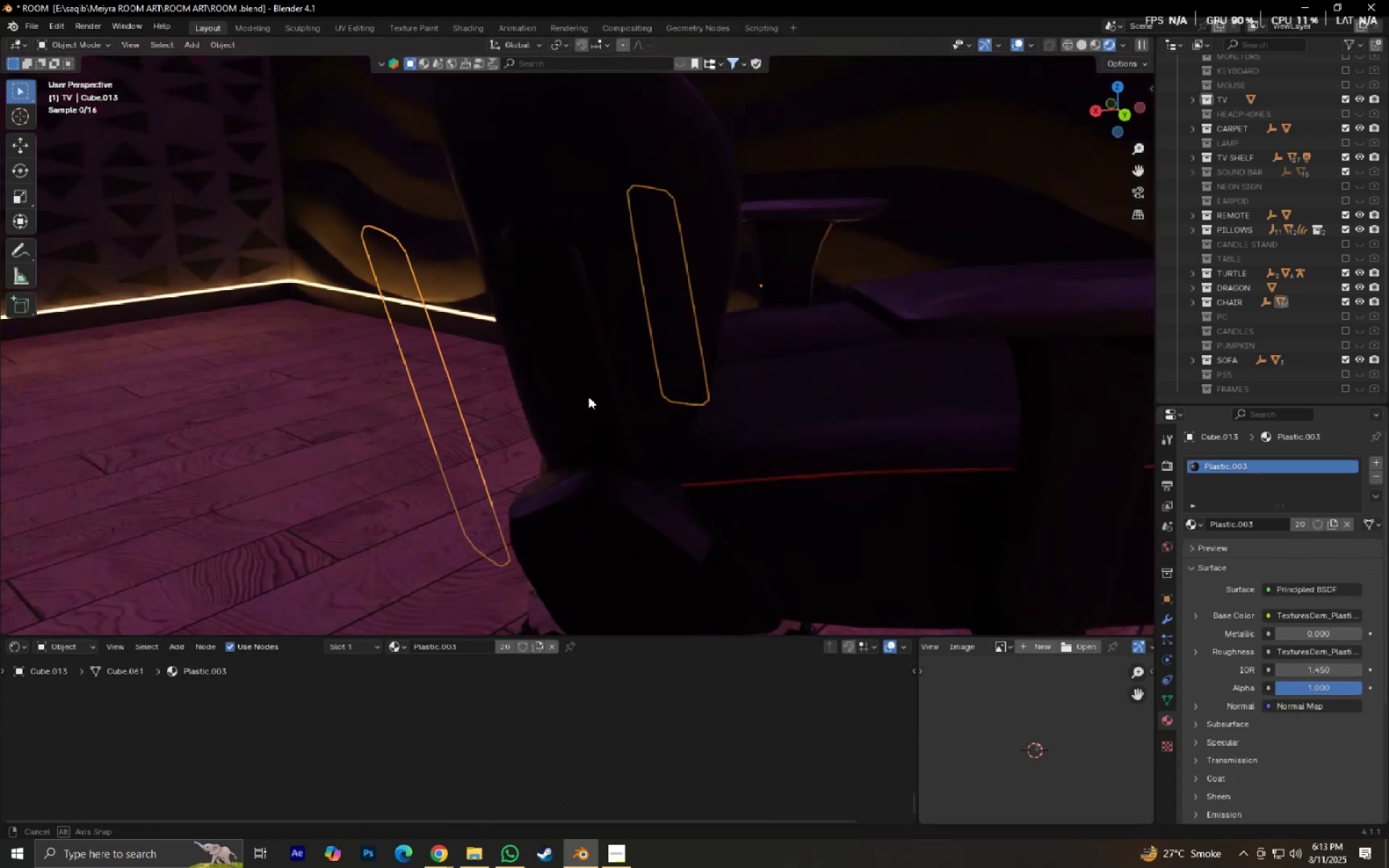 
scroll: coordinate [592, 494], scroll_direction: down, amount: 2.0
 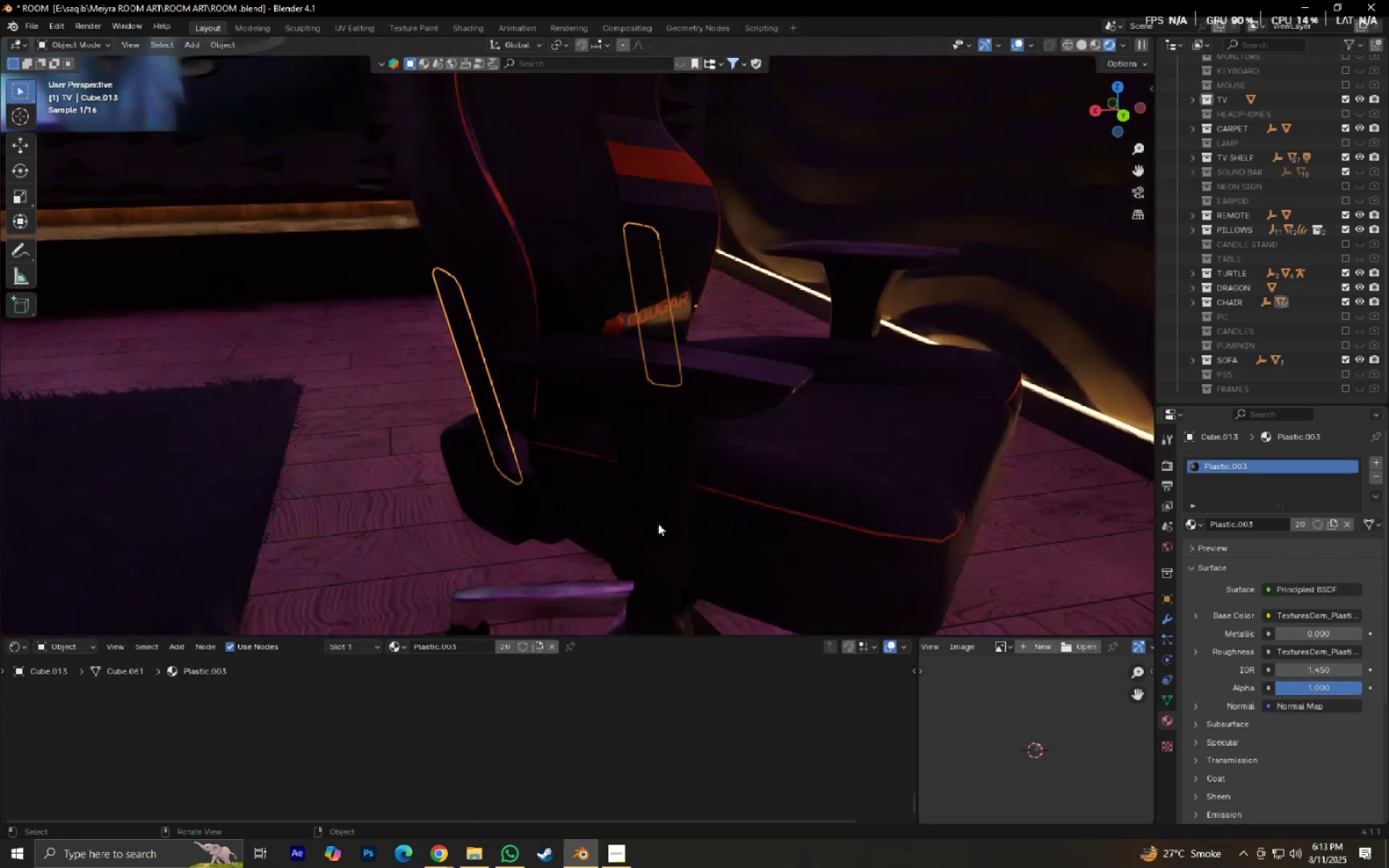 
hold_key(key=ShiftLeft, duration=0.42)
 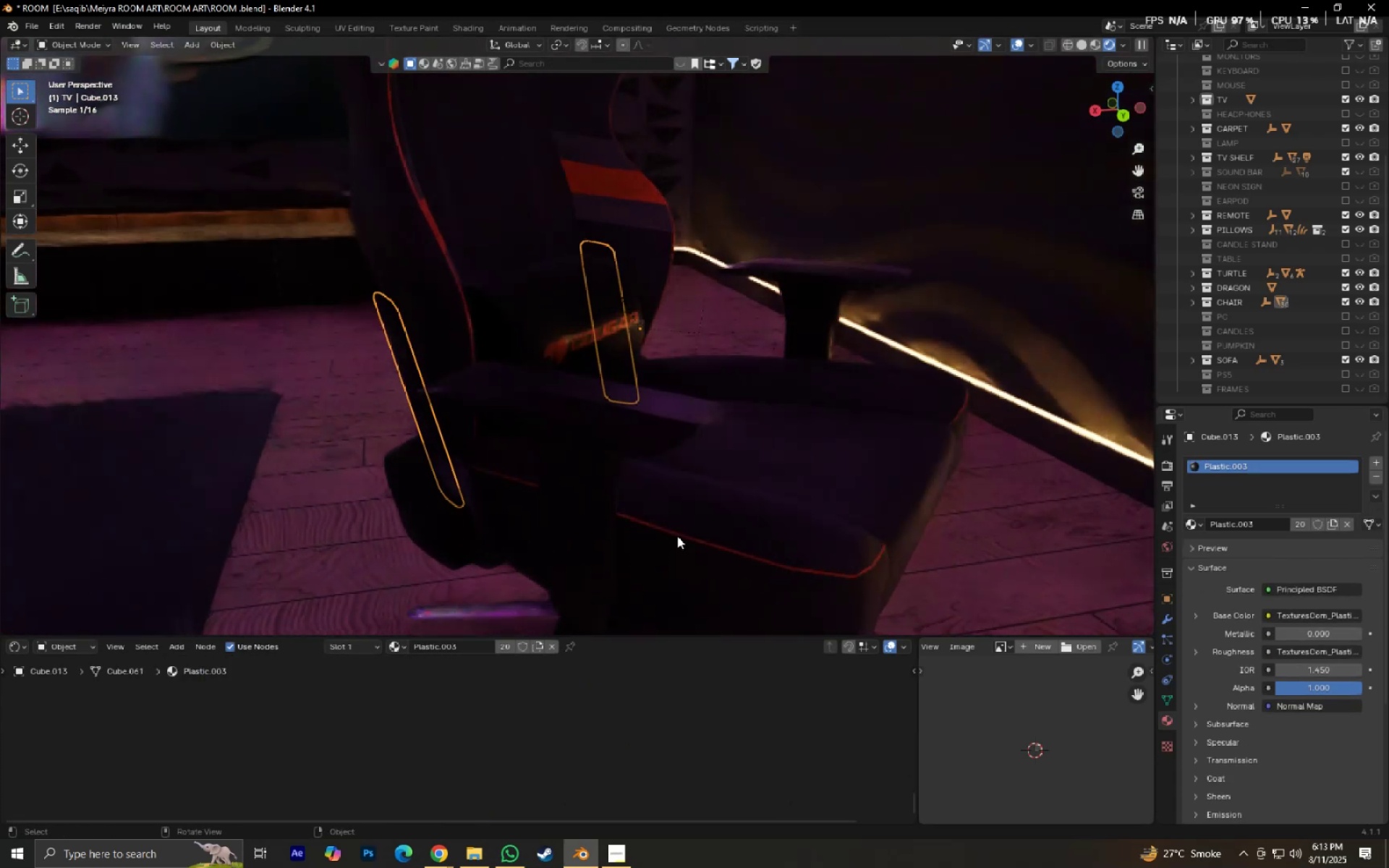 
scroll: coordinate [677, 536], scroll_direction: down, amount: 5.0
 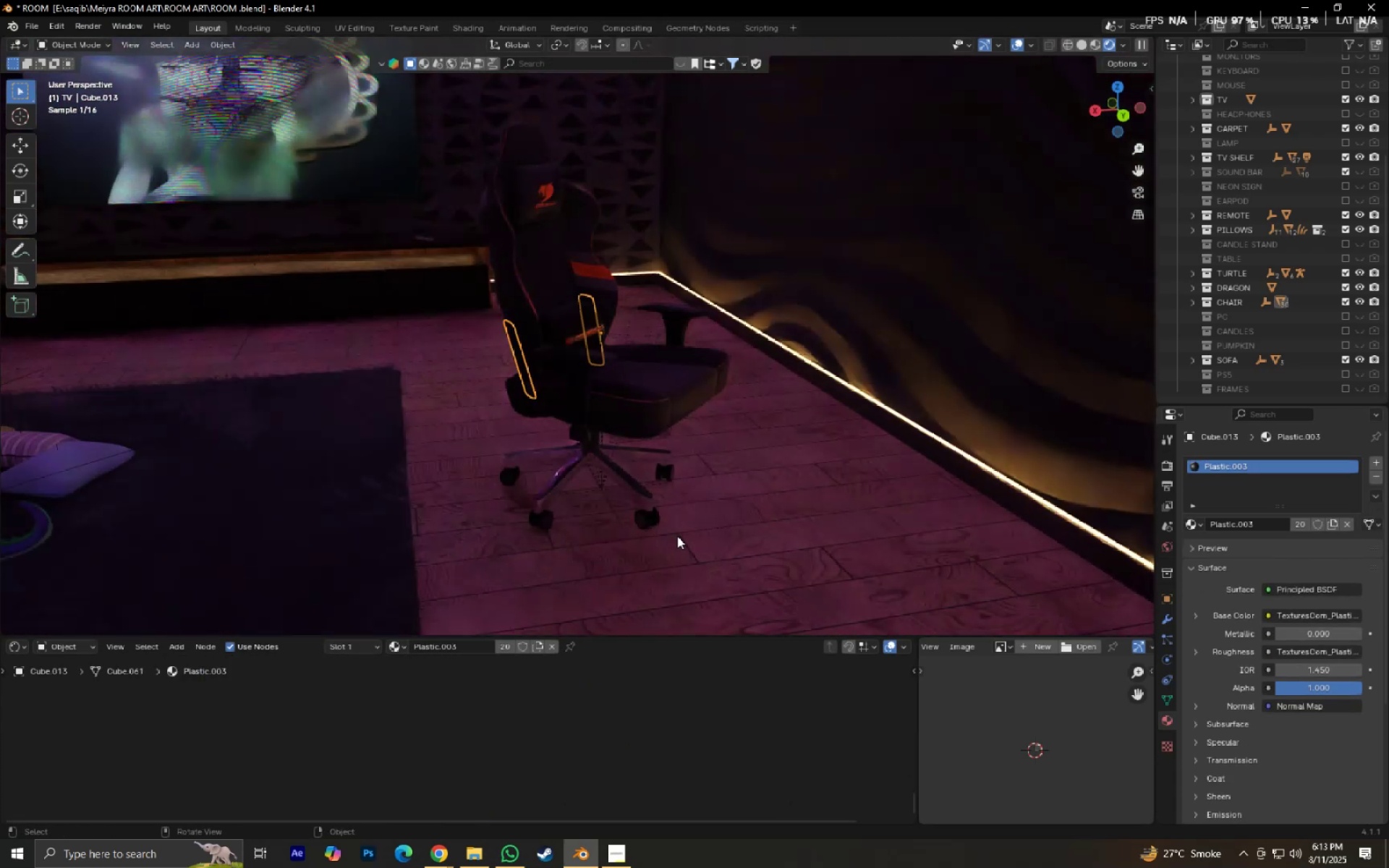 
hold_key(key=ShiftLeft, duration=0.54)
 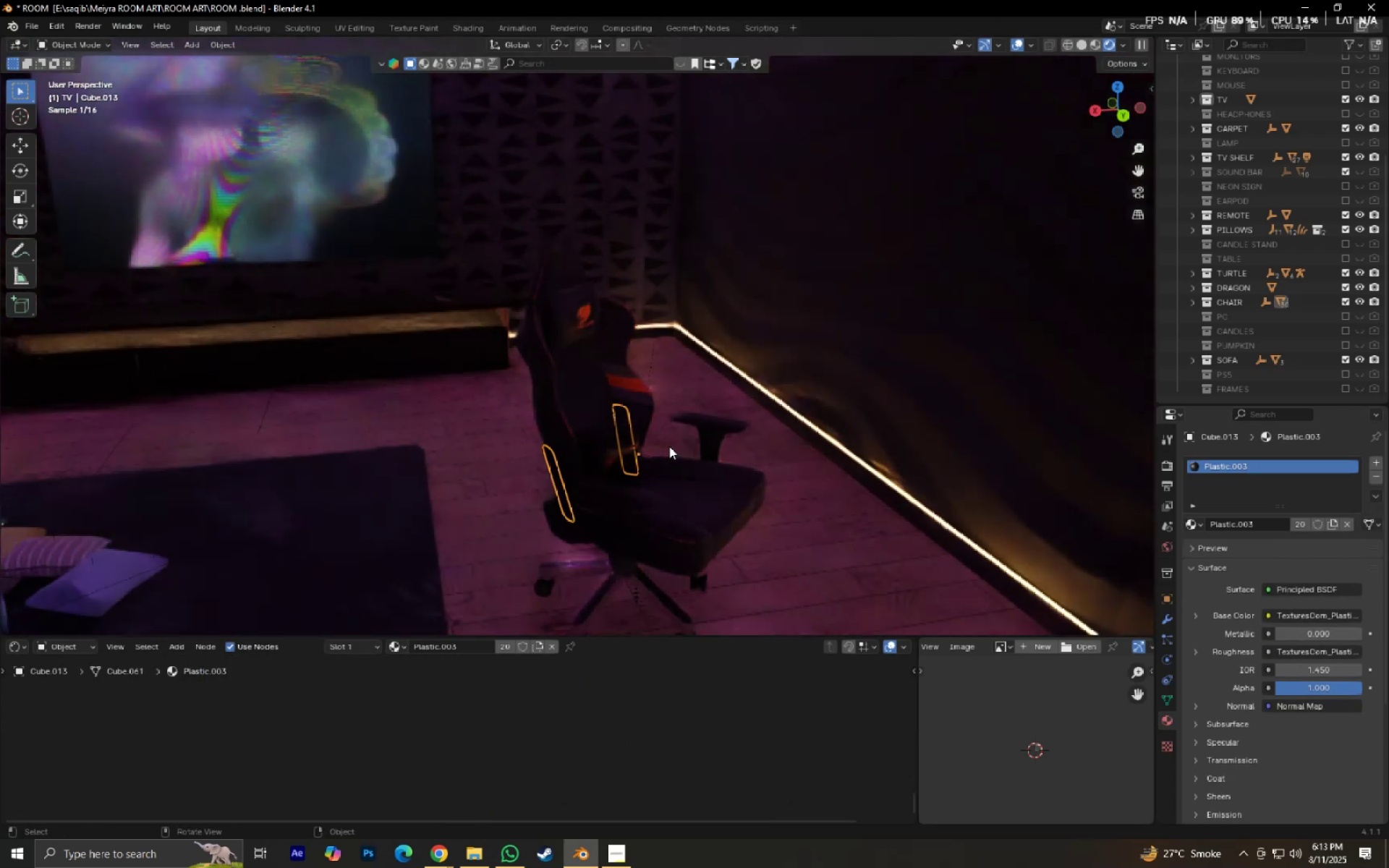 
scroll: coordinate [669, 446], scroll_direction: up, amount: 4.0
 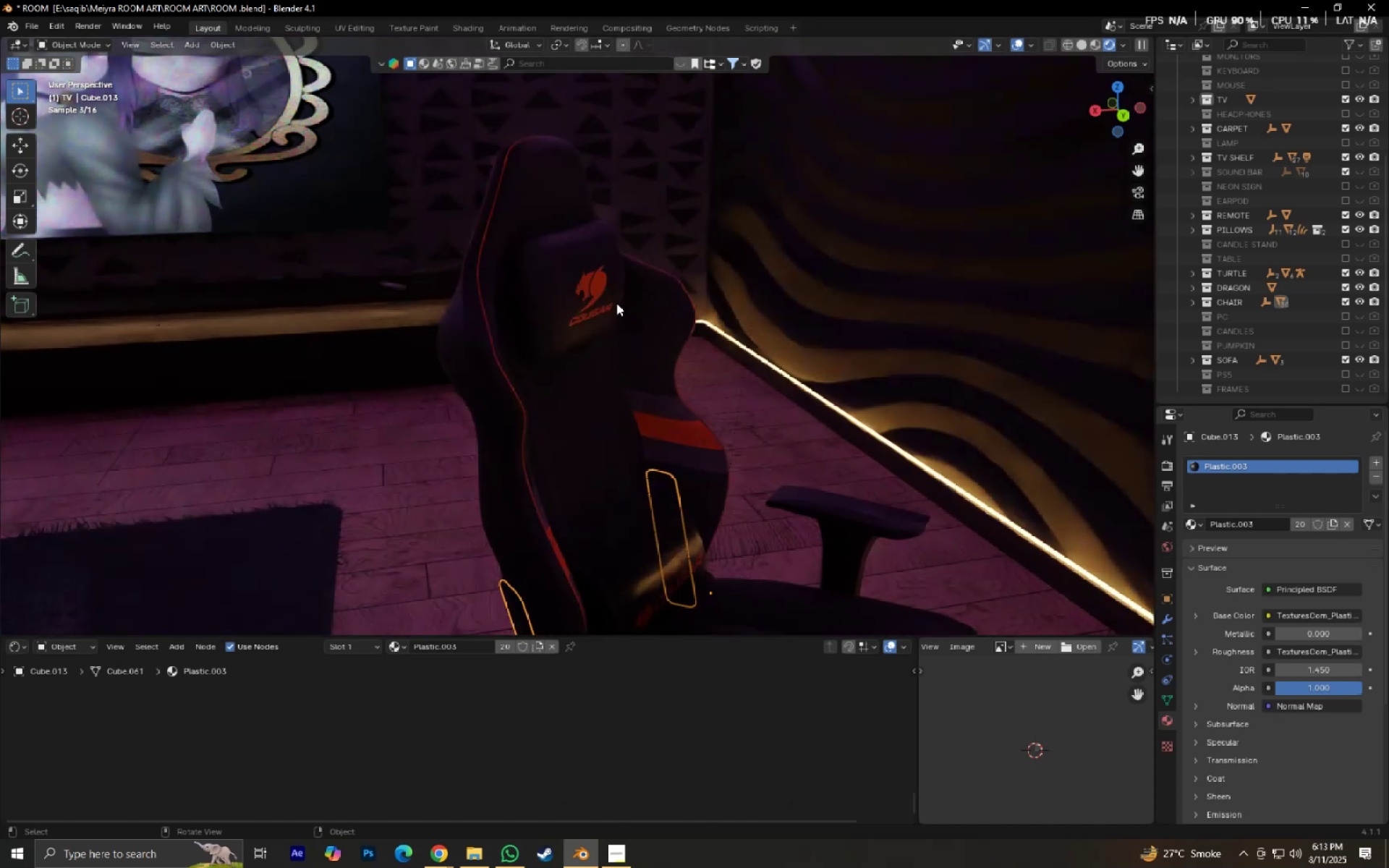 
left_click([606, 294])
 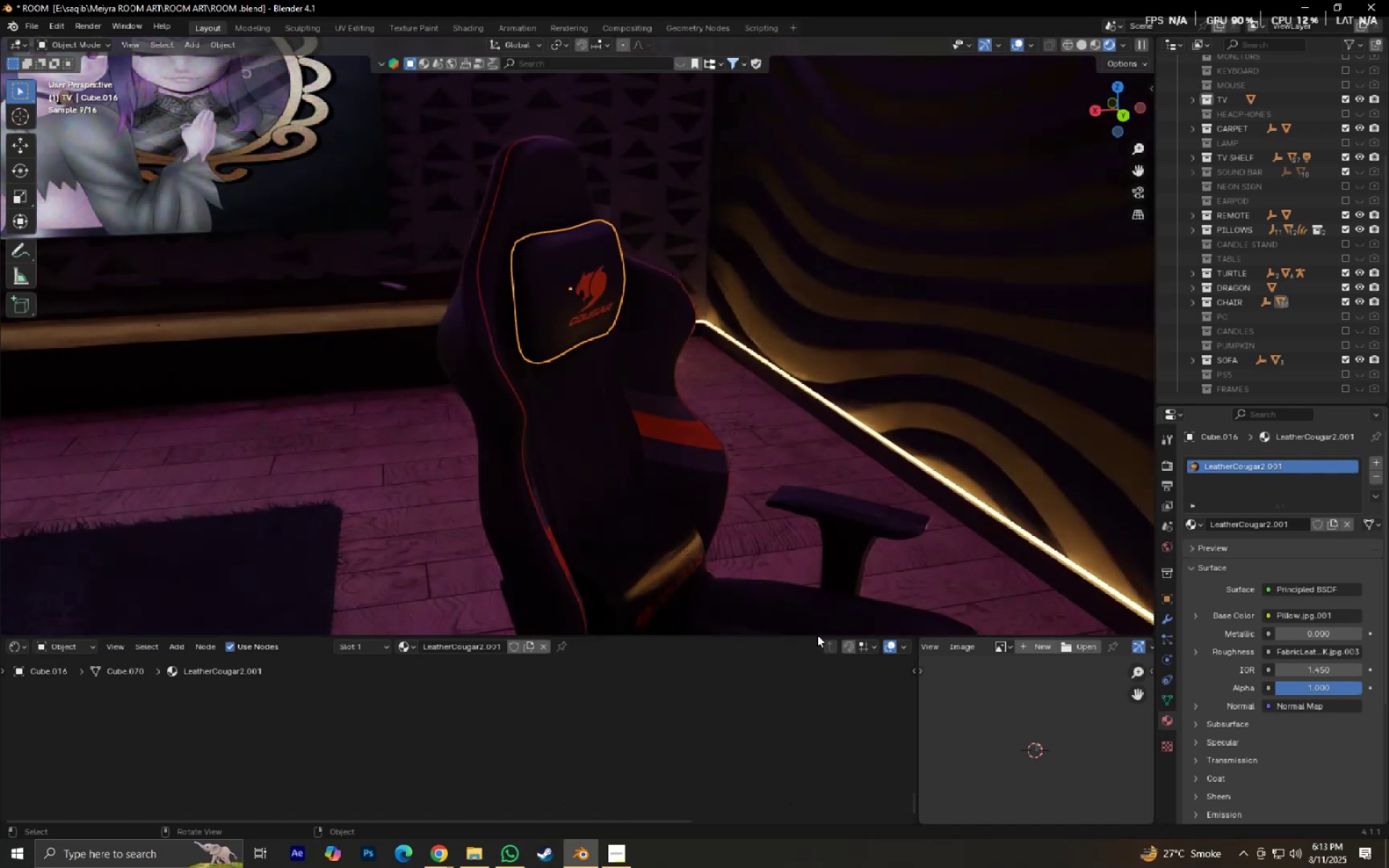 
scroll: coordinate [815, 588], scroll_direction: down, amount: 4.0
 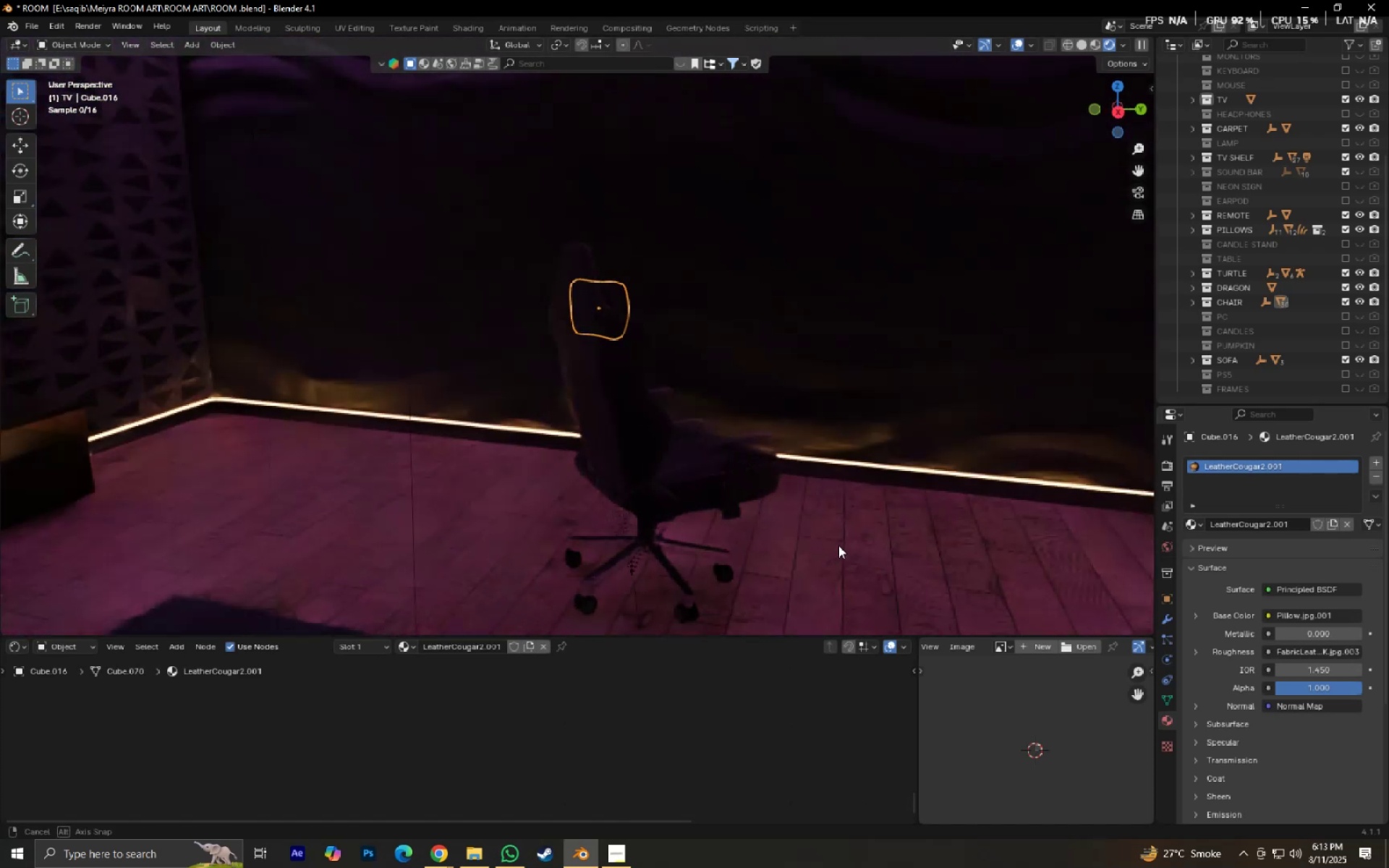 
hold_key(key=ShiftLeft, duration=0.54)
 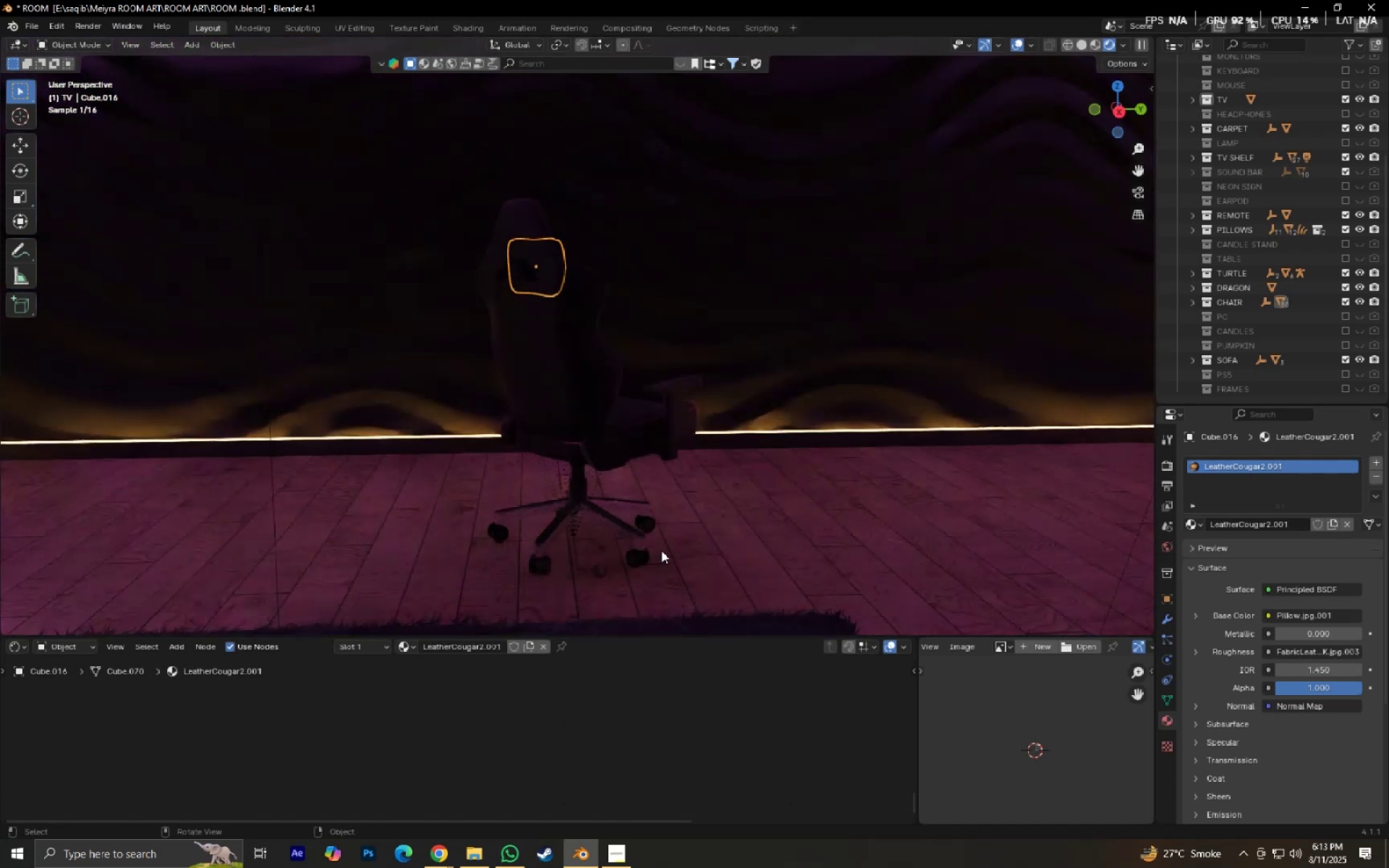 
hold_key(key=ShiftLeft, duration=0.85)
scroll: coordinate [668, 462], scroll_direction: up, amount: 6.0
 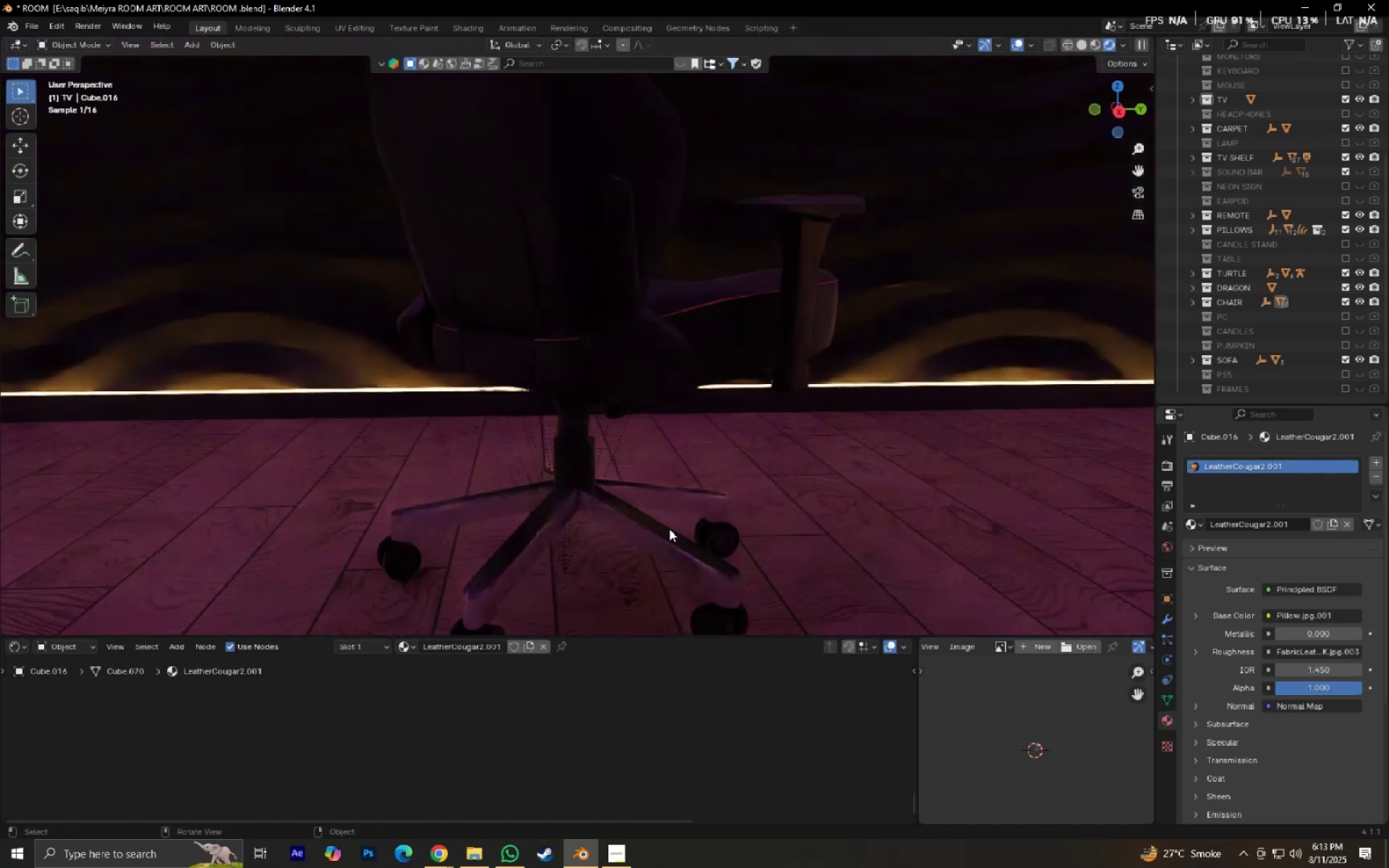 
hold_key(key=ShiftLeft, duration=0.46)
 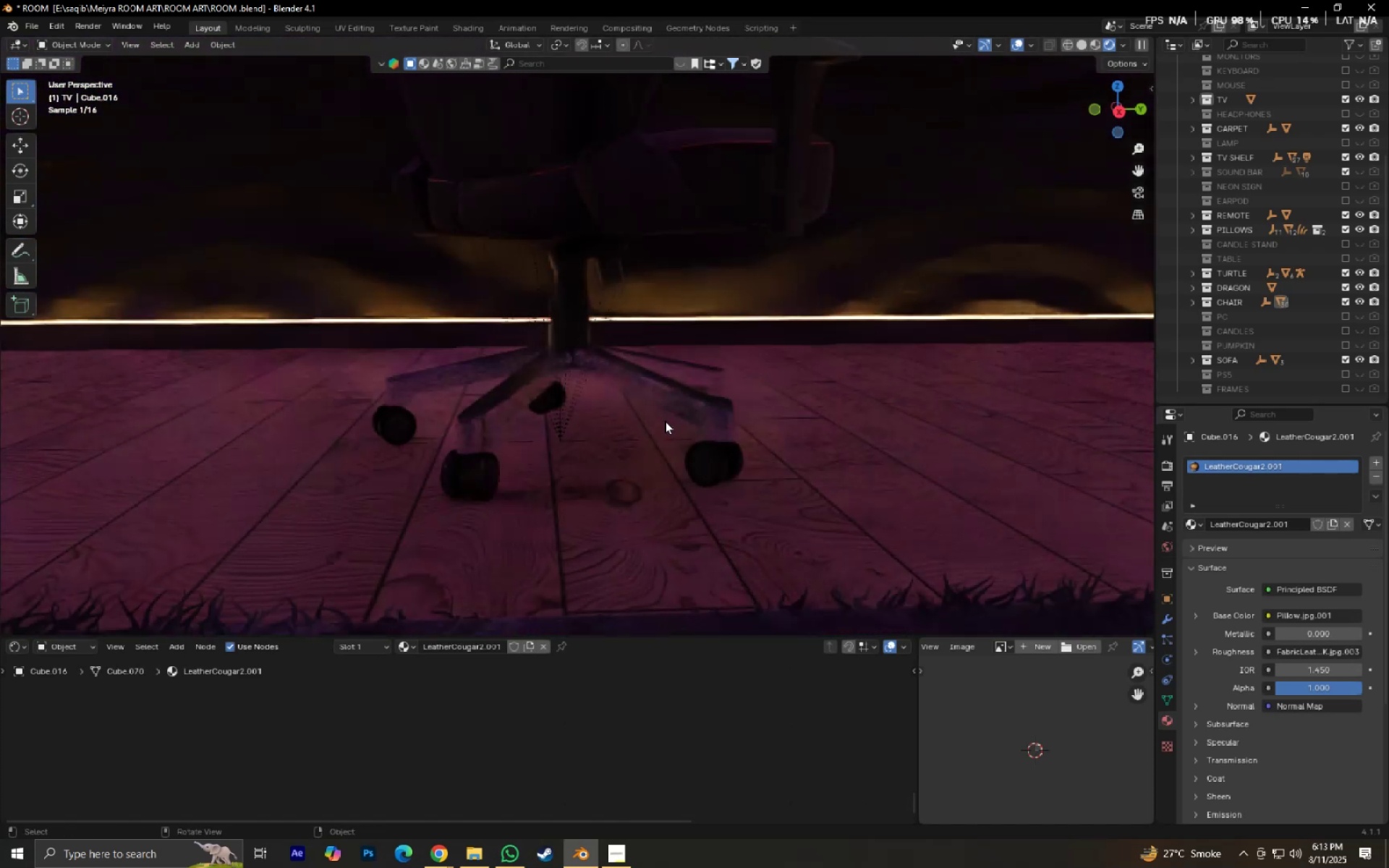 
scroll: coordinate [674, 476], scroll_direction: up, amount: 3.0
 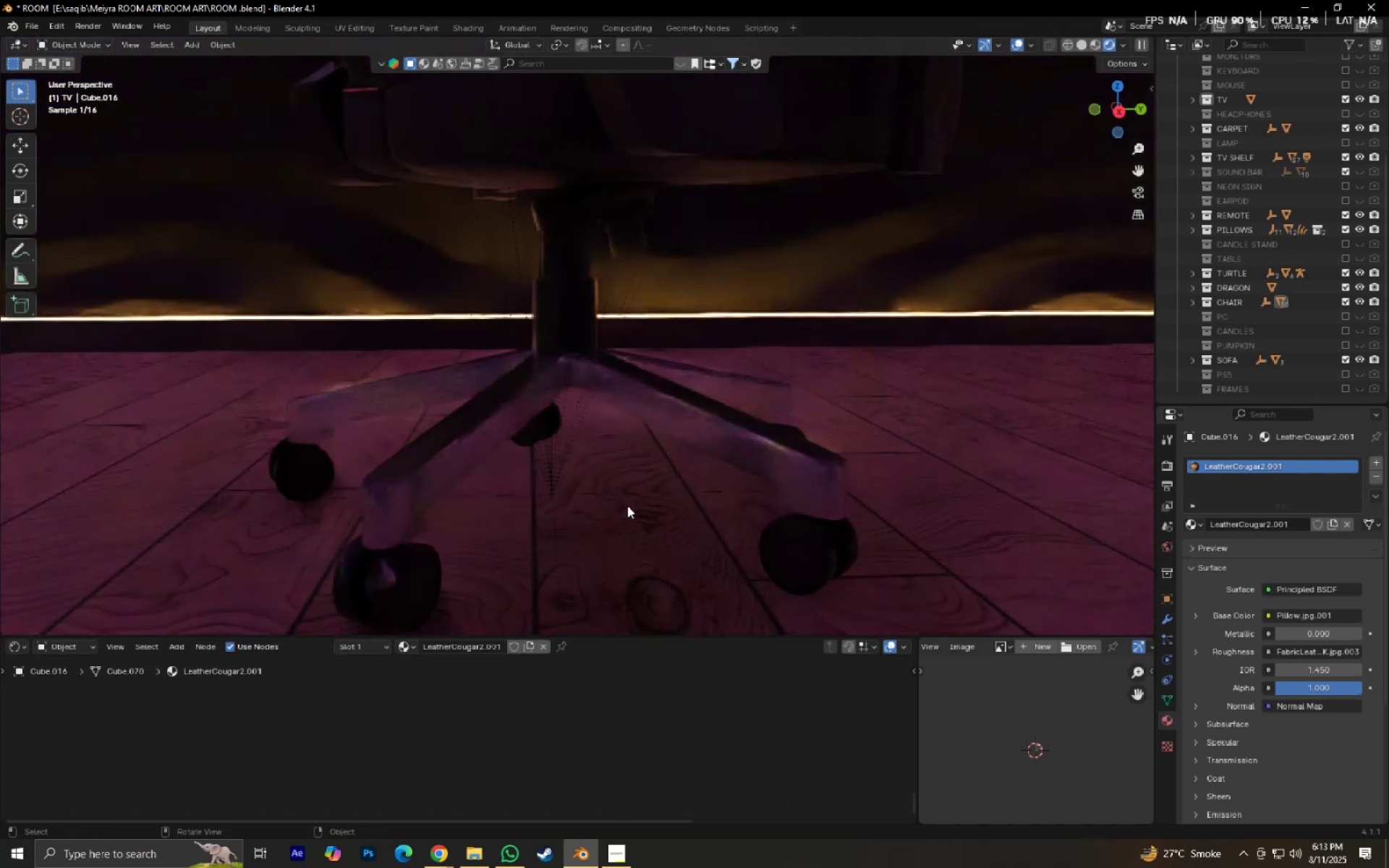 
left_click([627, 506])
 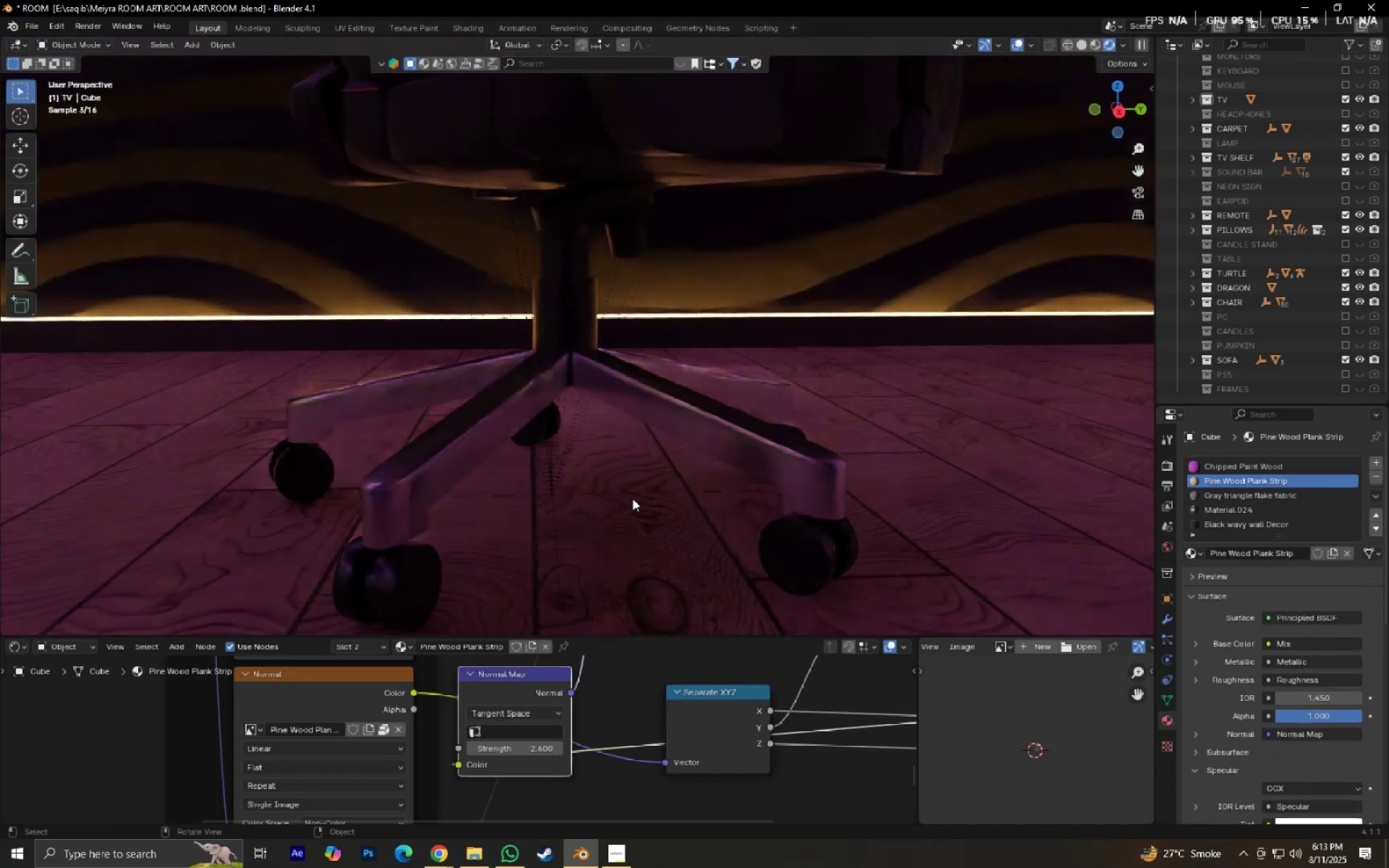 
scroll: coordinate [672, 485], scroll_direction: down, amount: 2.0
 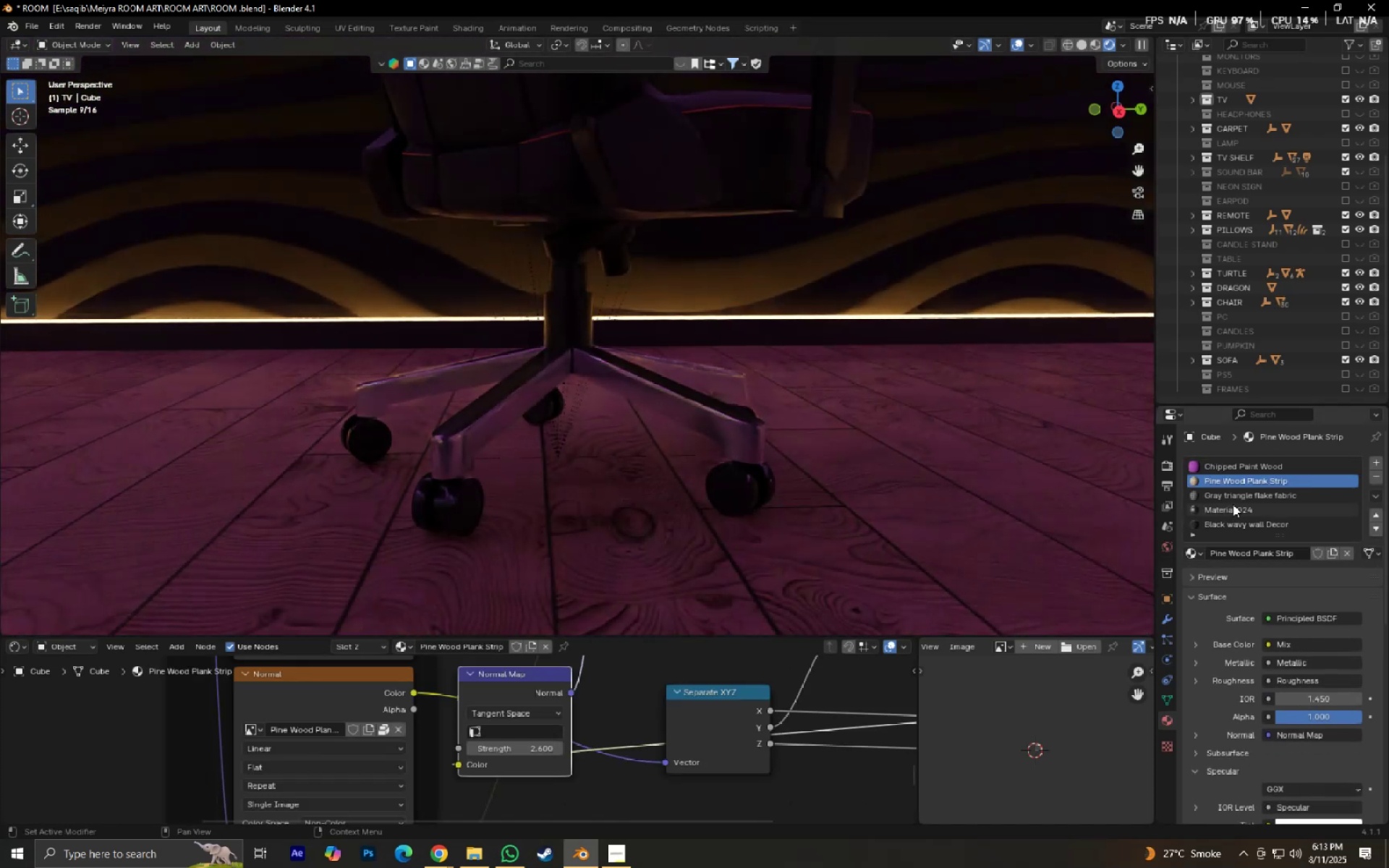 
double_click([1232, 498])
 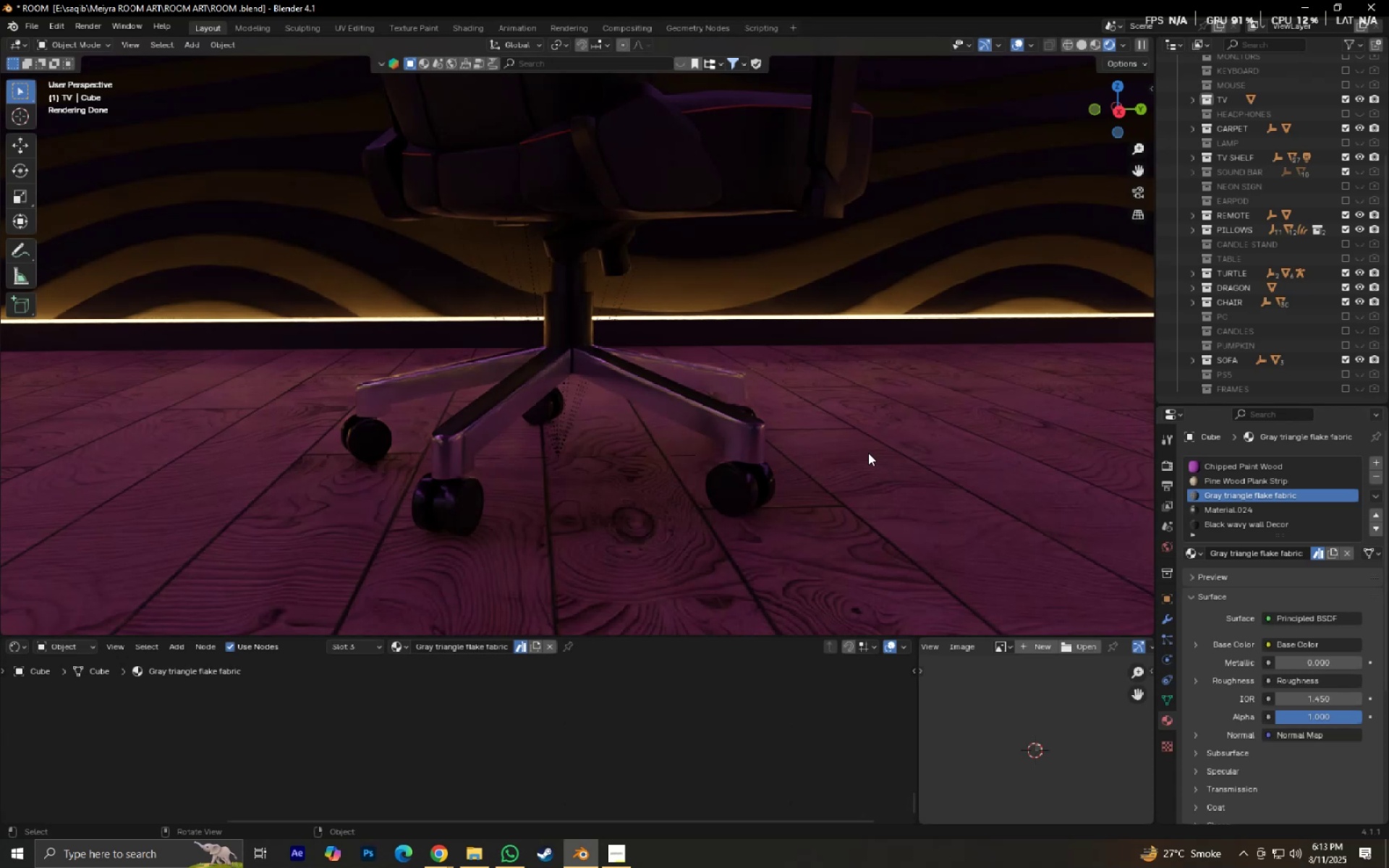 
hold_key(key=ShiftLeft, duration=1.11)
 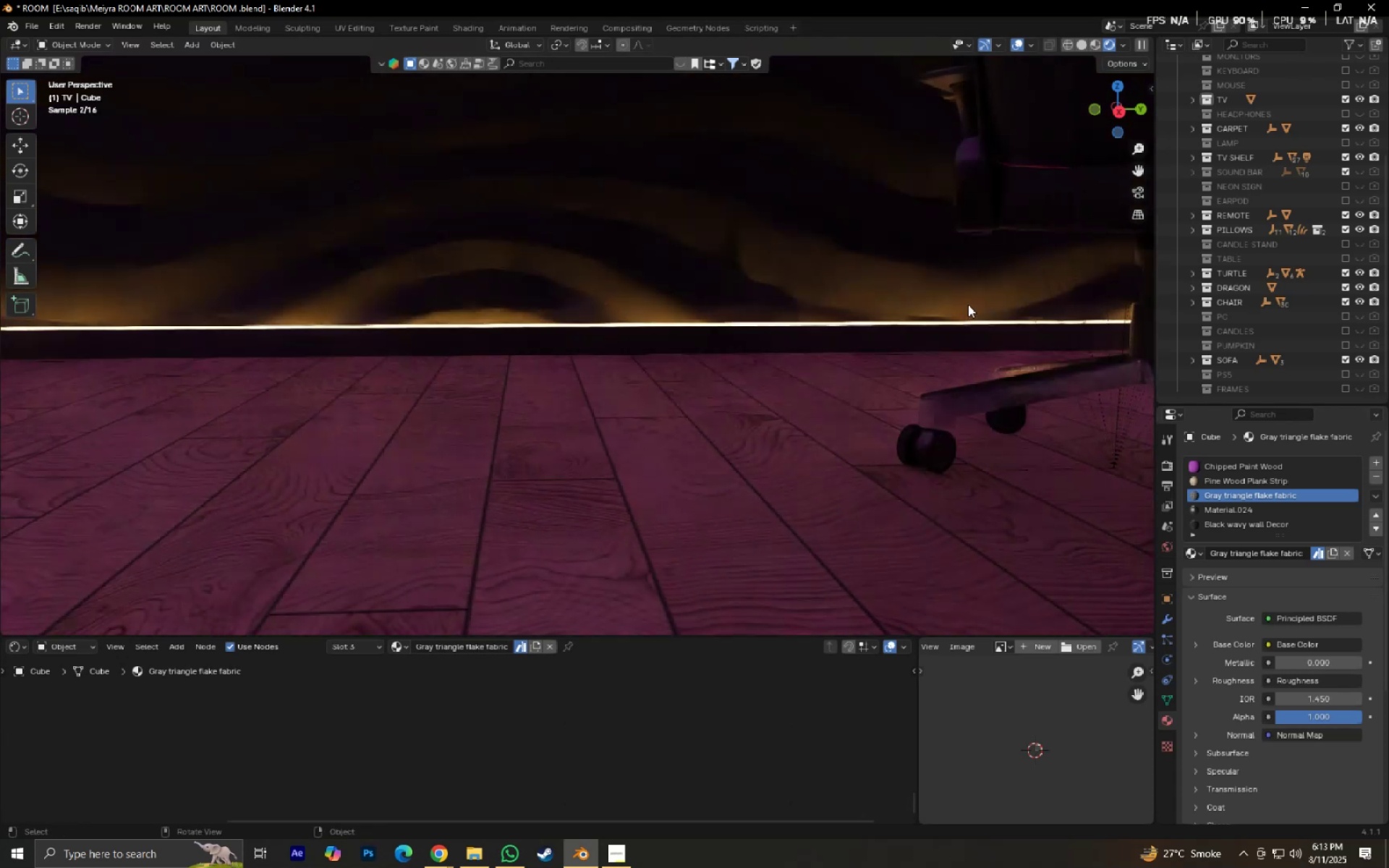 
hold_key(key=ShiftLeft, duration=0.9)
 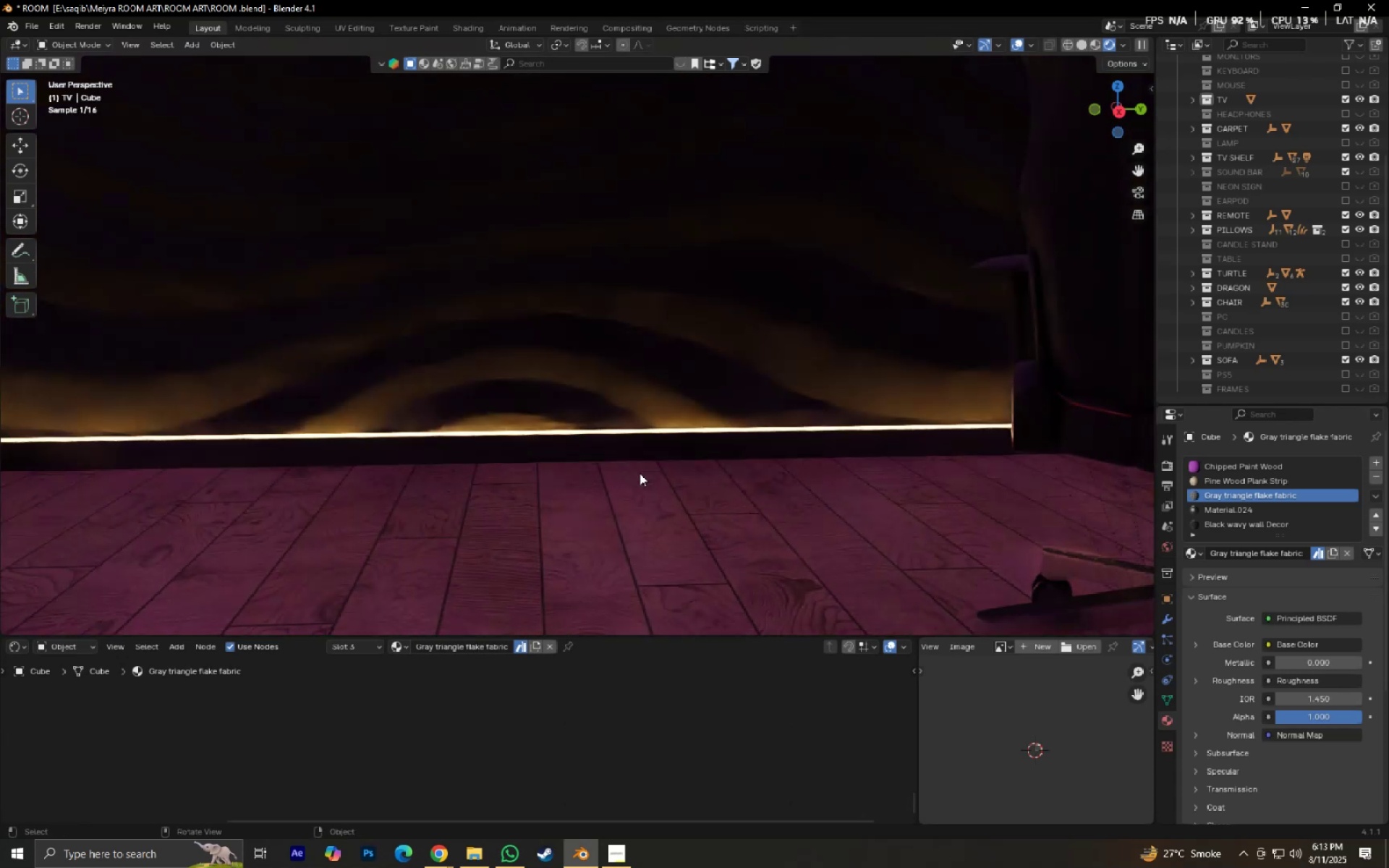 
hold_key(key=ShiftLeft, duration=0.46)
 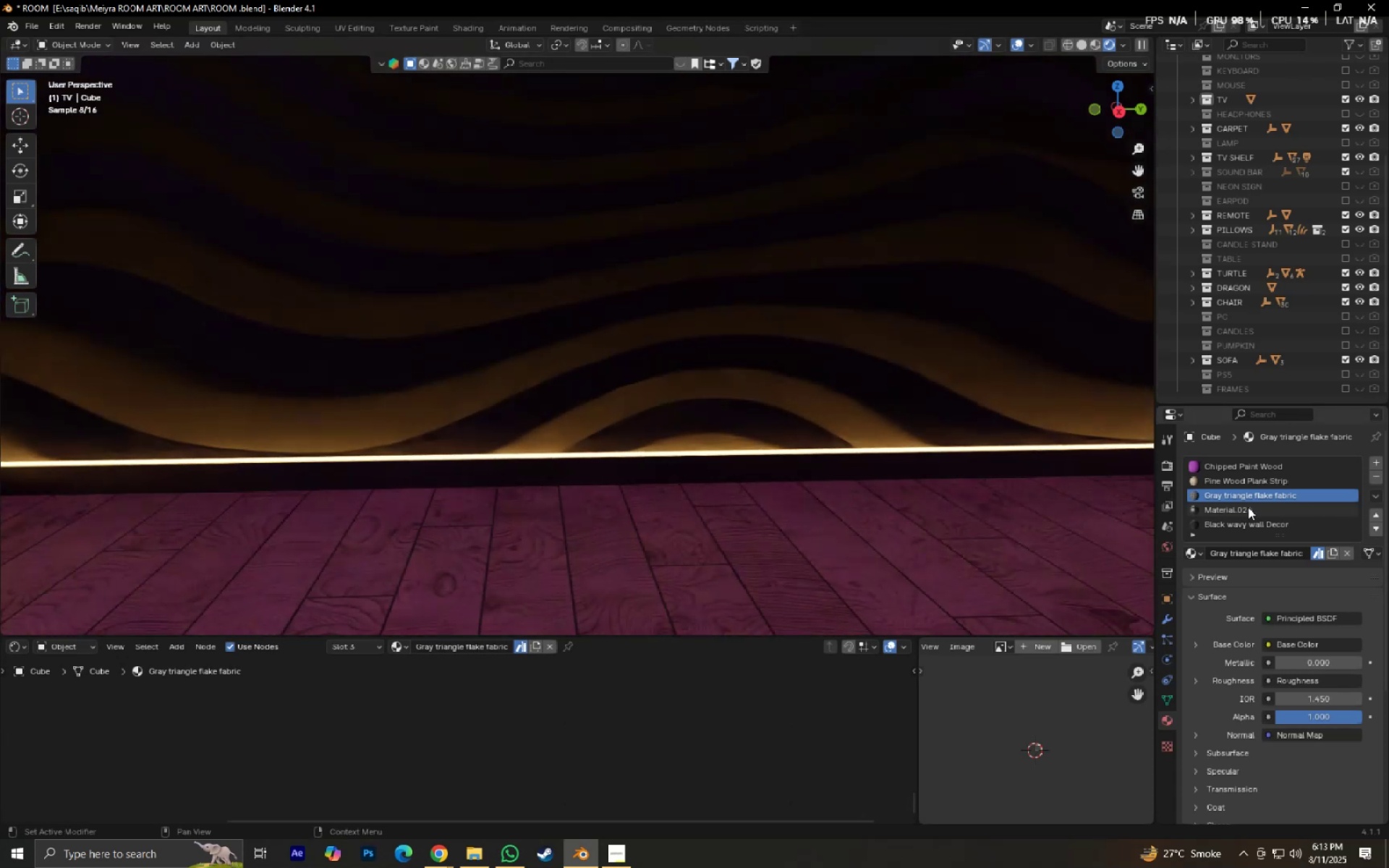 
left_click([1249, 526])
 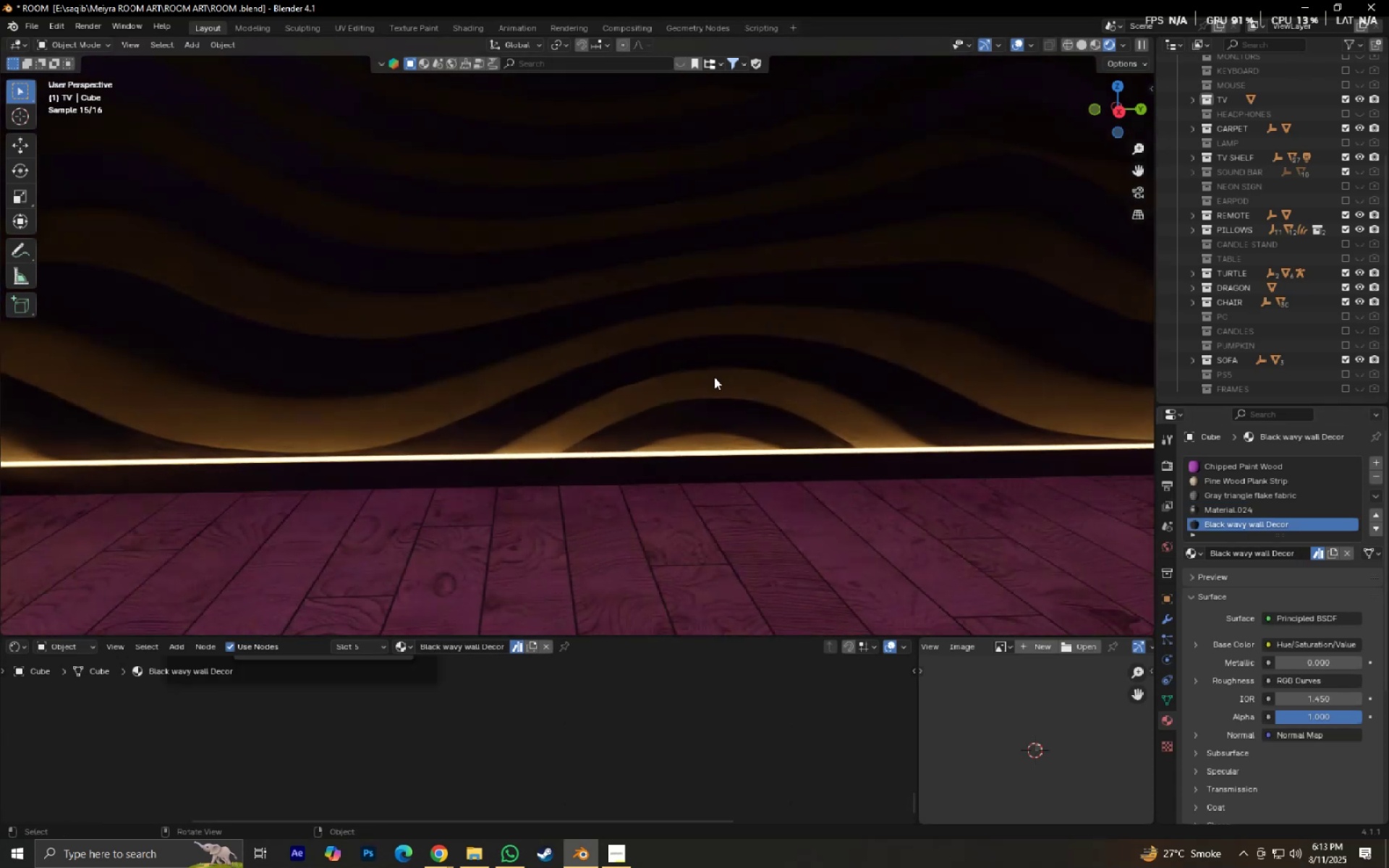 
scroll: coordinate [713, 378], scroll_direction: up, amount: 6.0
 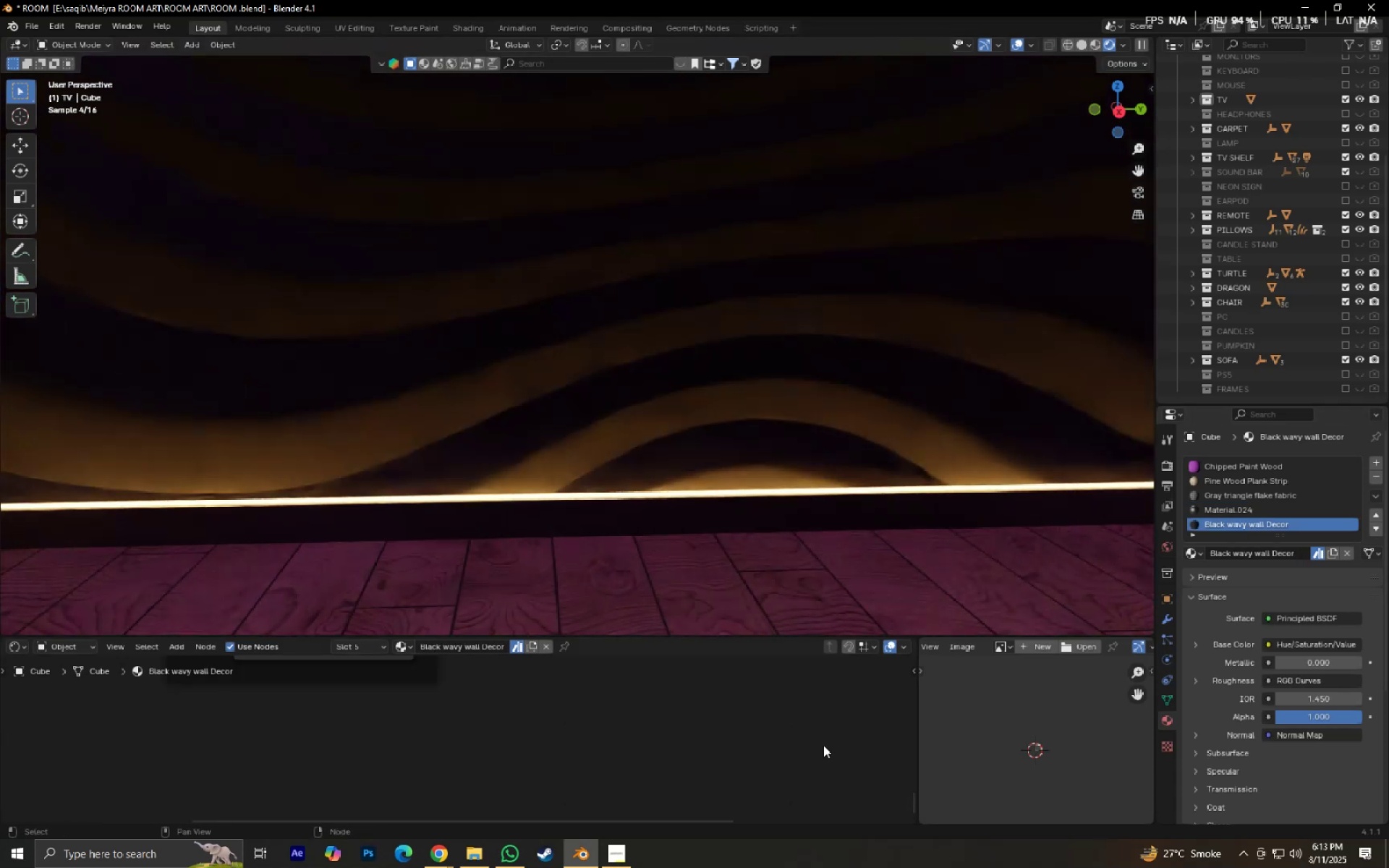 
scroll: coordinate [629, 759], scroll_direction: down, amount: 4.0
 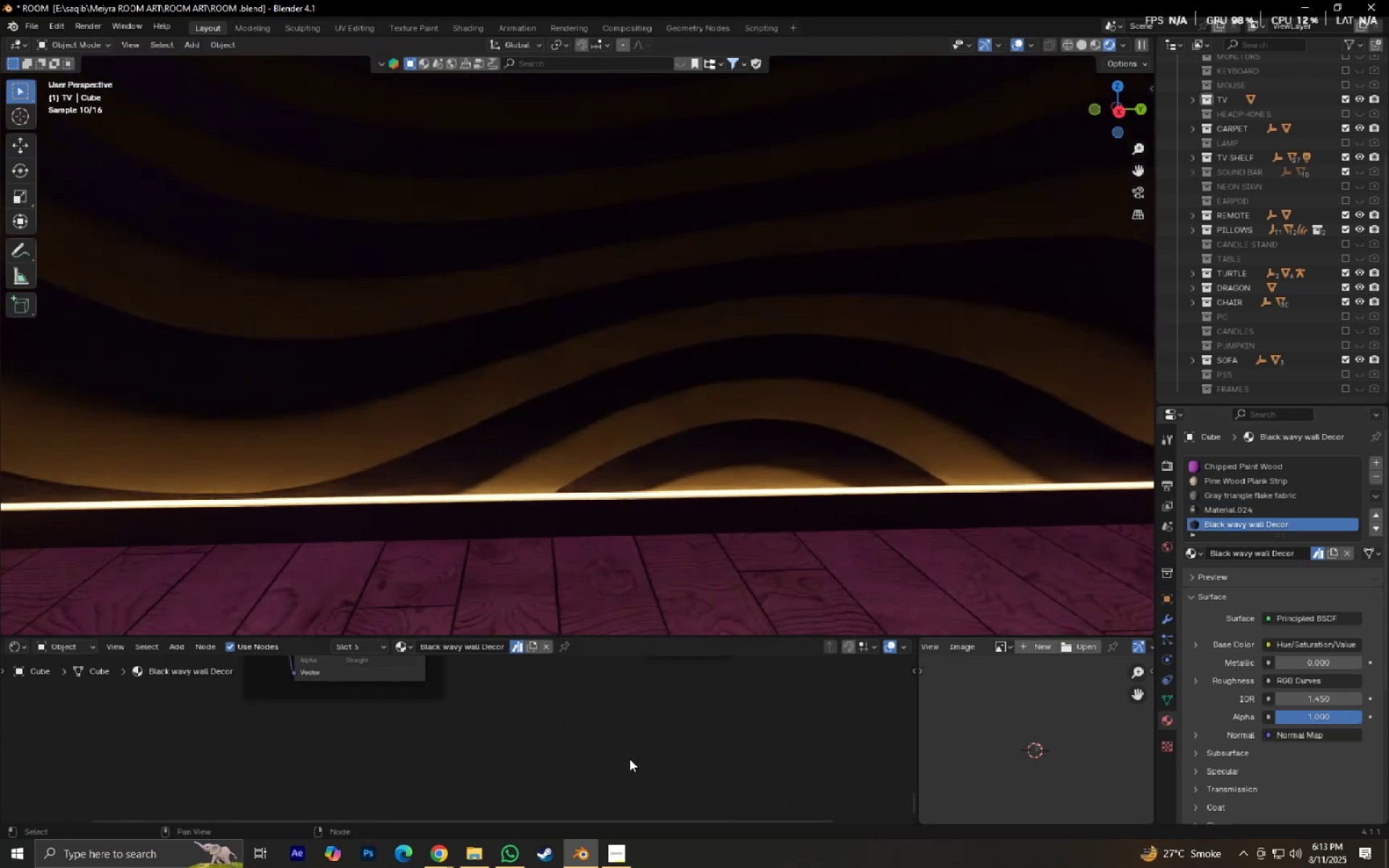 
key(NumpadDecimal)
 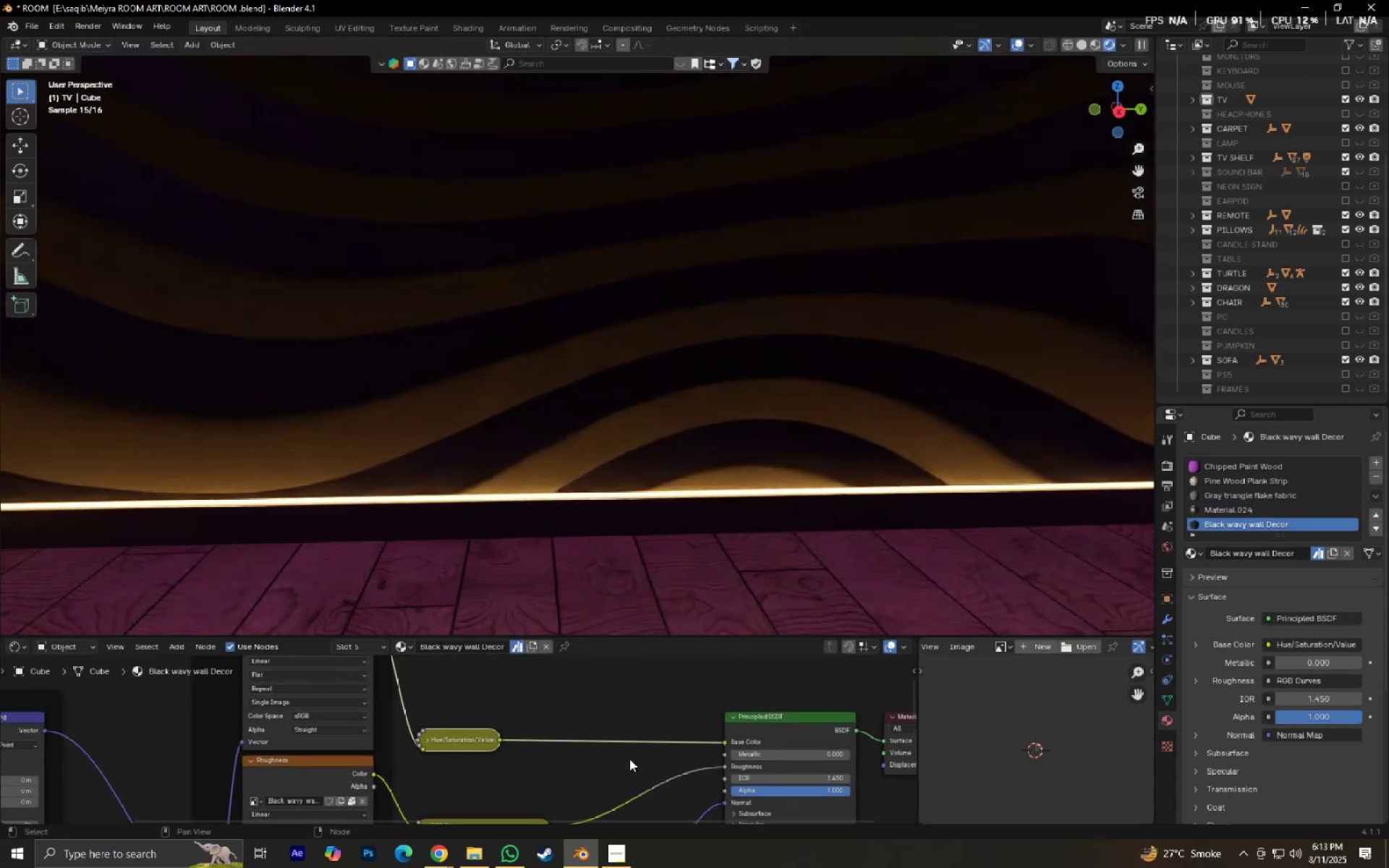 
scroll: coordinate [719, 748], scroll_direction: down, amount: 7.0
 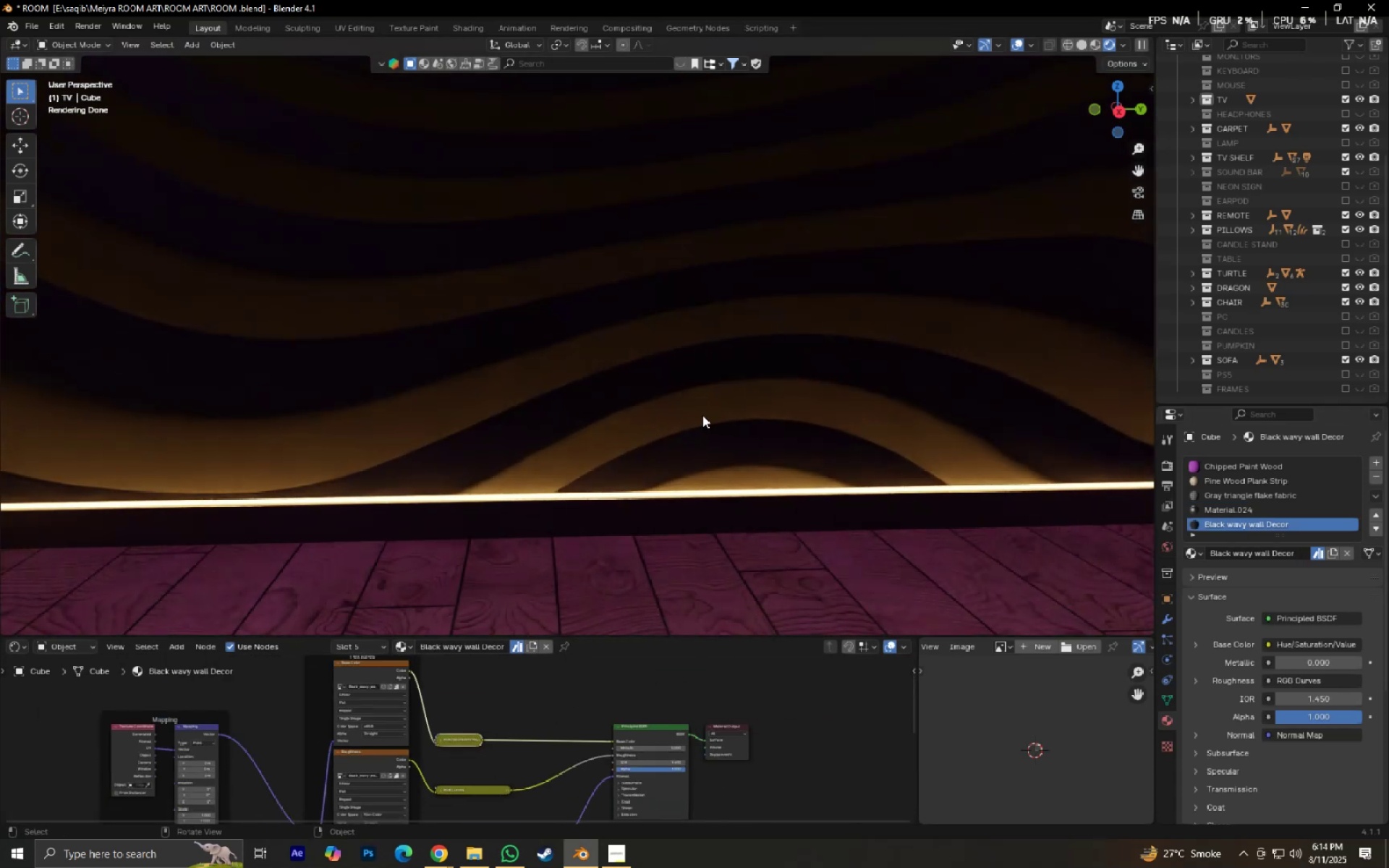 
key(Numpad0)
 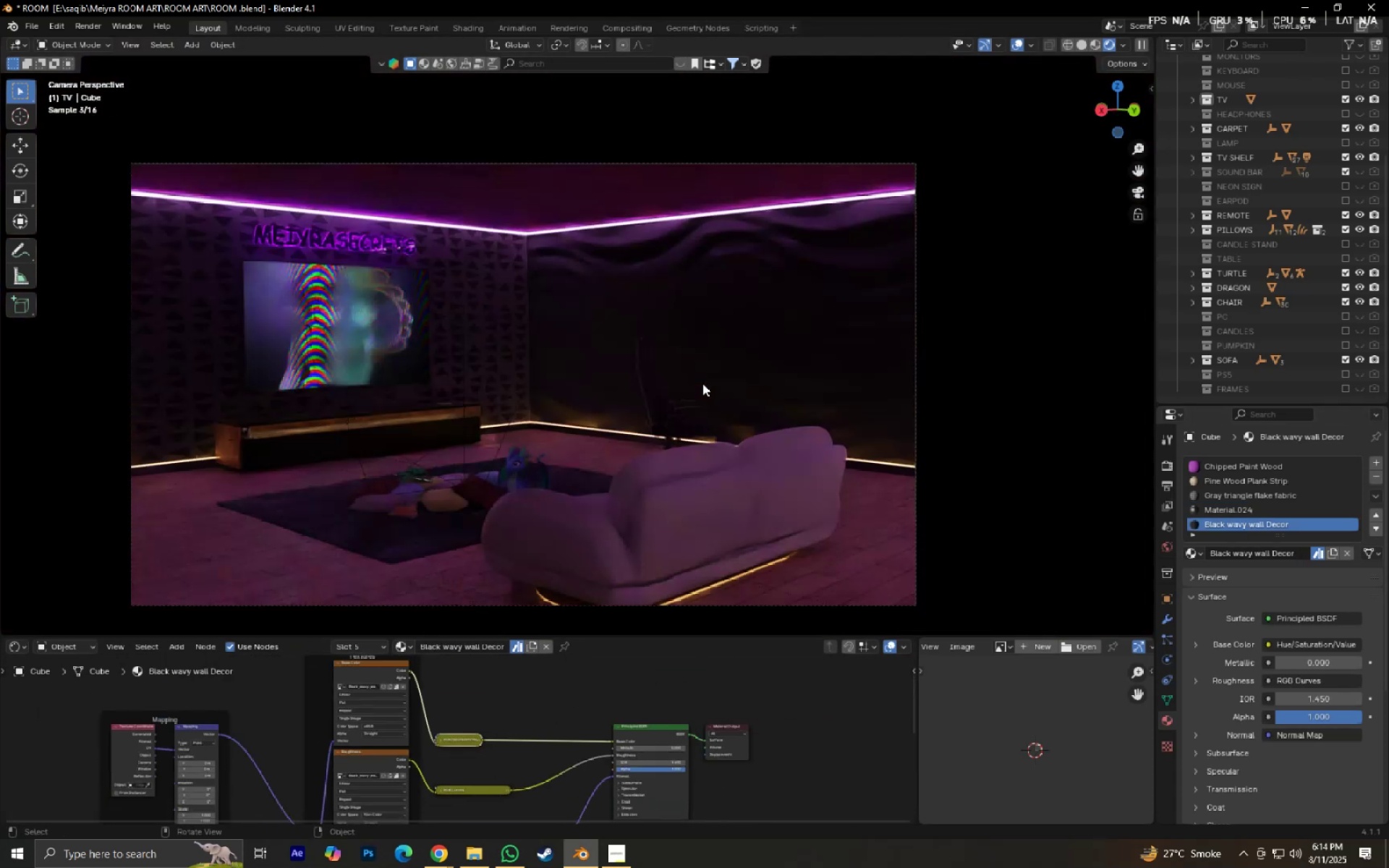 
hold_key(key=ShiftLeft, duration=0.45)
 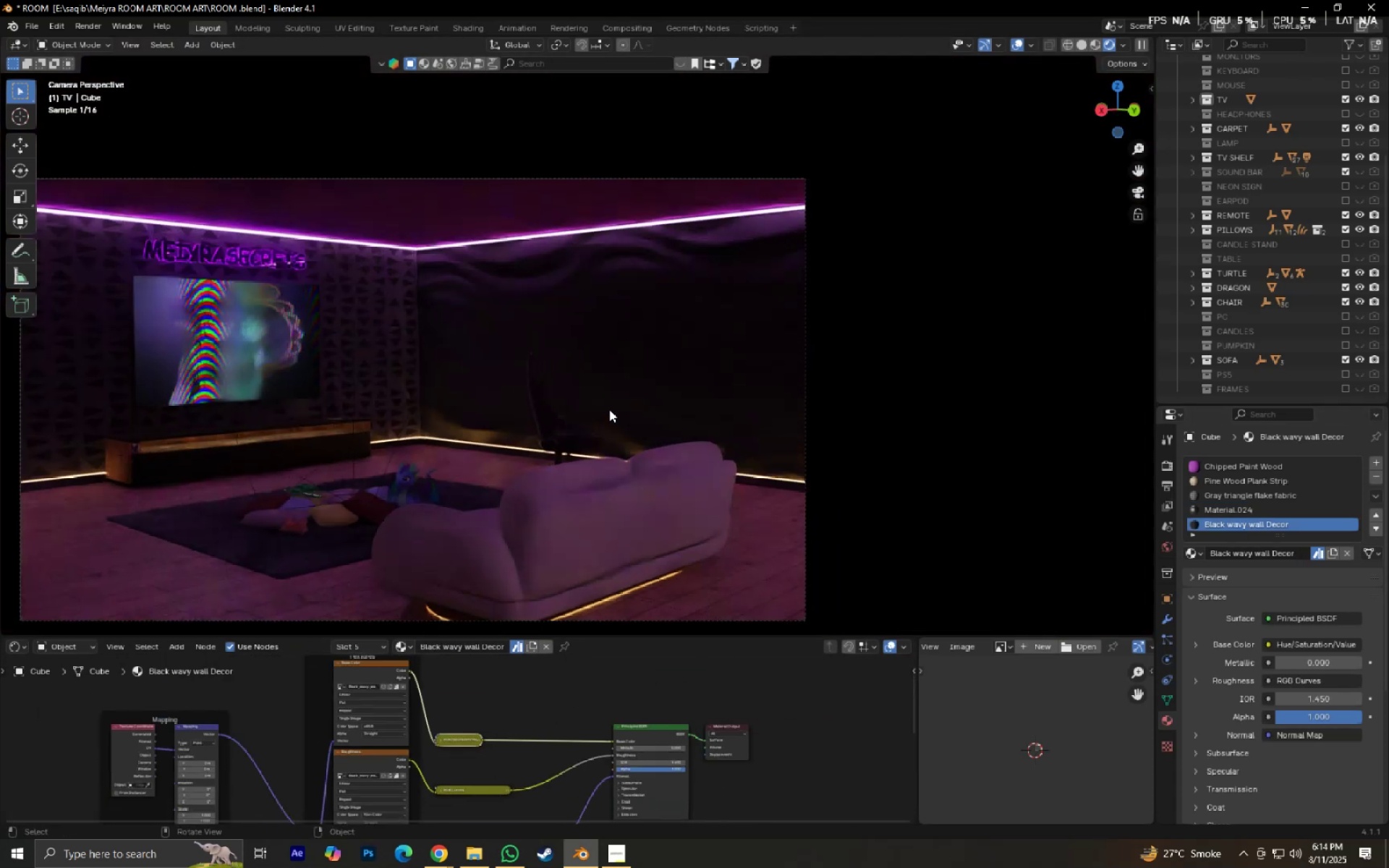 
scroll: coordinate [611, 410], scroll_direction: up, amount: 2.0
 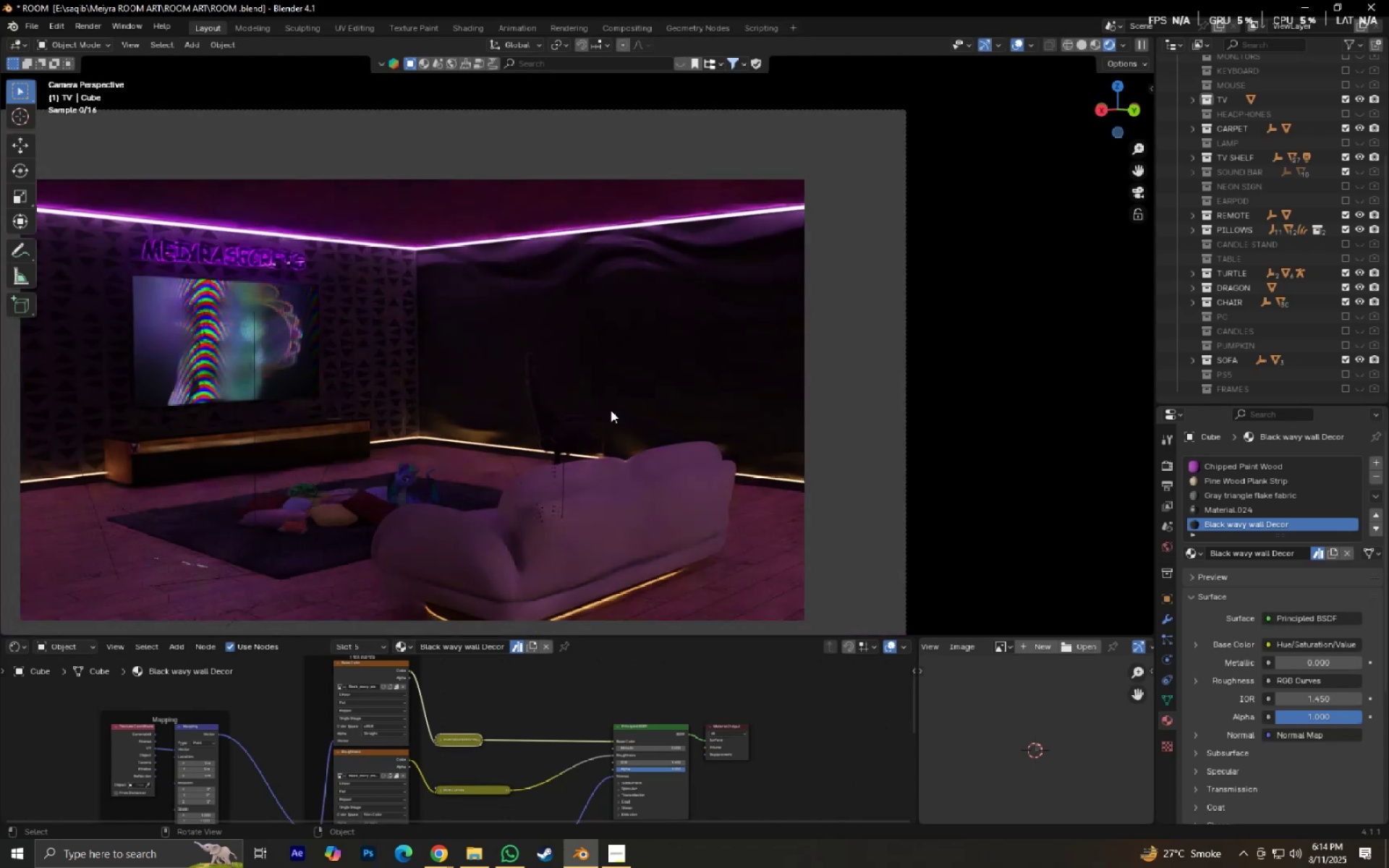 
key(Control+ControlLeft)
 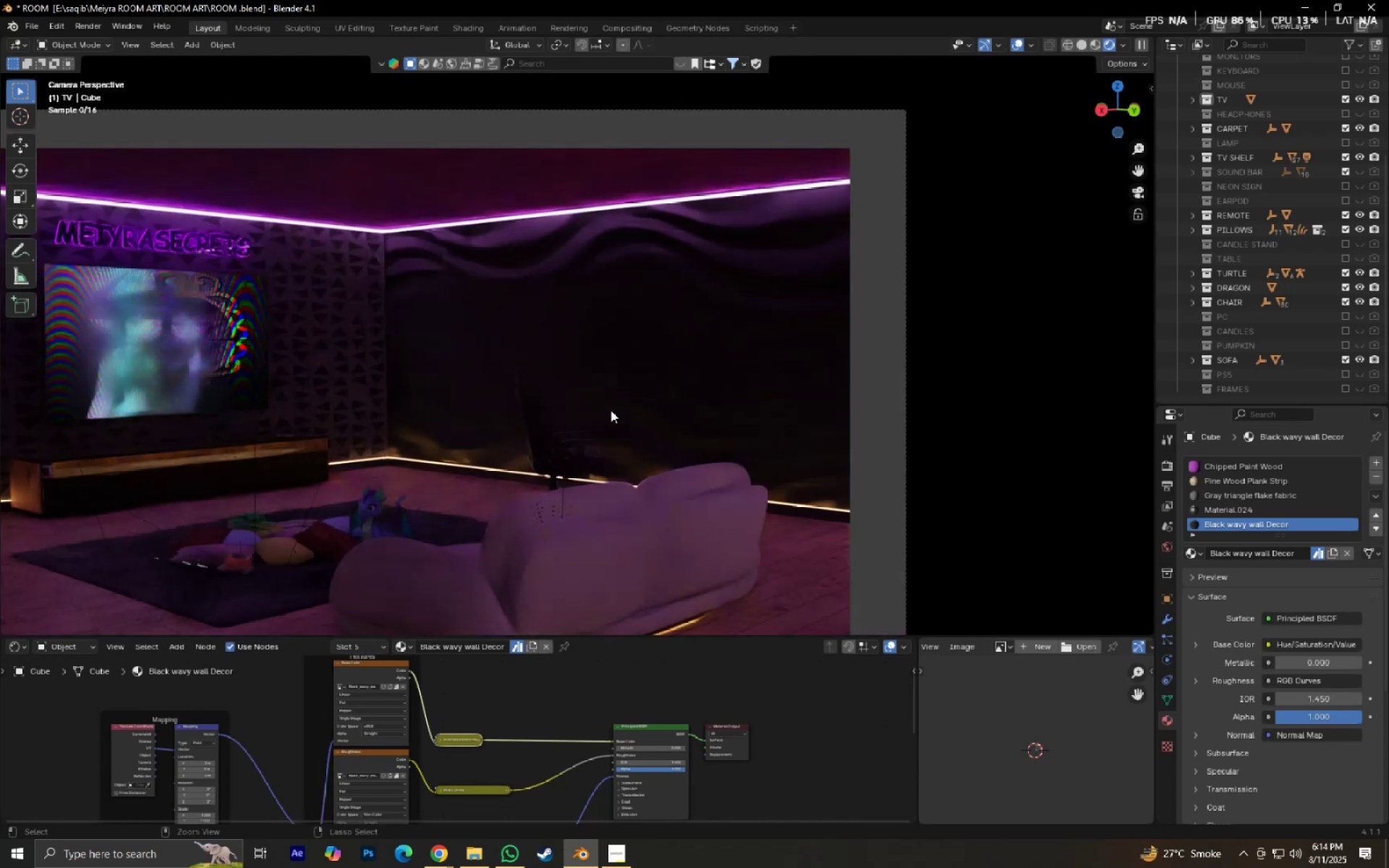 
key(Control+S)
 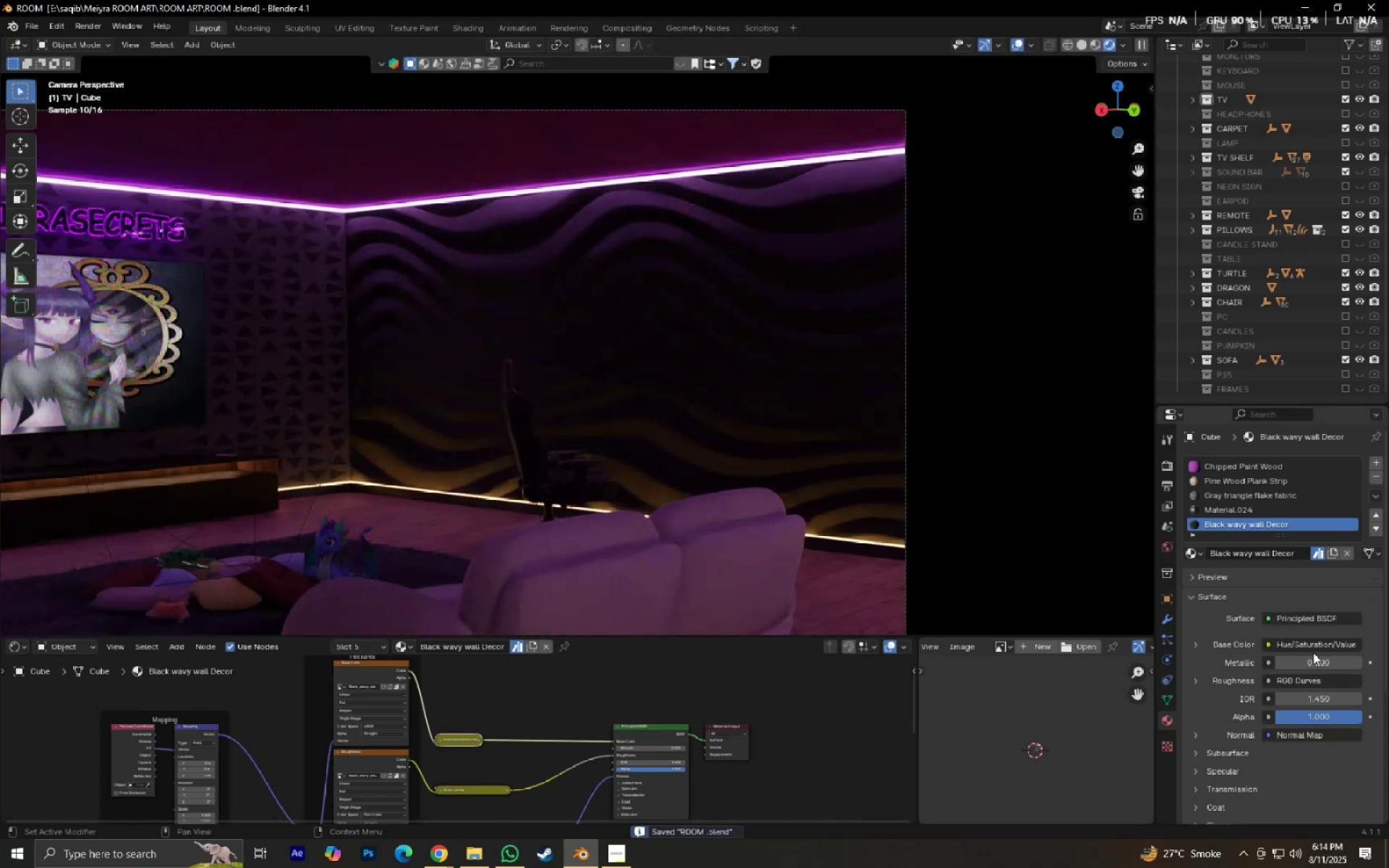 
left_click_drag(start_coordinate=[1308, 658], to_coordinate=[896, 156])
 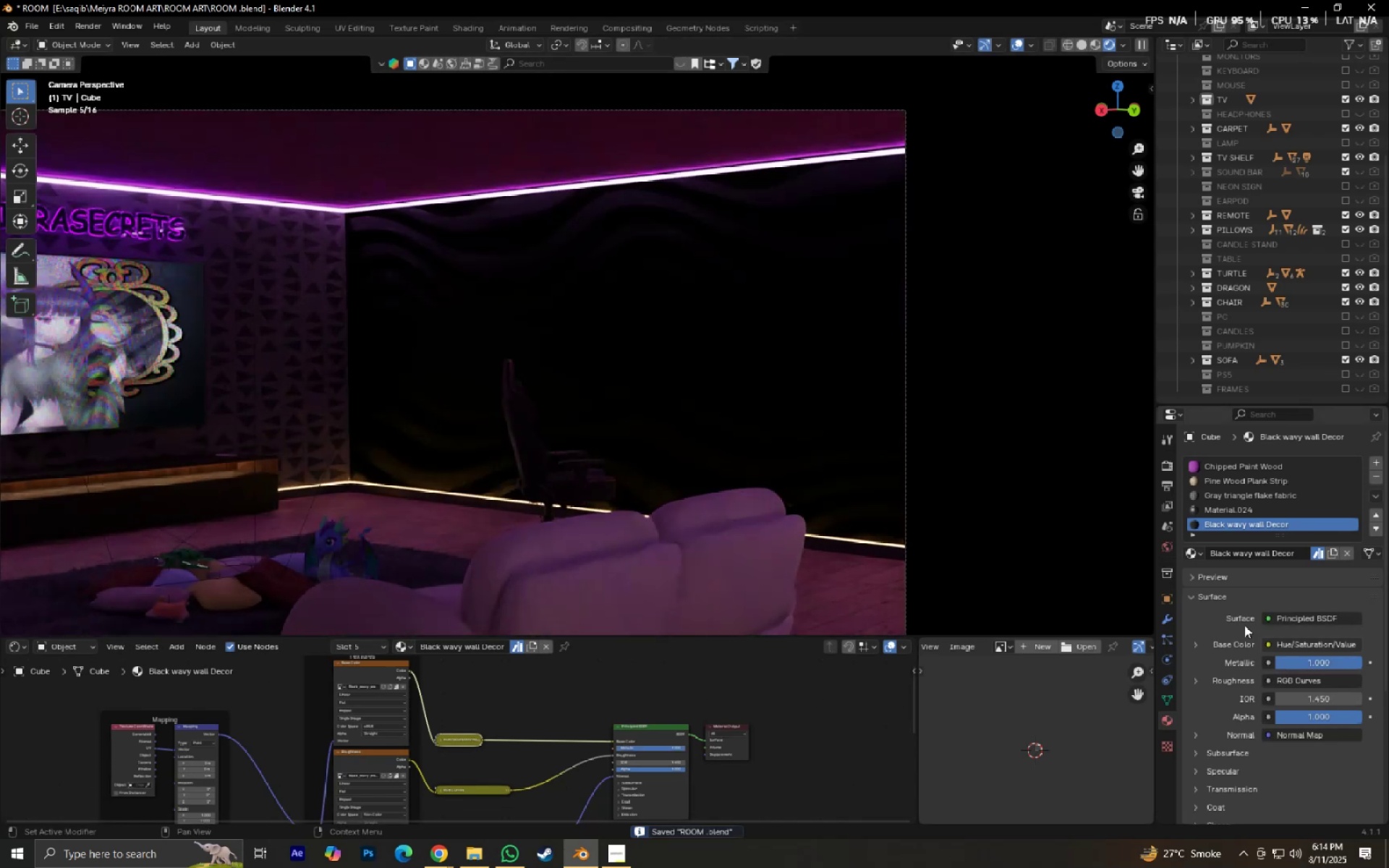 
key(Control+Z)
 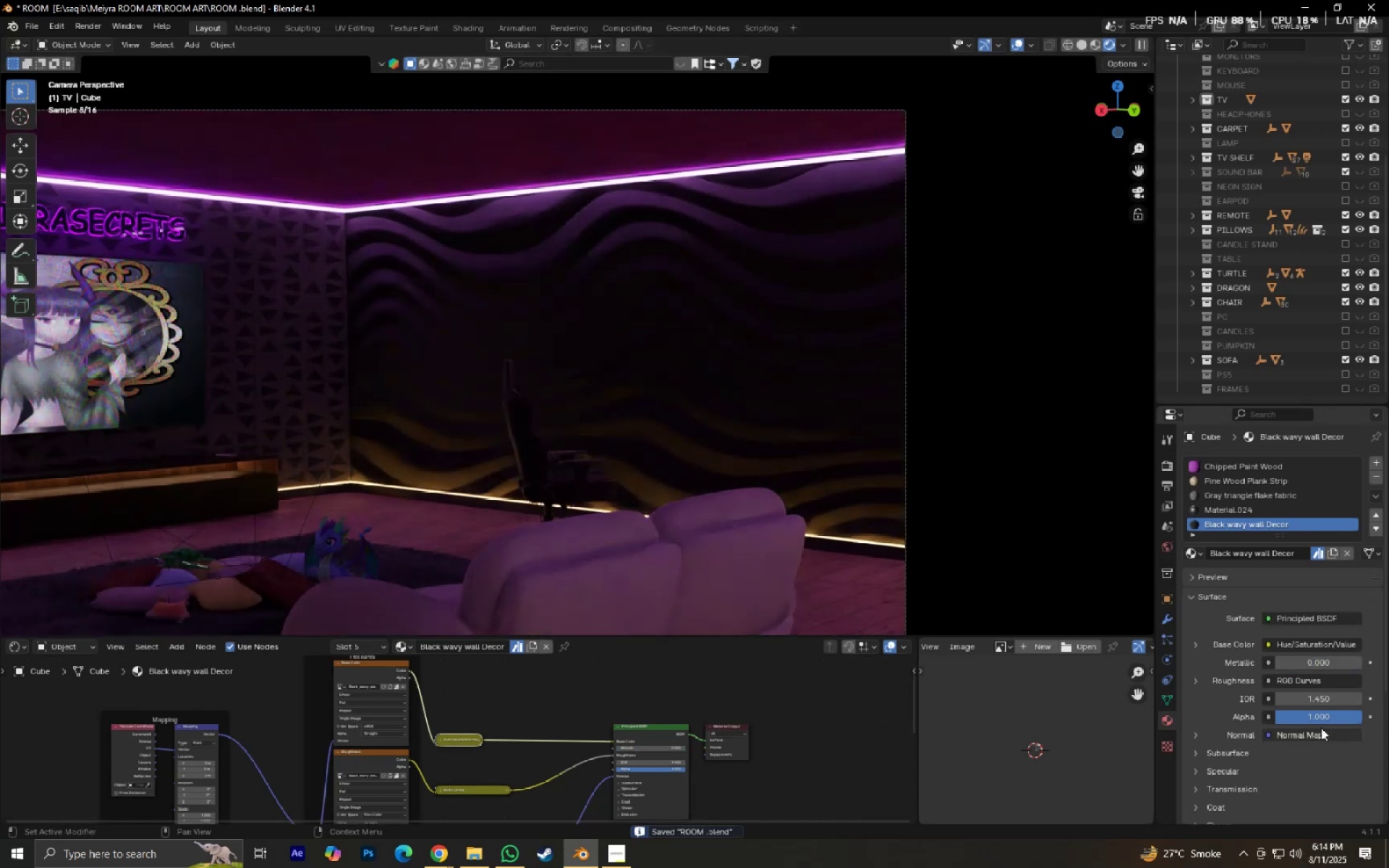 
left_click_drag(start_coordinate=[1310, 702], to_coordinate=[447, 179])
 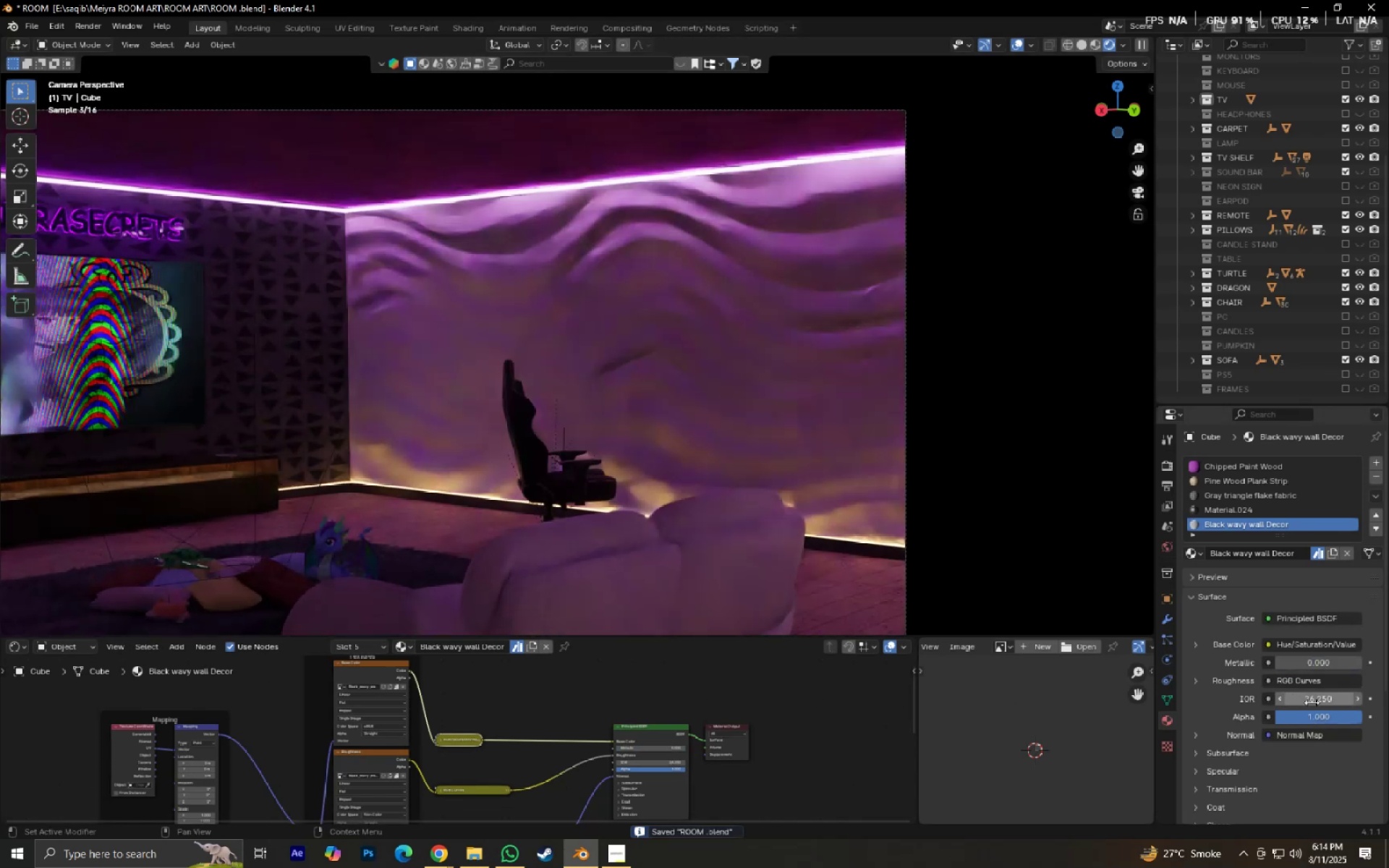 
key(Control+Z)
 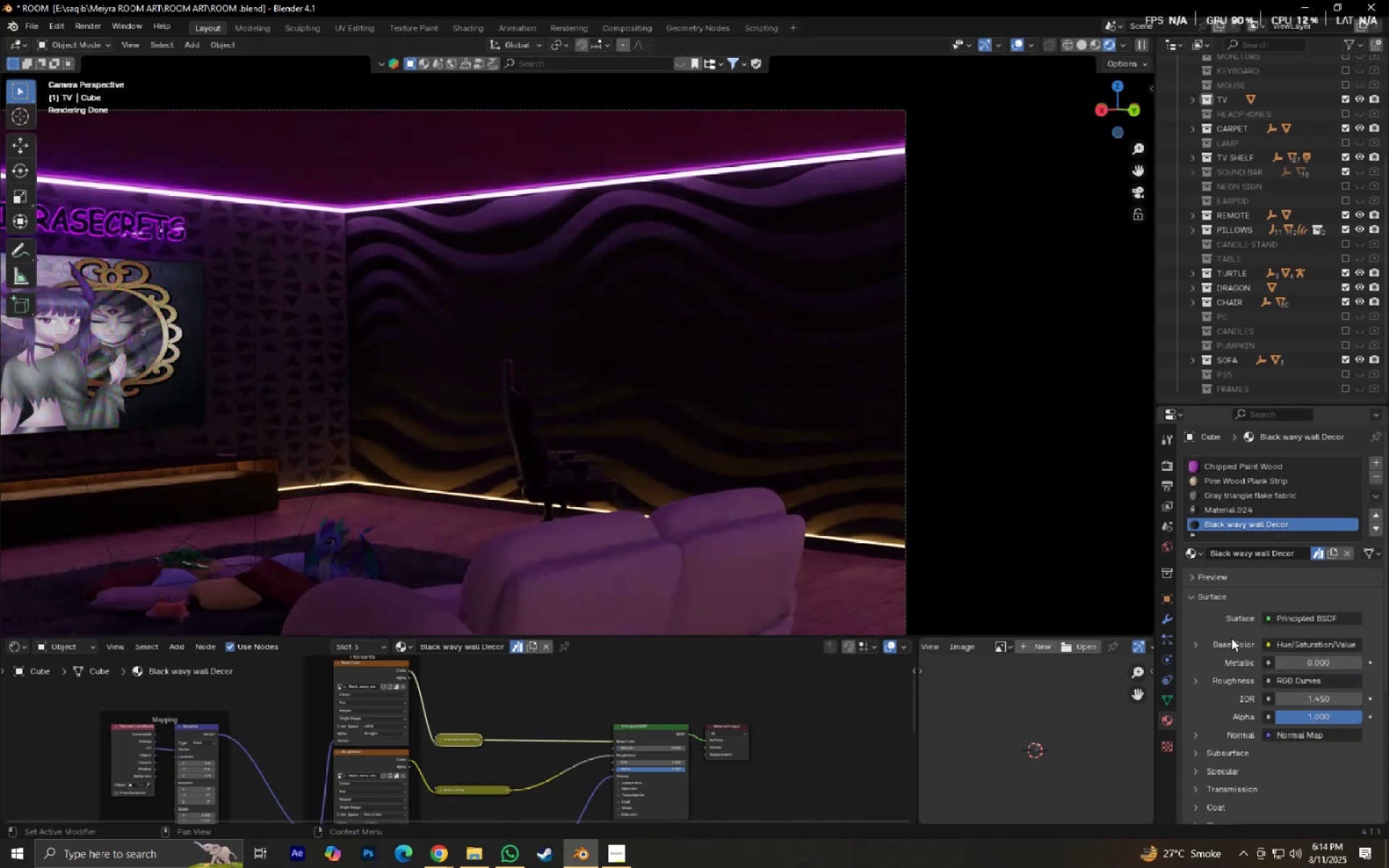 
scroll: coordinate [622, 754], scroll_direction: up, amount: 12.0
 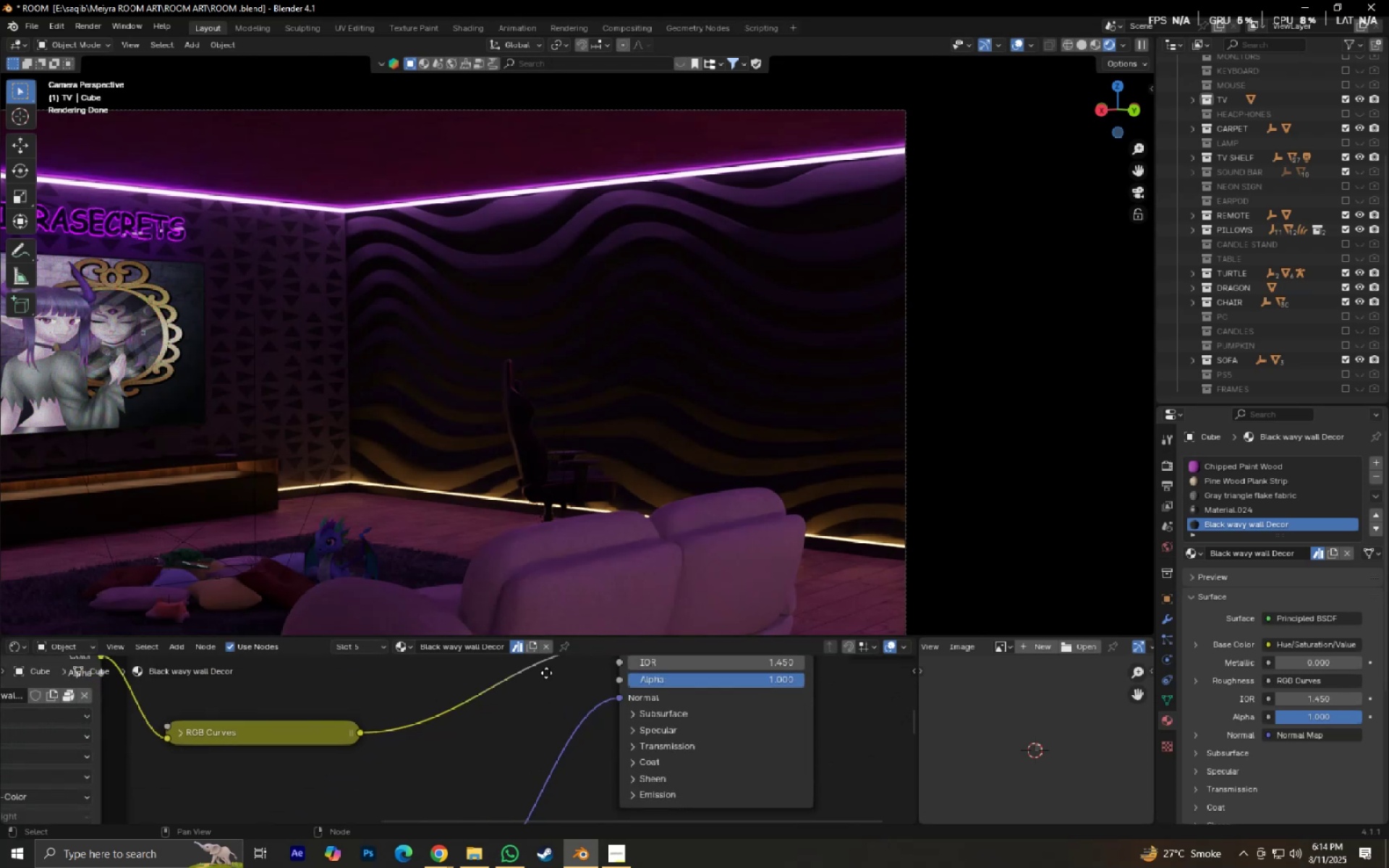 
left_click([190, 718])
 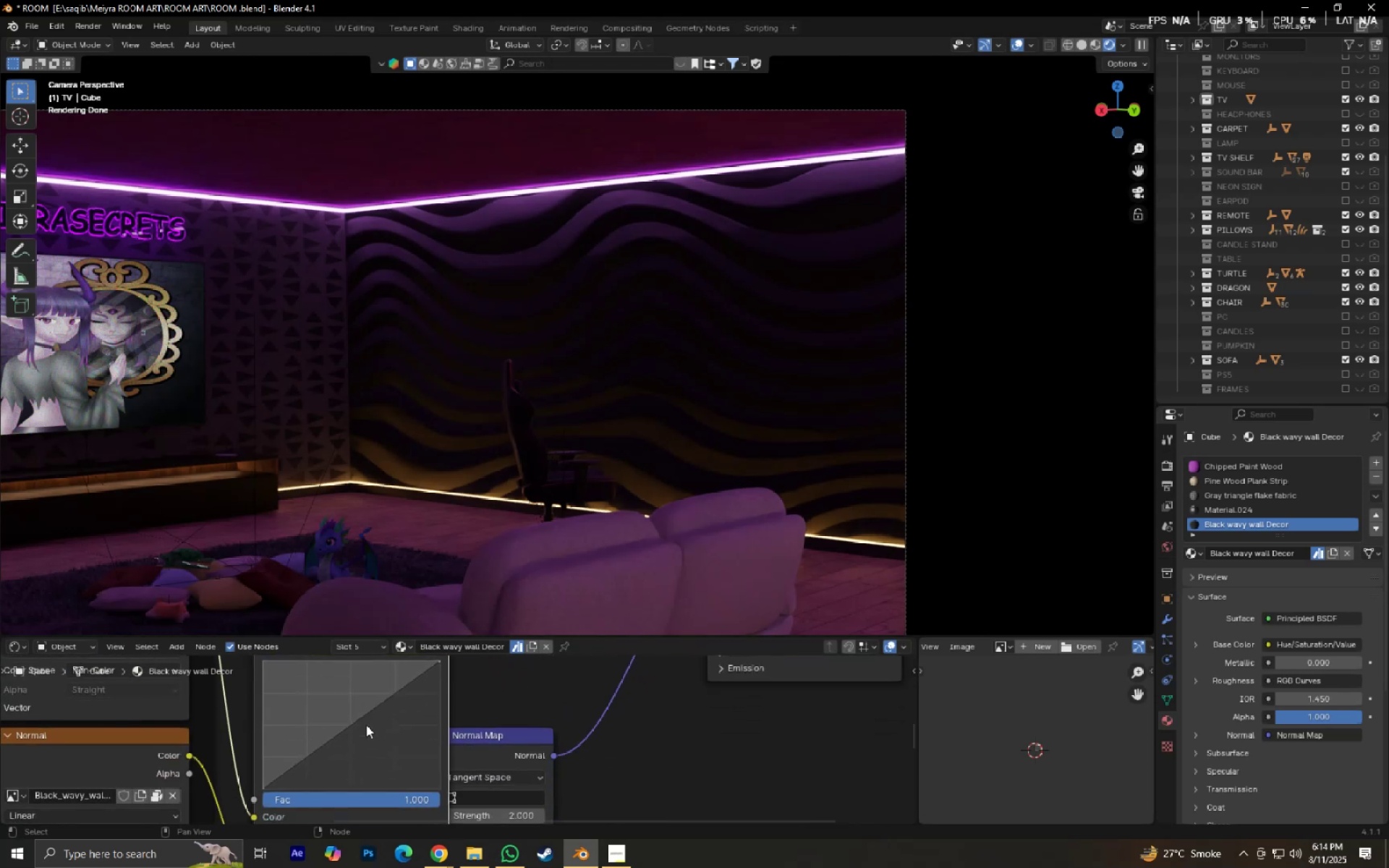 
left_click_drag(start_coordinate=[339, 727], to_coordinate=[318, 658])
 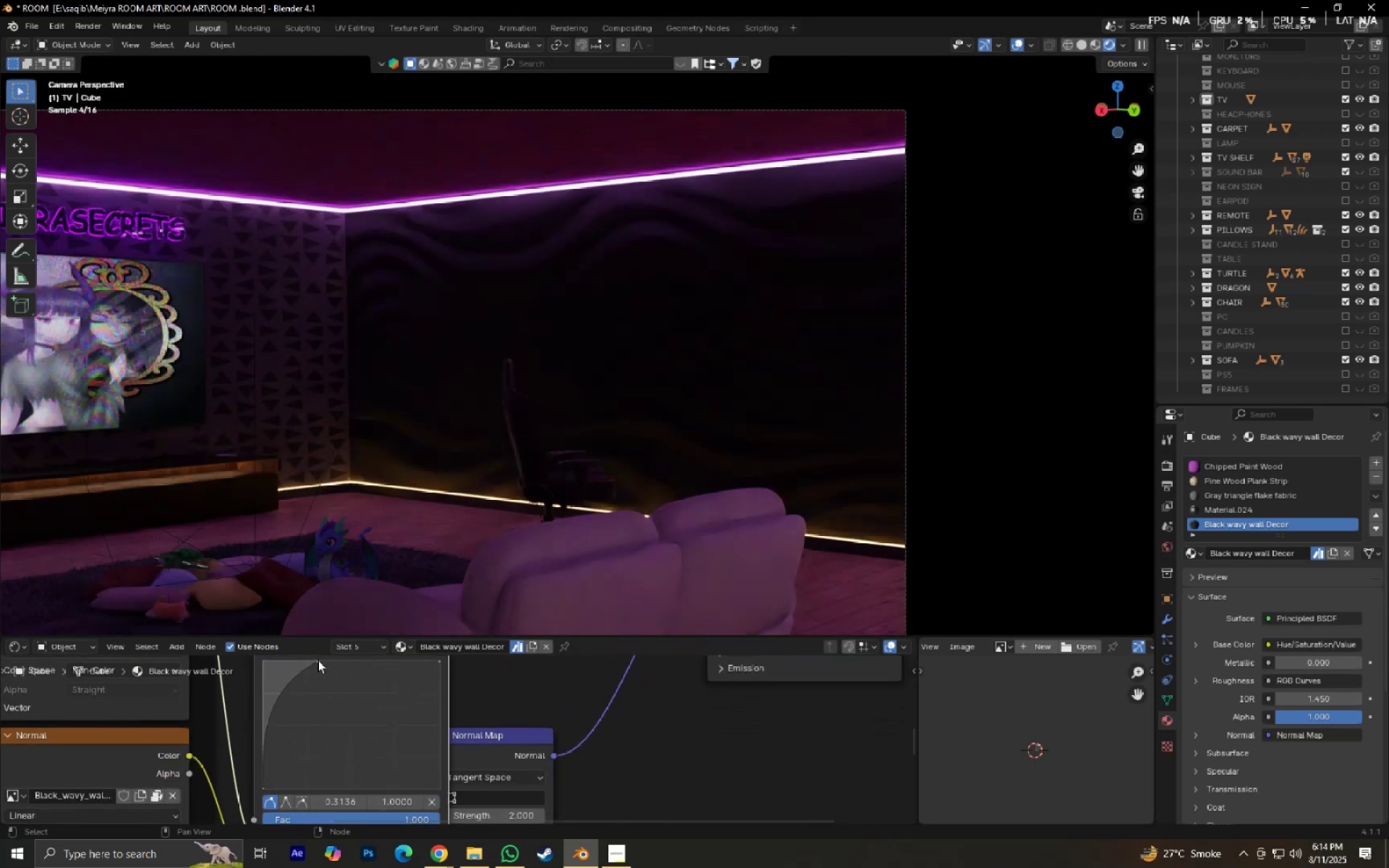 
key(Control+Z)
 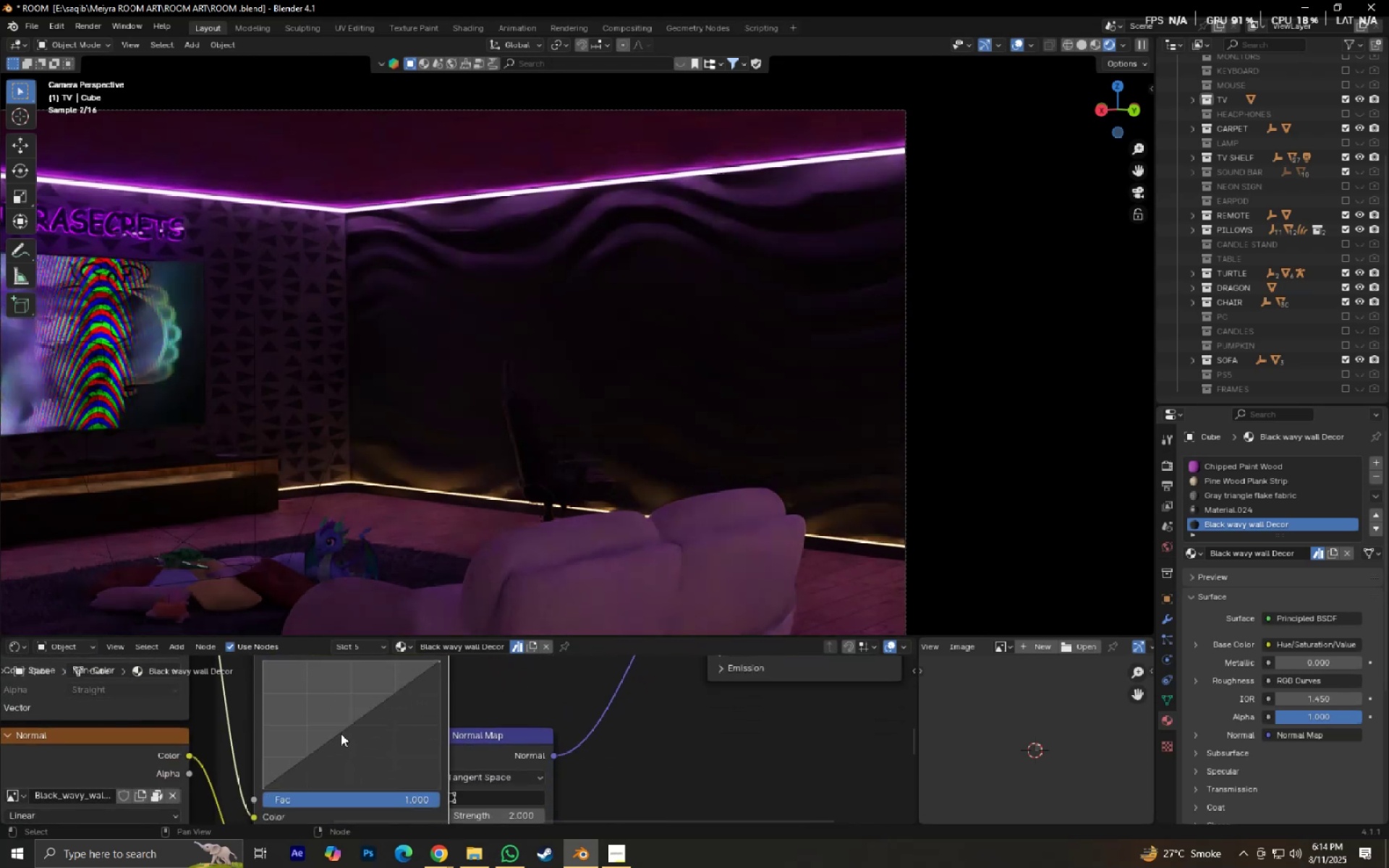 
left_click_drag(start_coordinate=[341, 732], to_coordinate=[442, 228])
 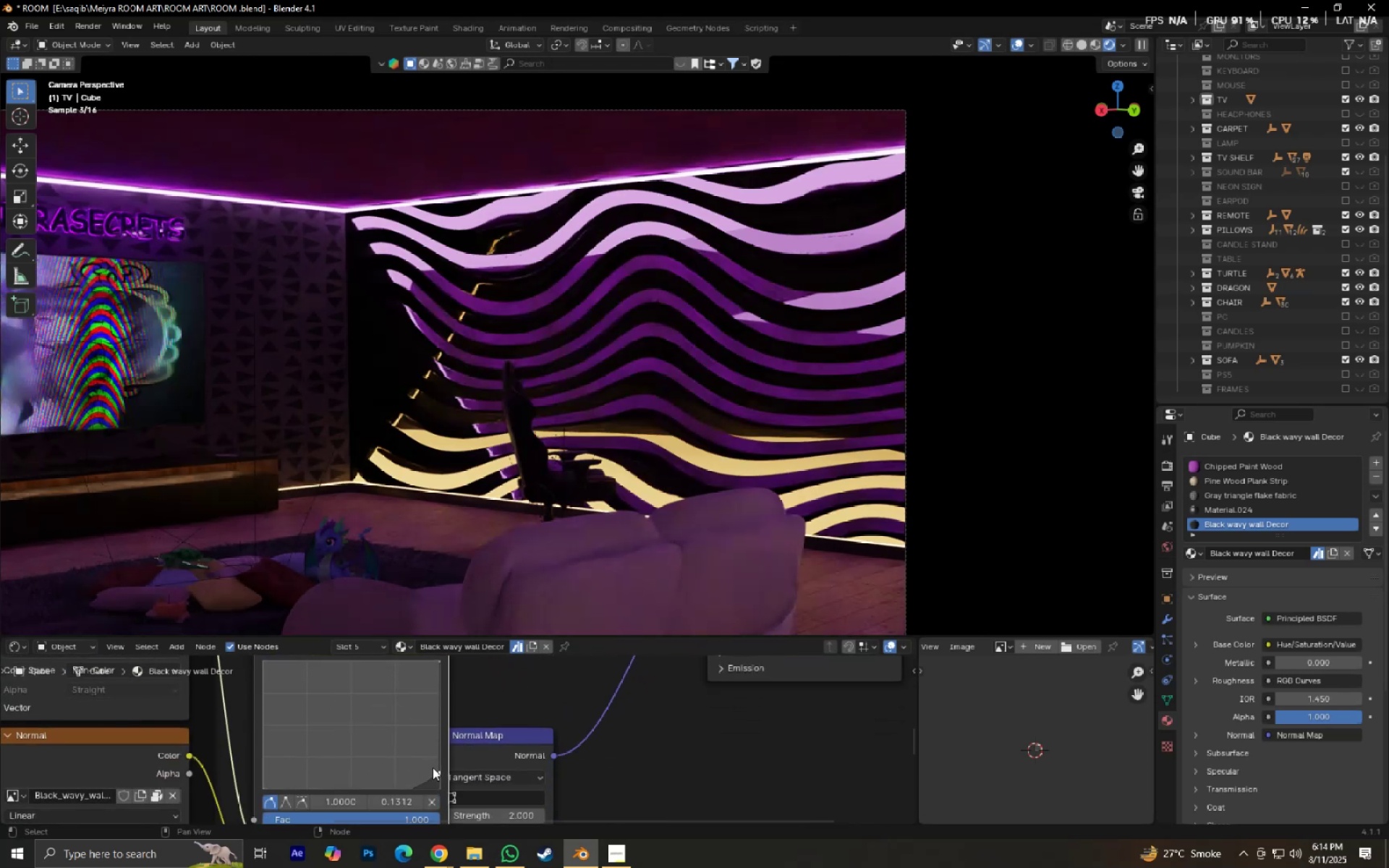 
key(Control+Z)
 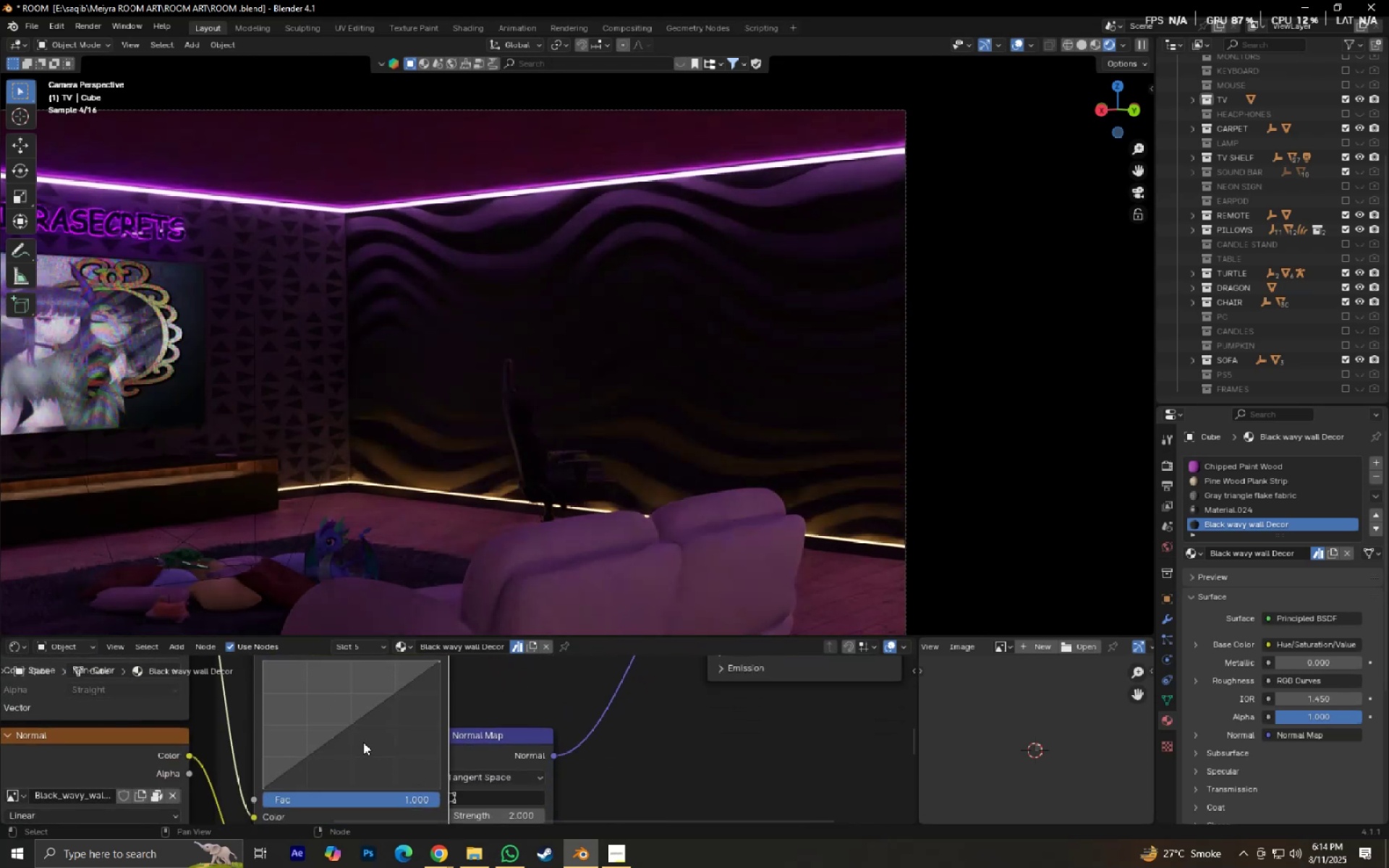 
left_click_drag(start_coordinate=[333, 718], to_coordinate=[355, 196])
 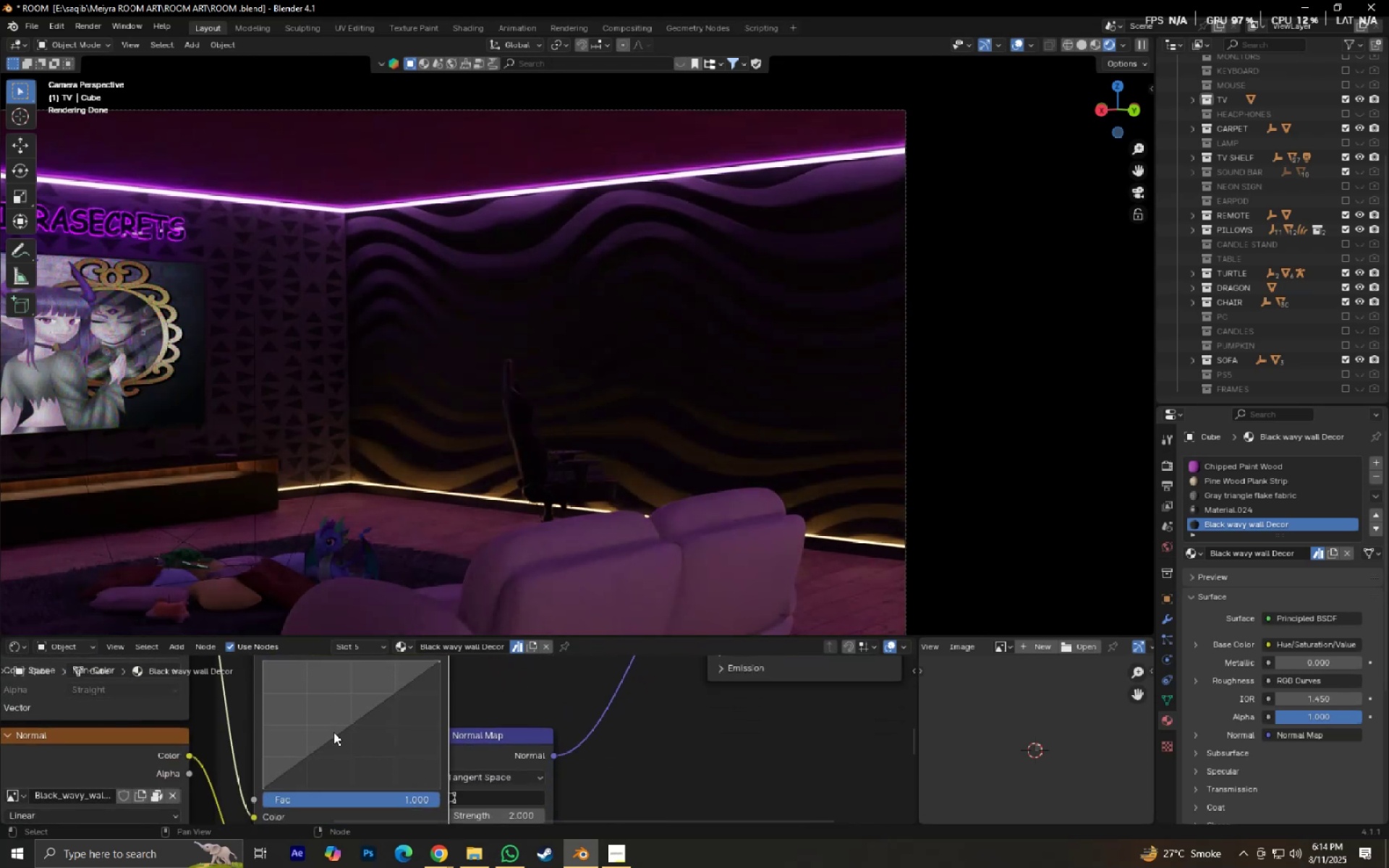 
left_click_drag(start_coordinate=[331, 734], to_coordinate=[359, 215])
 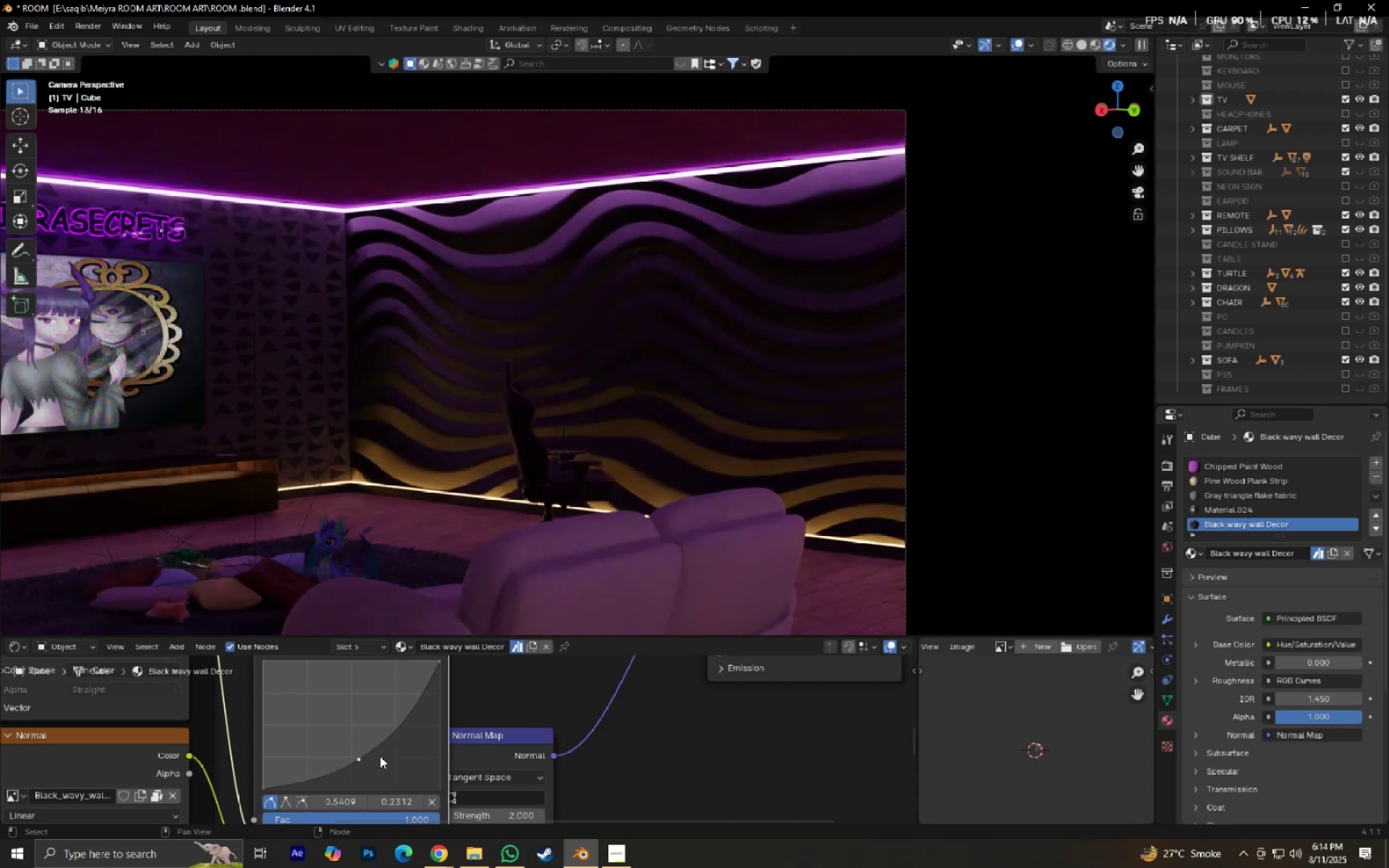 
key(Control+Z)
 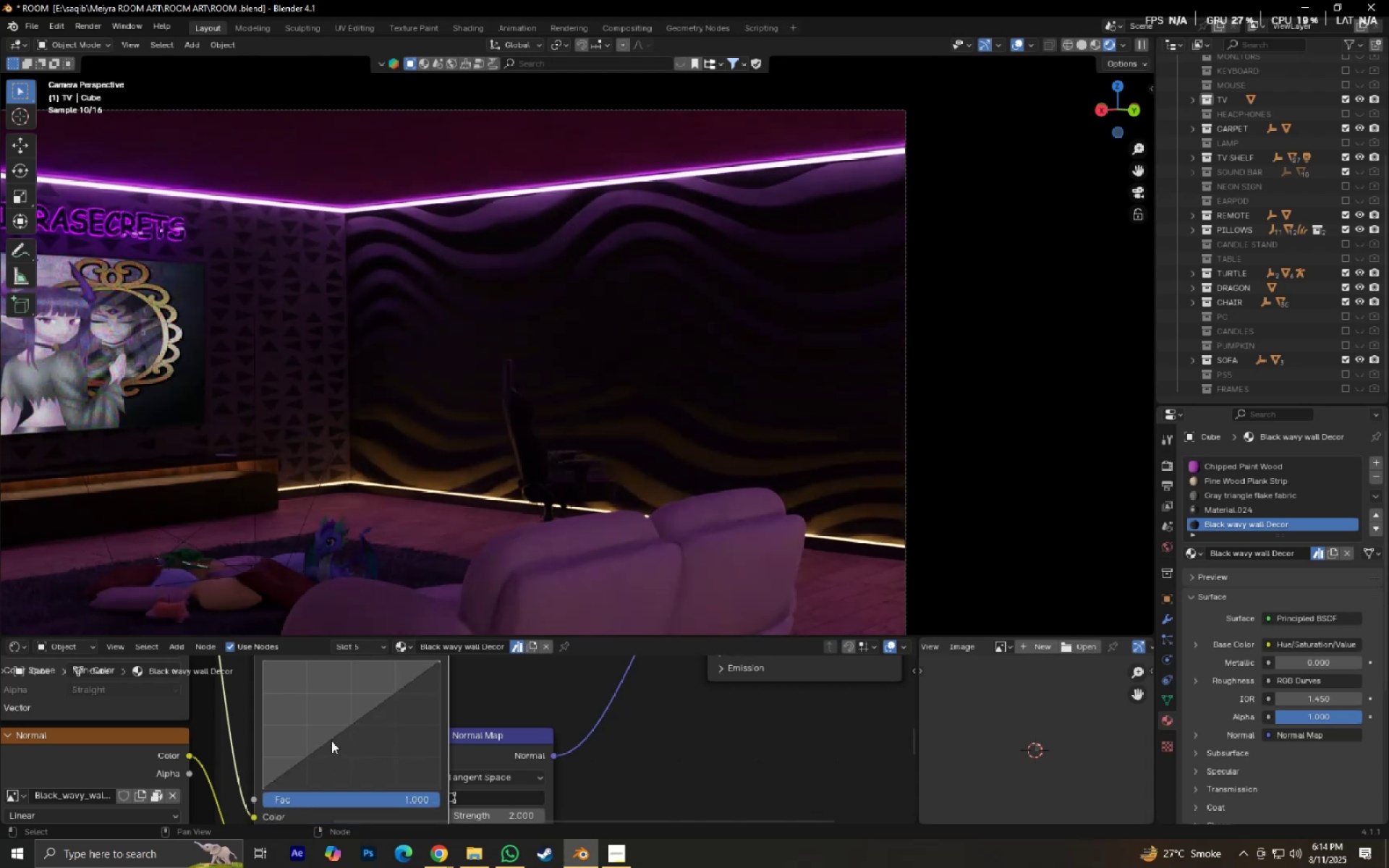 
left_click_drag(start_coordinate=[331, 738], to_coordinate=[337, 200])
 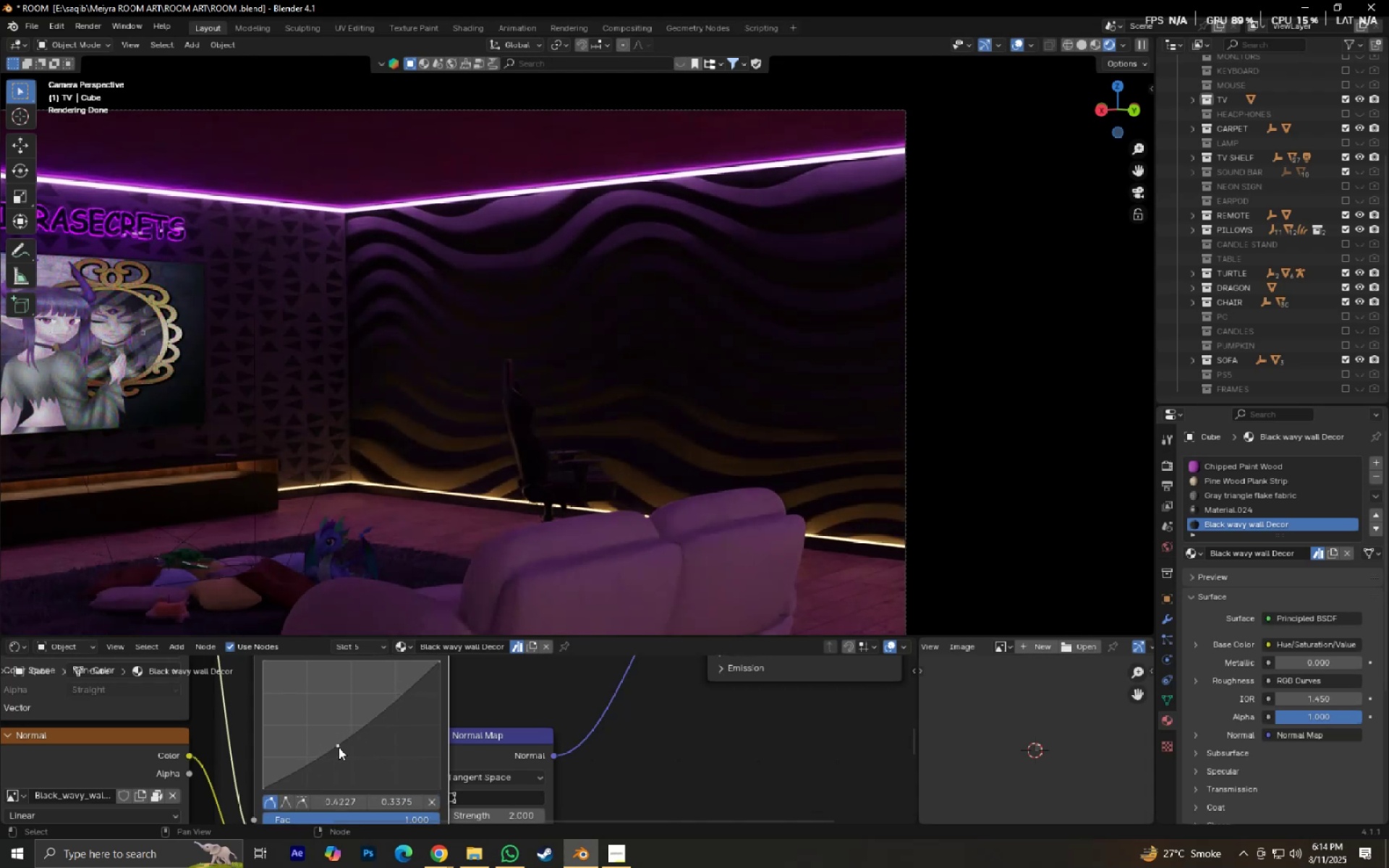 
scroll: coordinate [535, 447], scroll_direction: down, amount: 1.0
 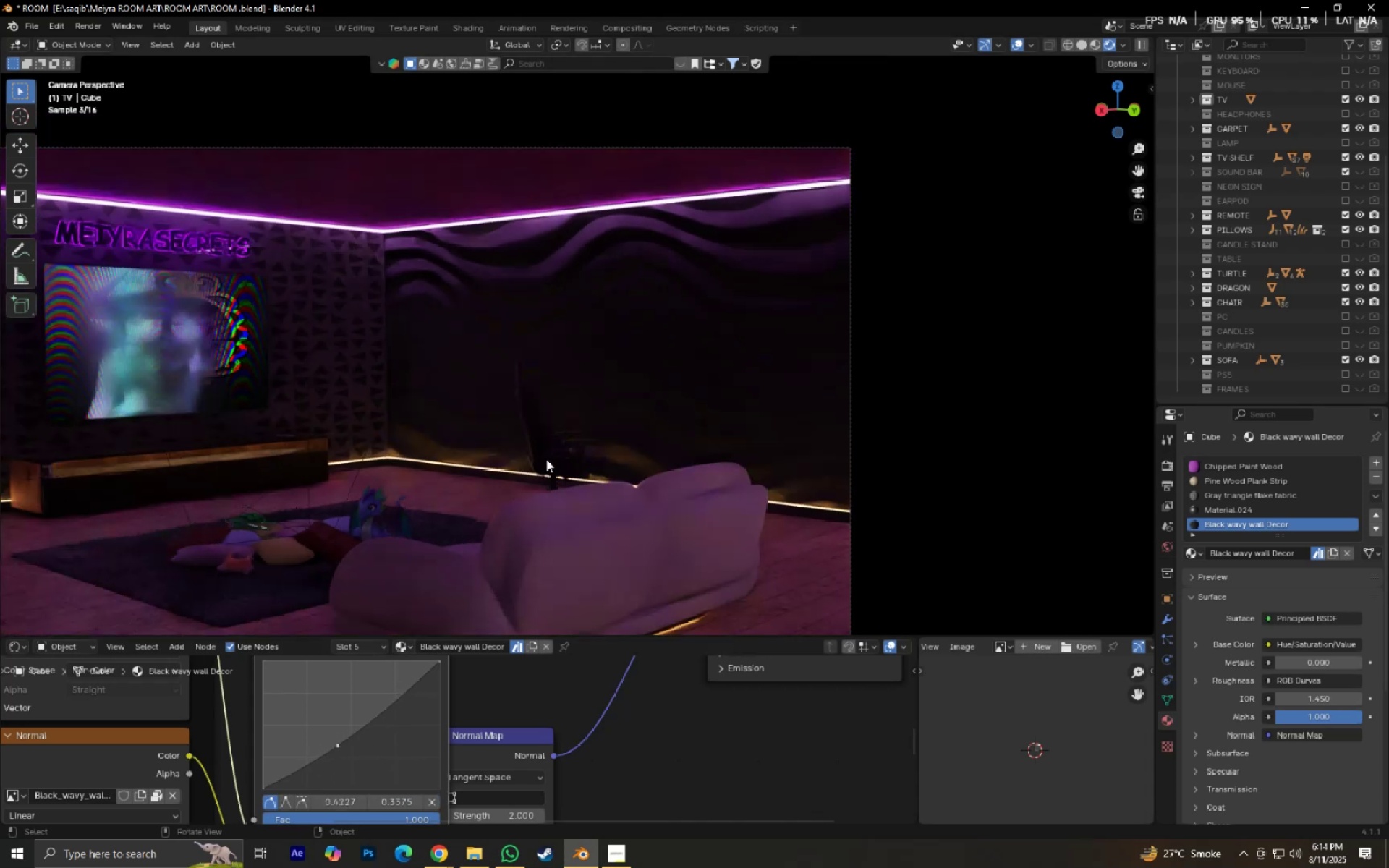 
key(Control+S)
 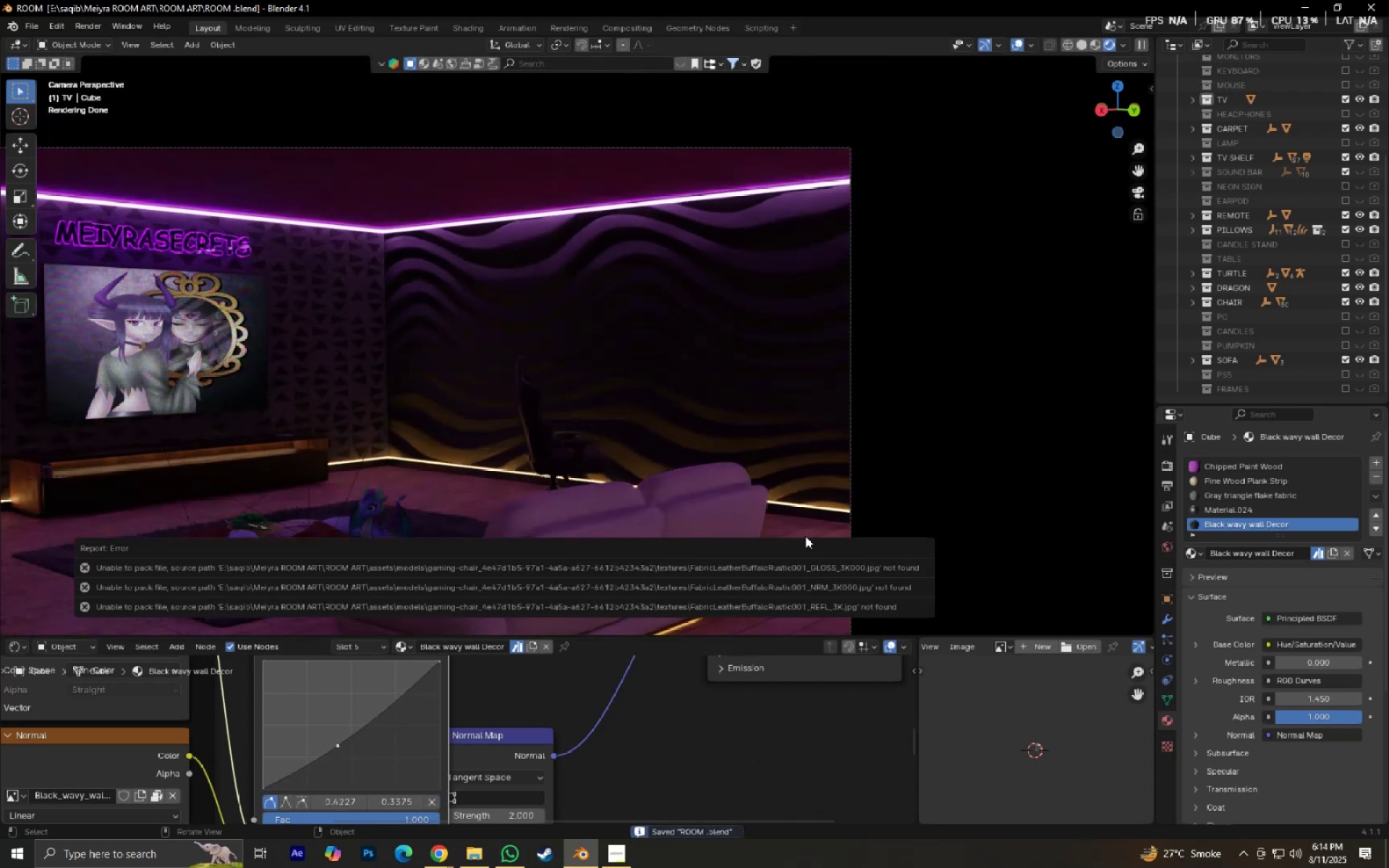 
hold_key(key=ShiftLeft, duration=0.41)
 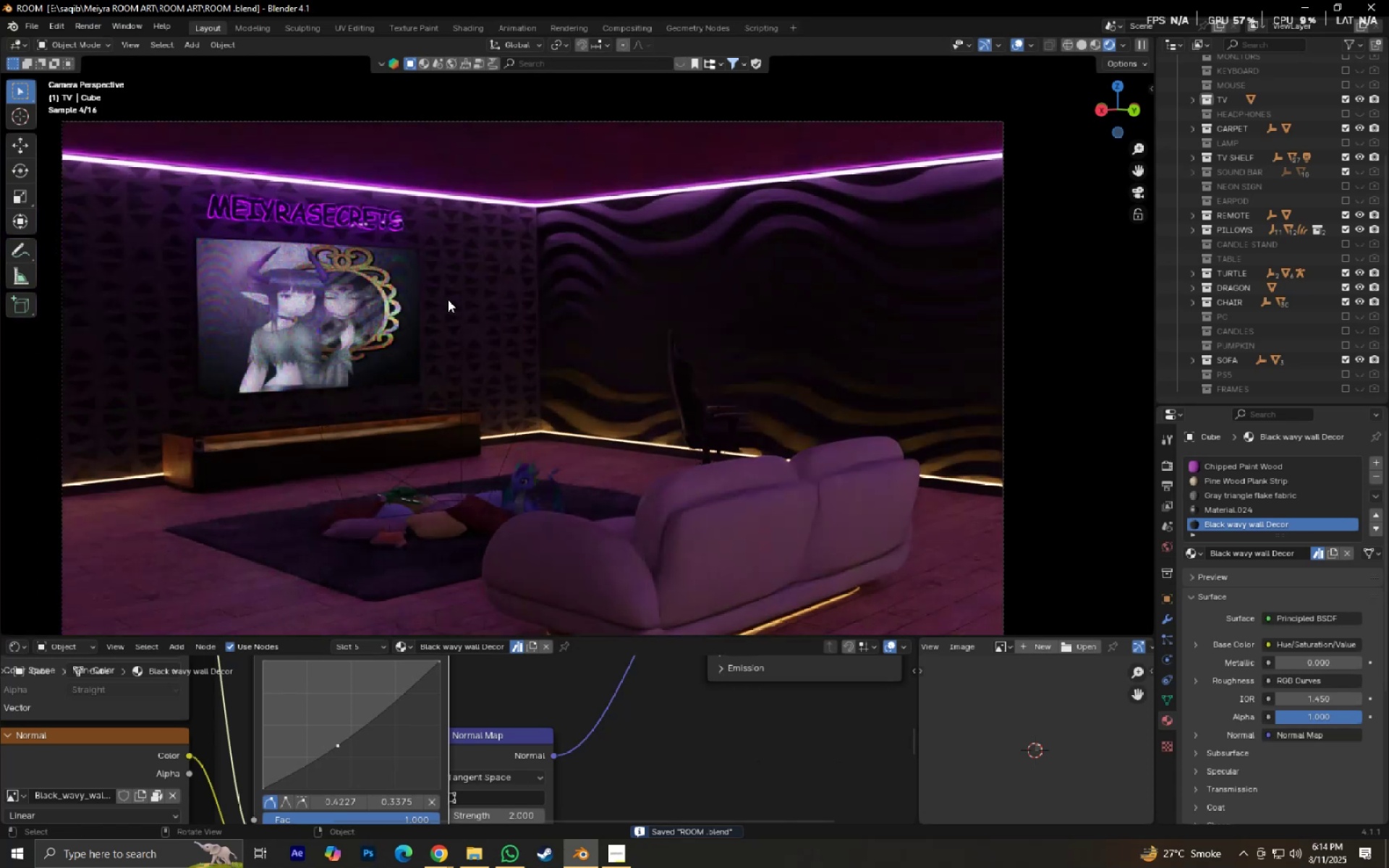 
left_click([464, 289])
 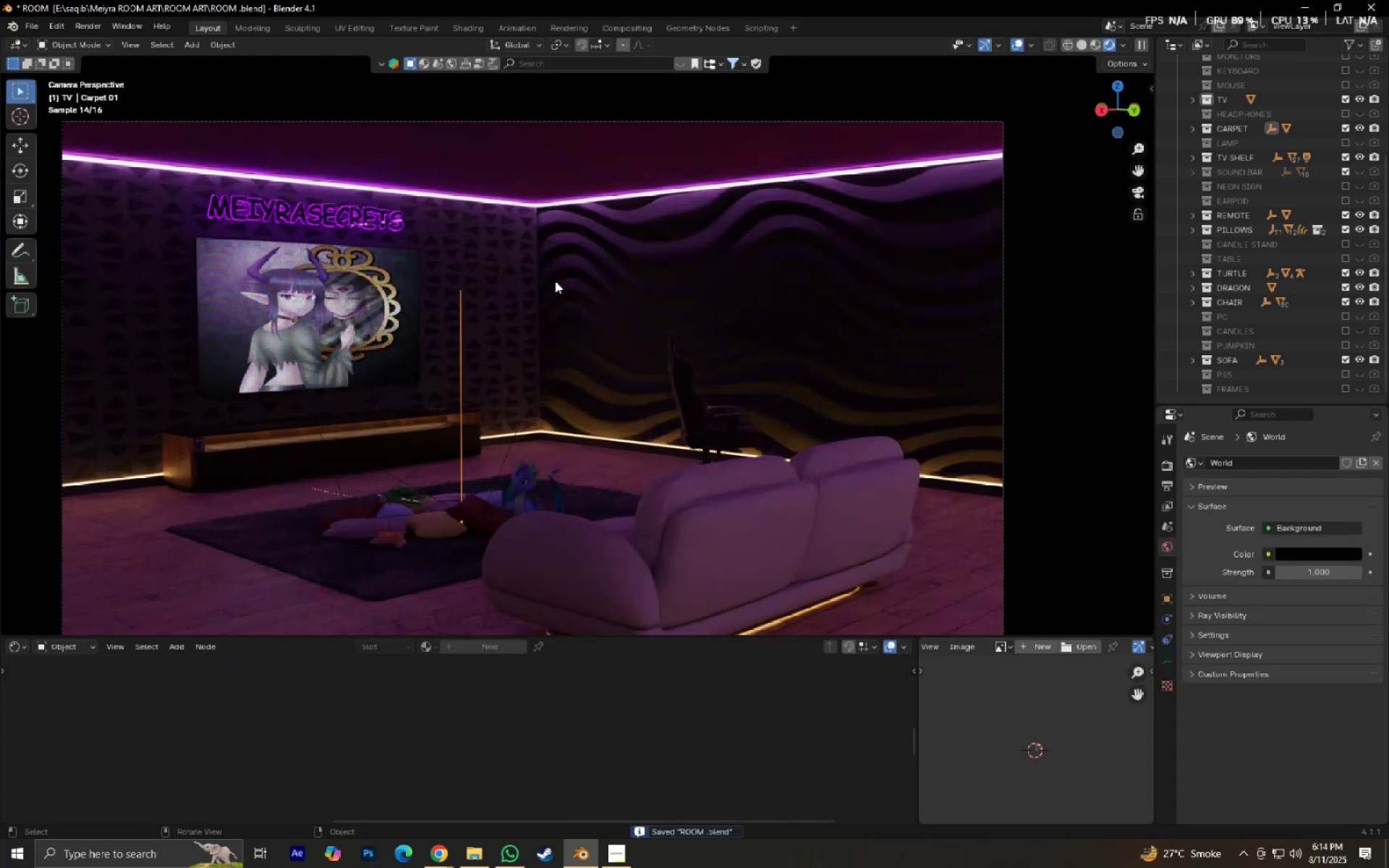 
left_click([490, 268])
 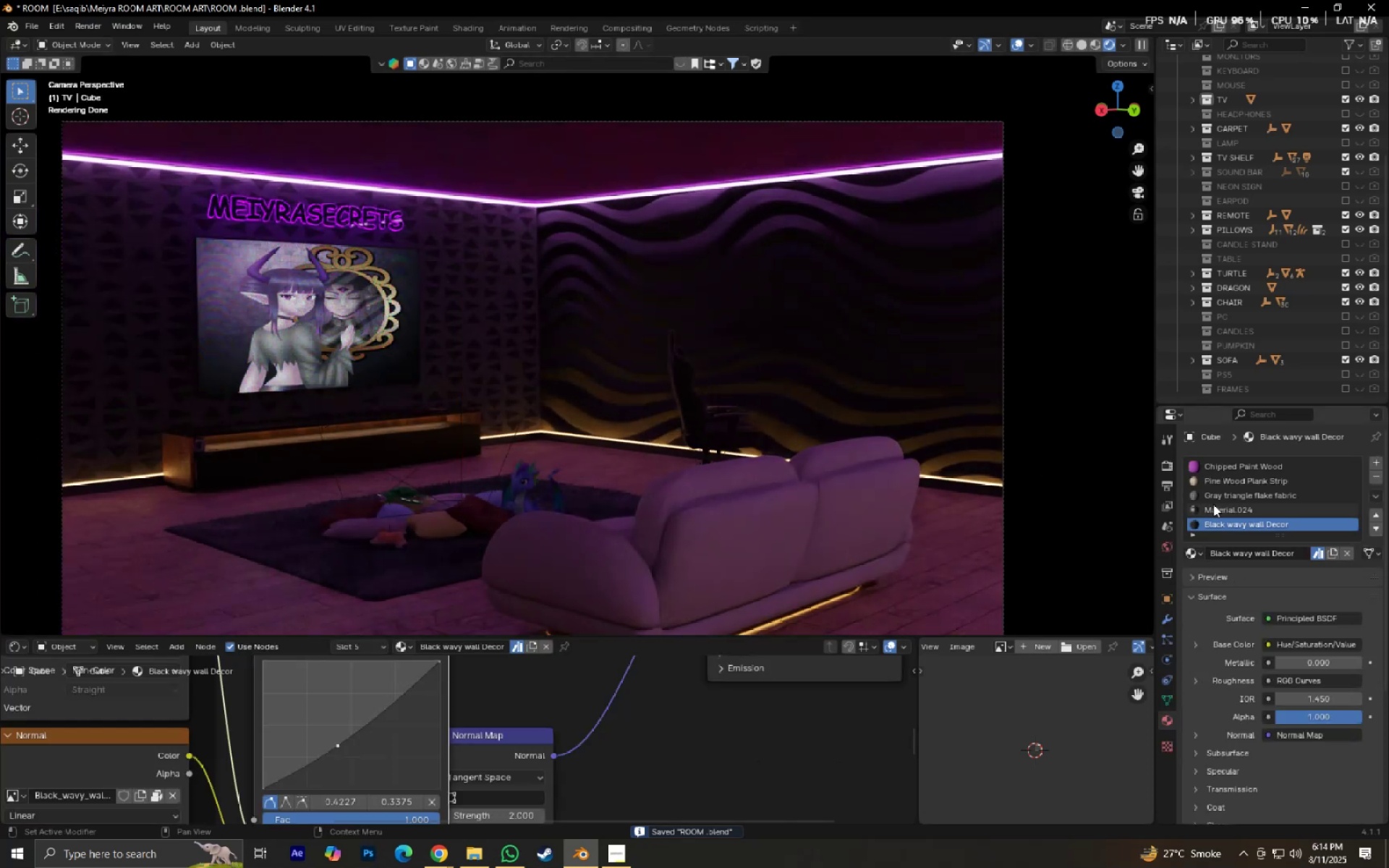 
left_click([1213, 497])
 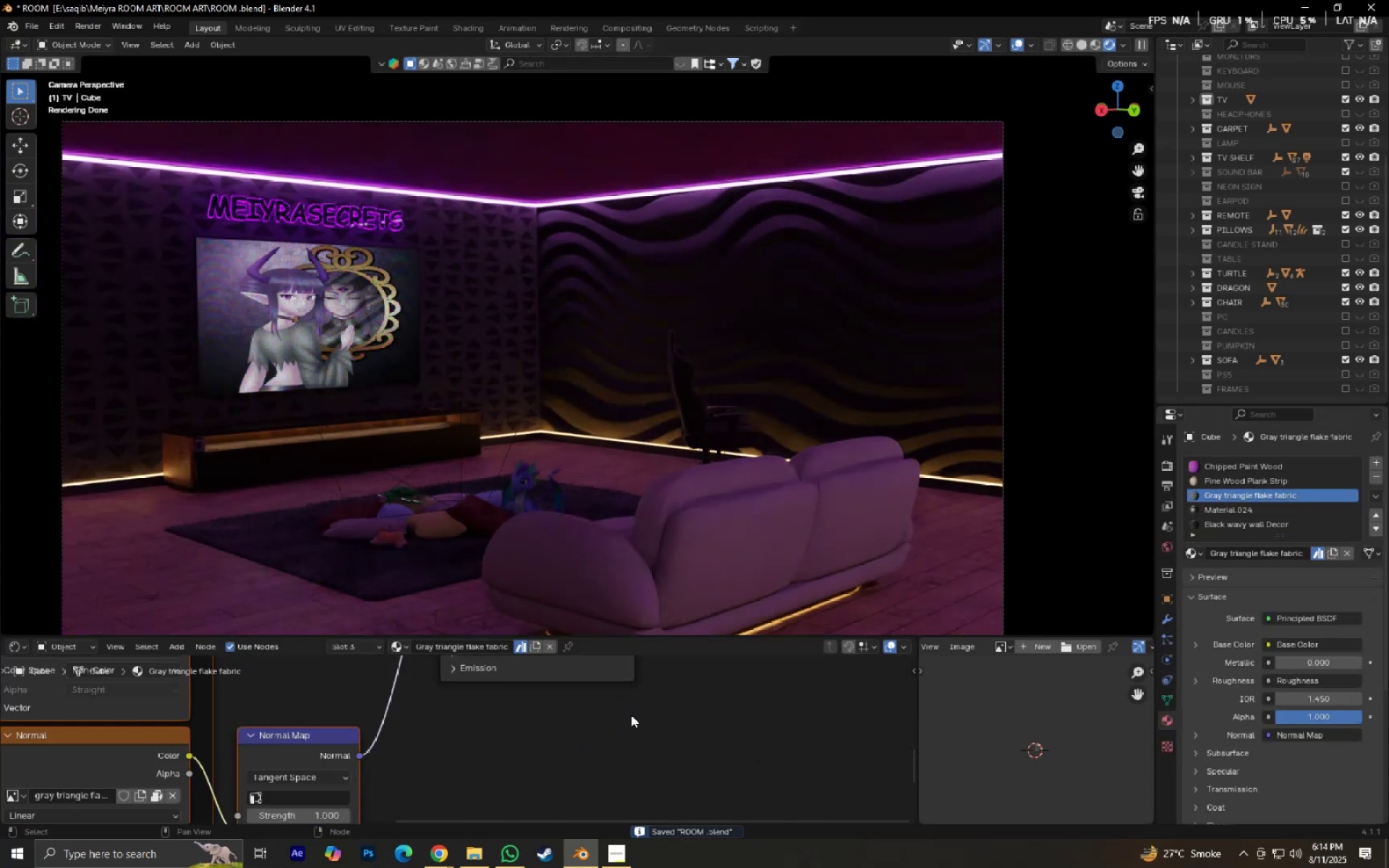 
scroll: coordinate [535, 735], scroll_direction: down, amount: 6.0
 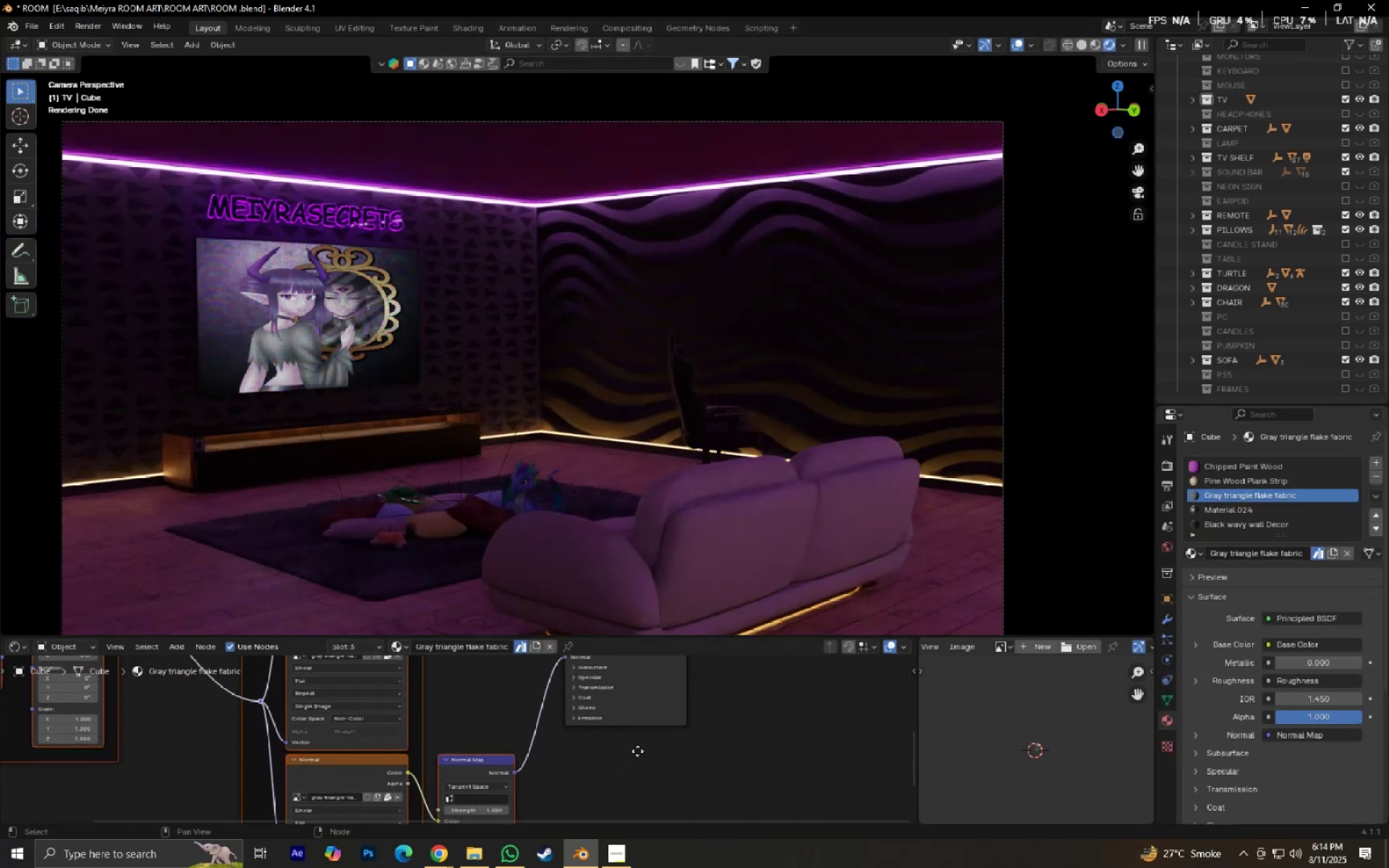 
scroll: coordinate [604, 732], scroll_direction: up, amount: 5.0
 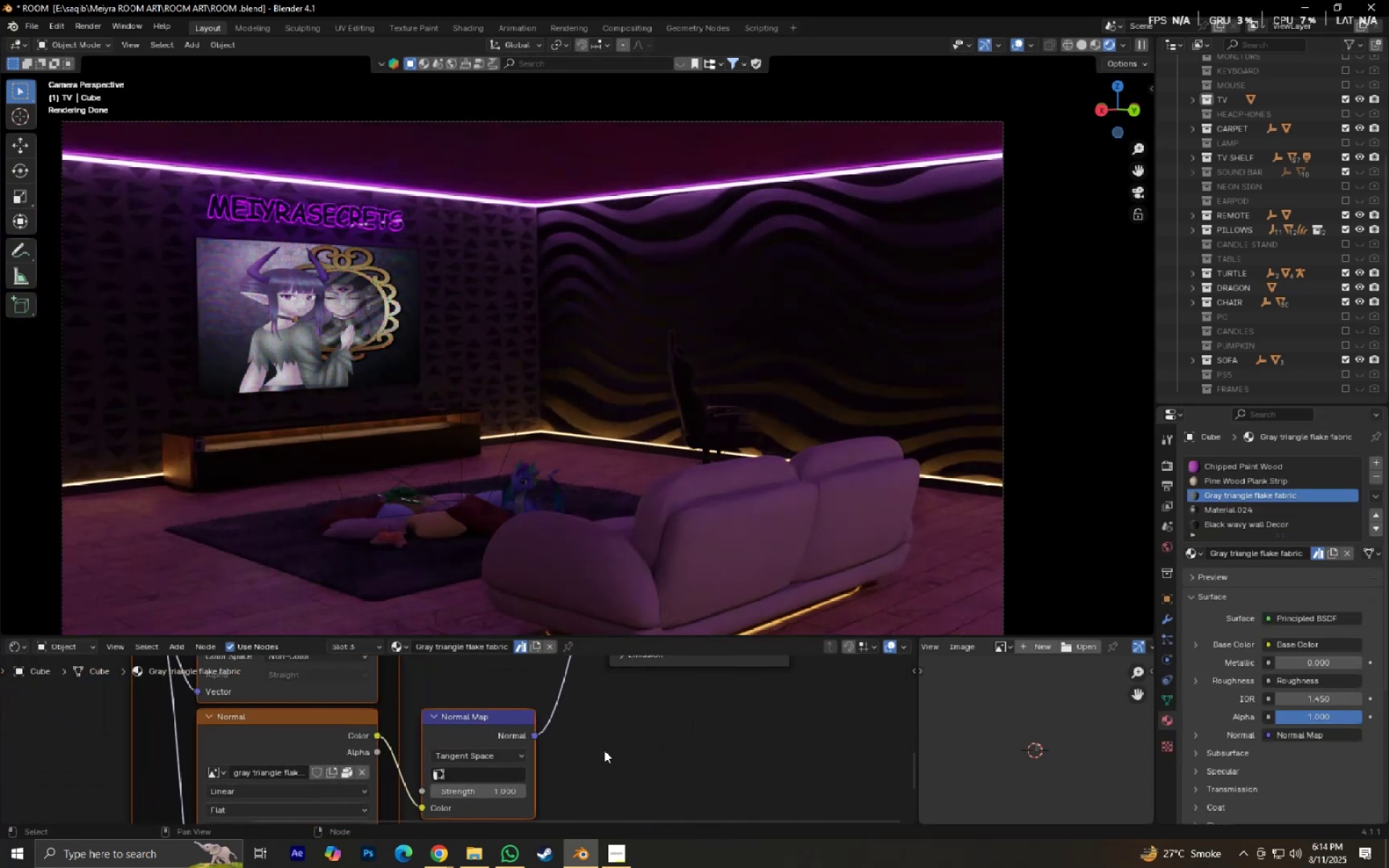 
left_click([604, 750])
 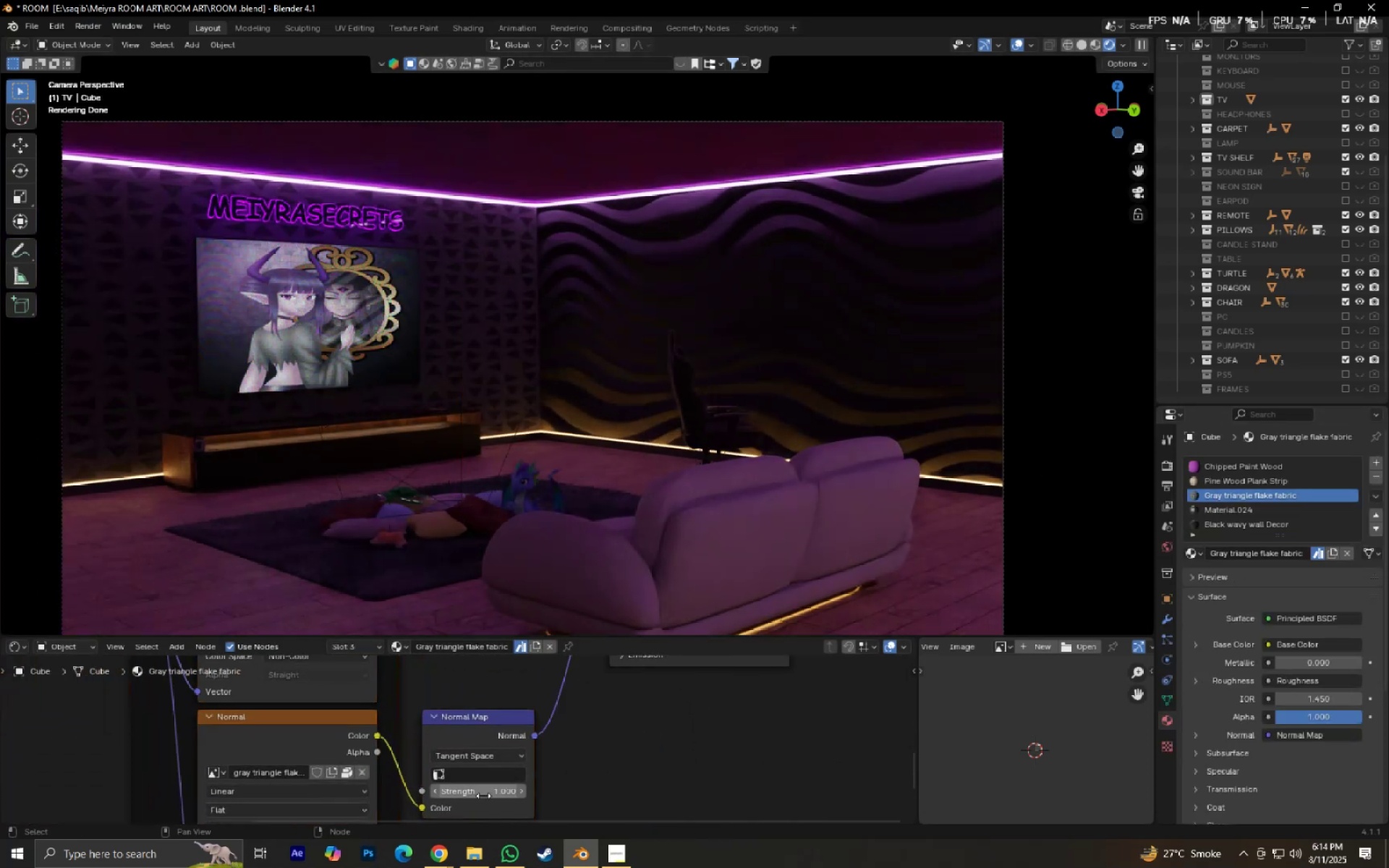 
left_click([483, 796])
 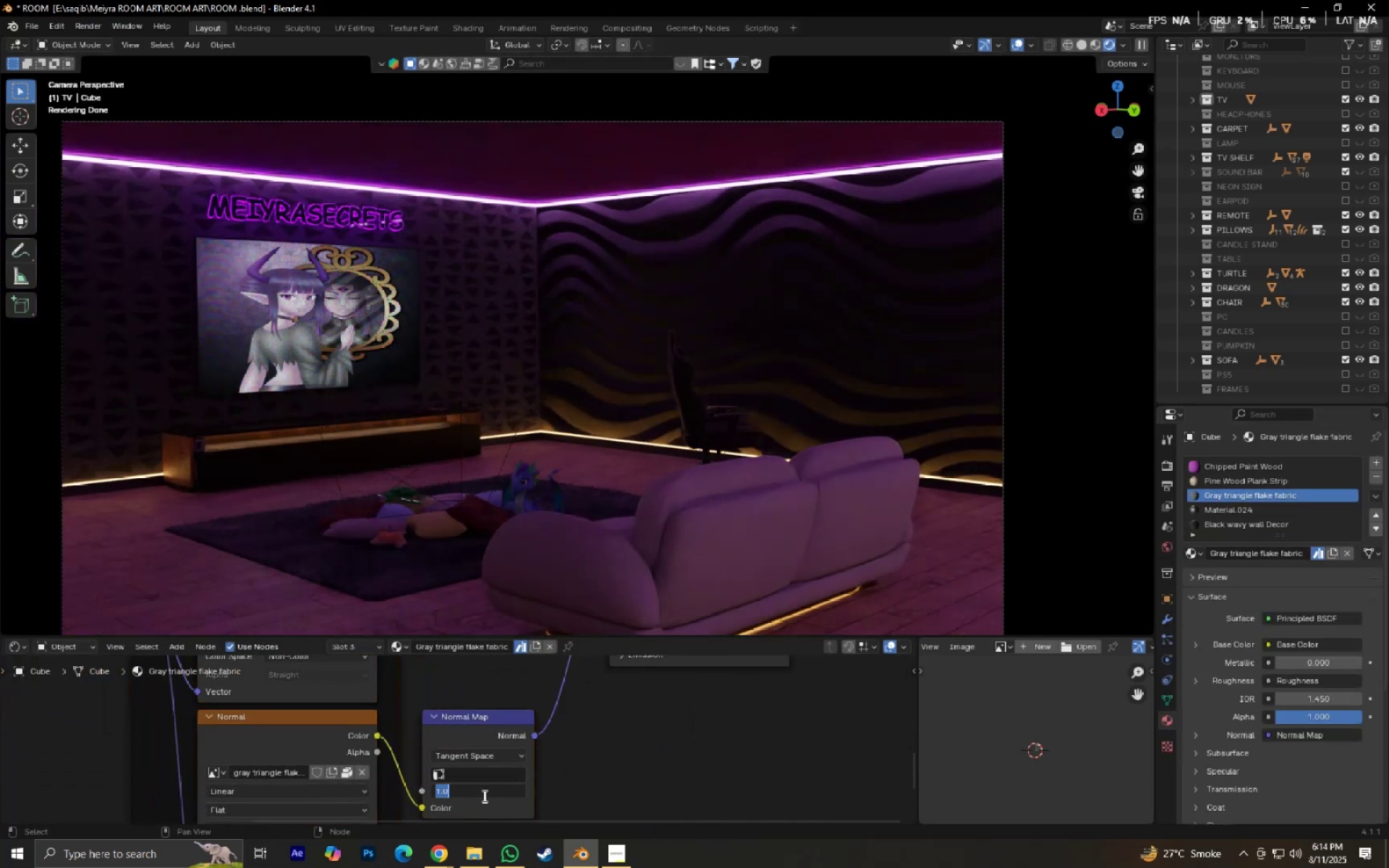 
key(Numpad2)
 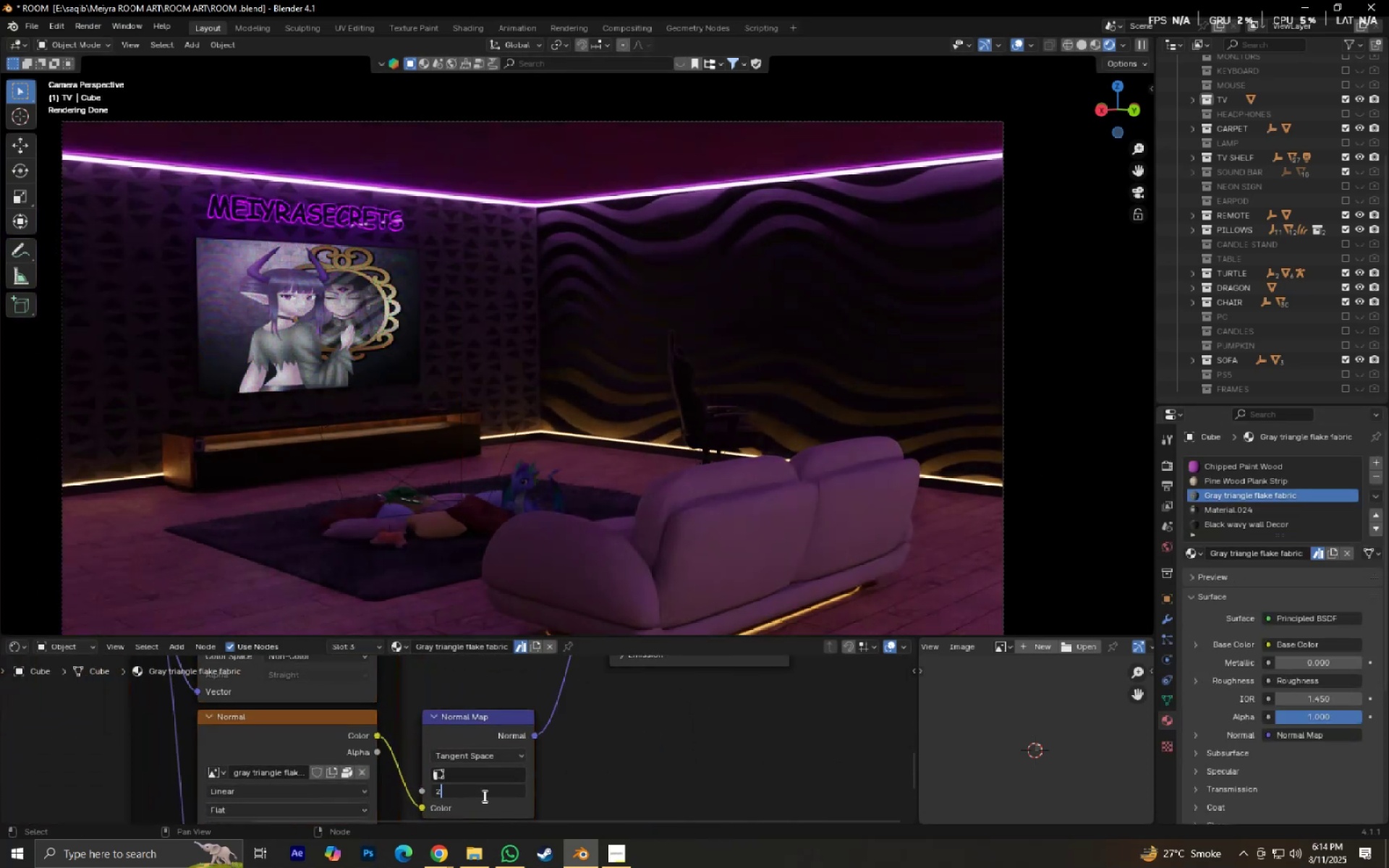 
key(NumpadEnter)
 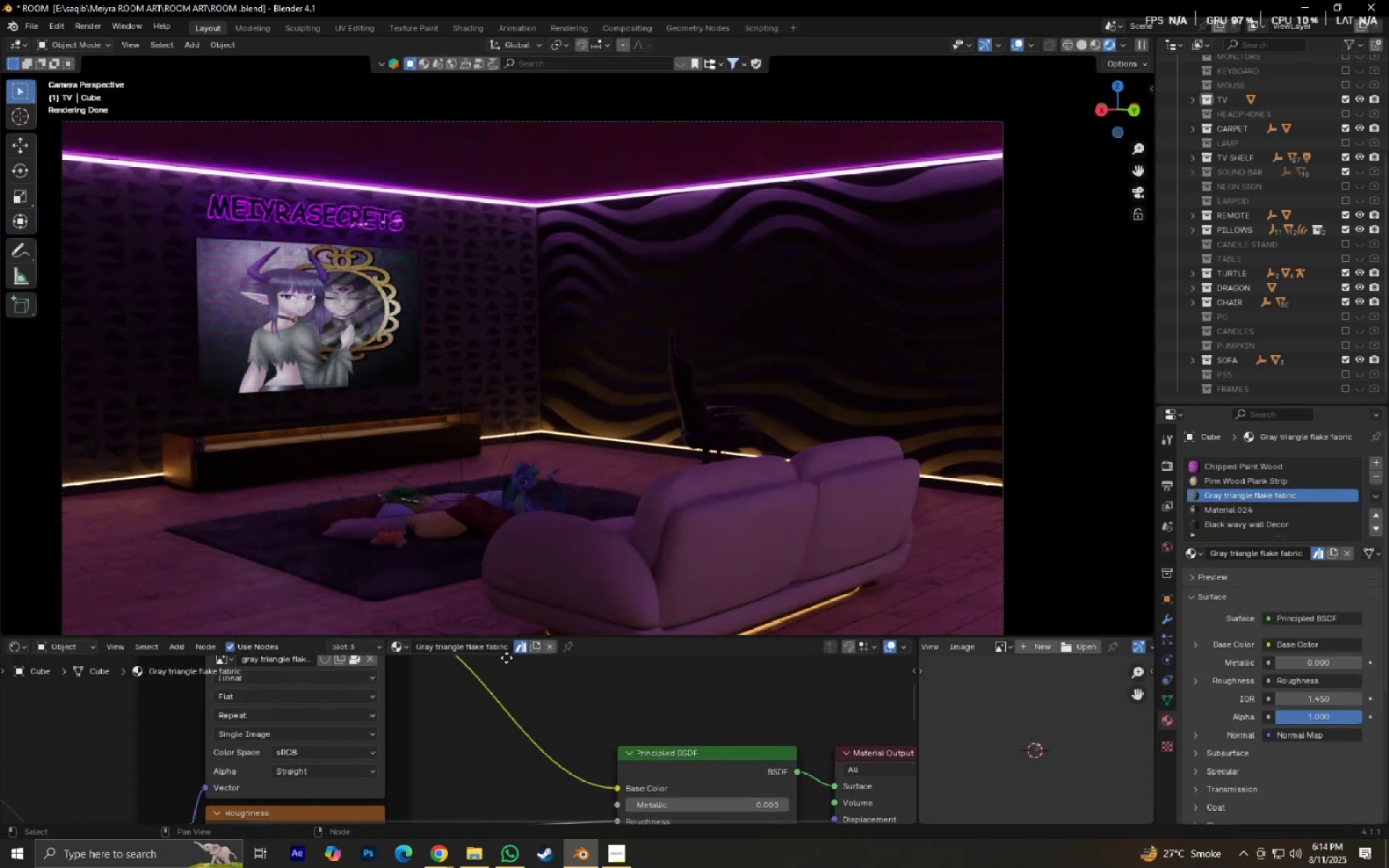 
left_click_drag(start_coordinate=[624, 754], to_coordinate=[938, 236])
 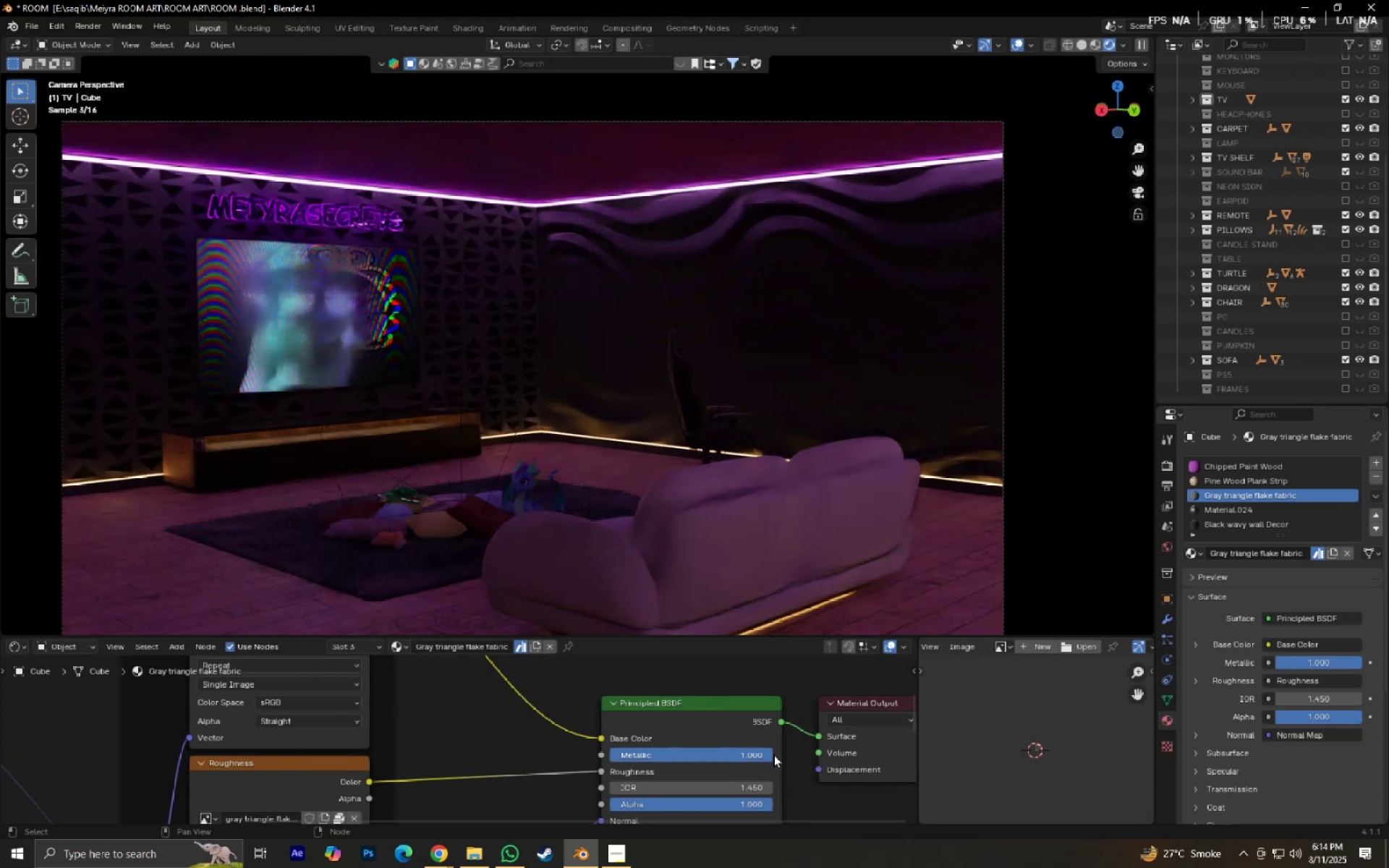 
key(Control+Z)
 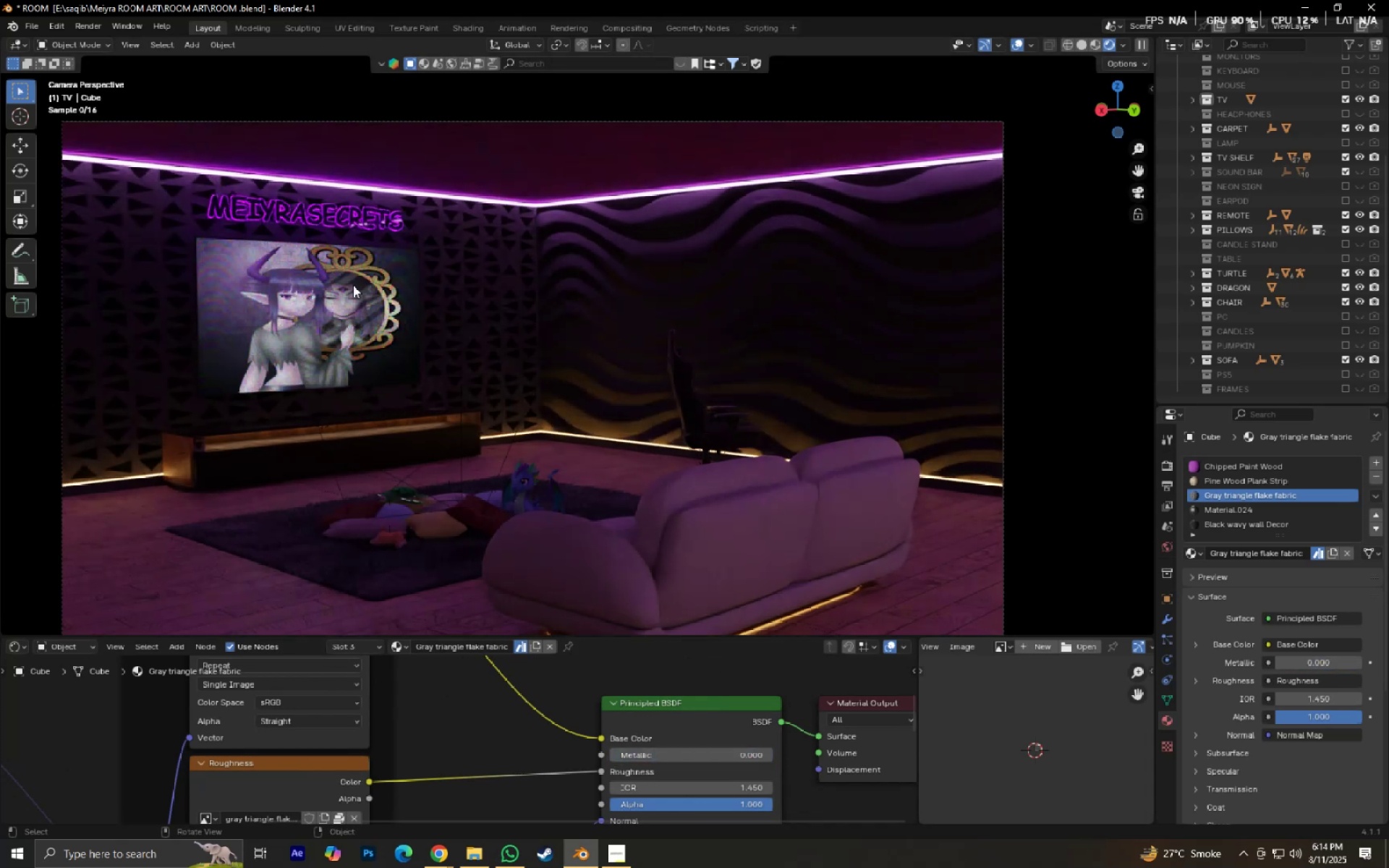 
hold_key(key=ShiftLeft, duration=0.95)
 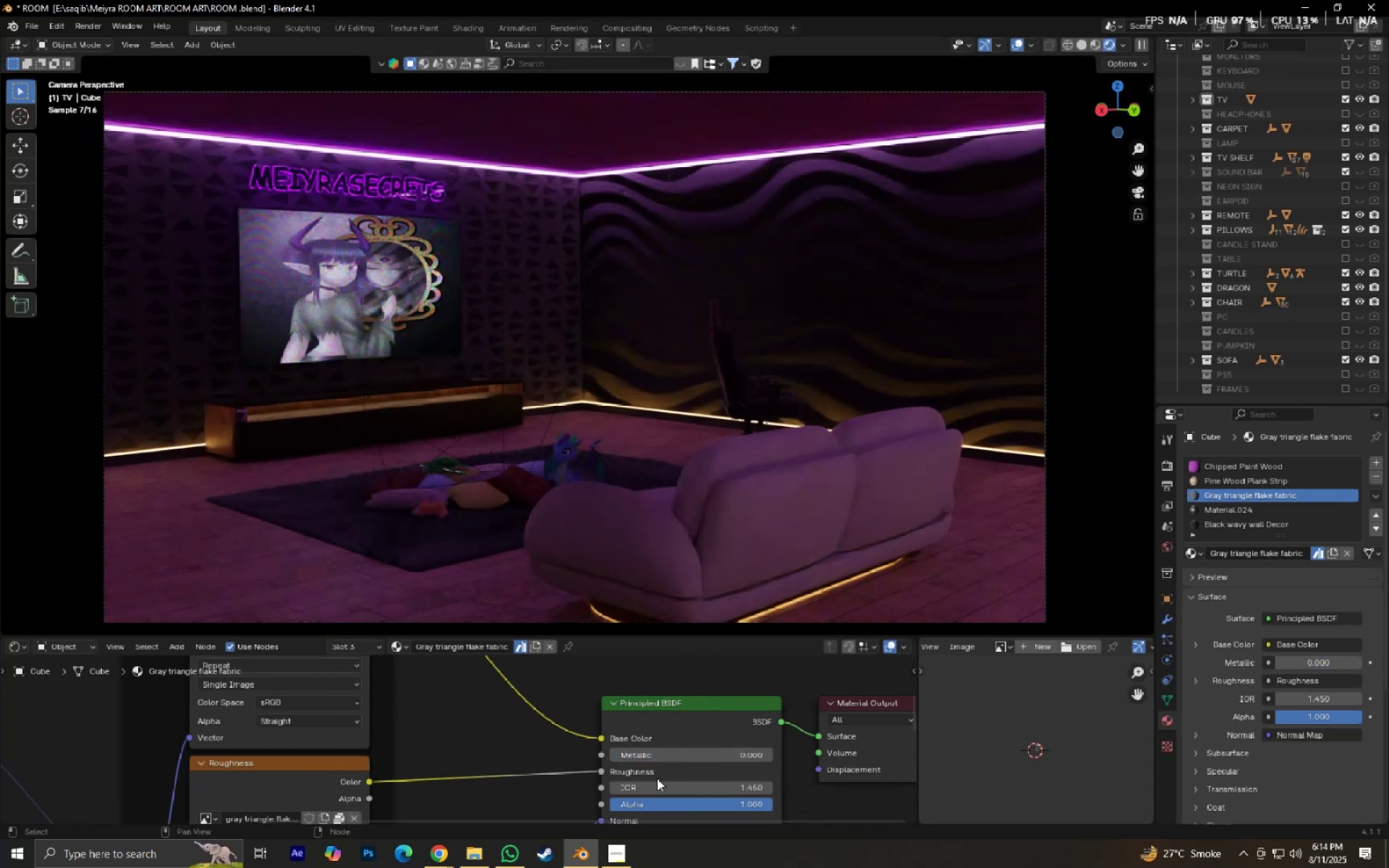 
left_click_drag(start_coordinate=[650, 781], to_coordinate=[804, 247])
 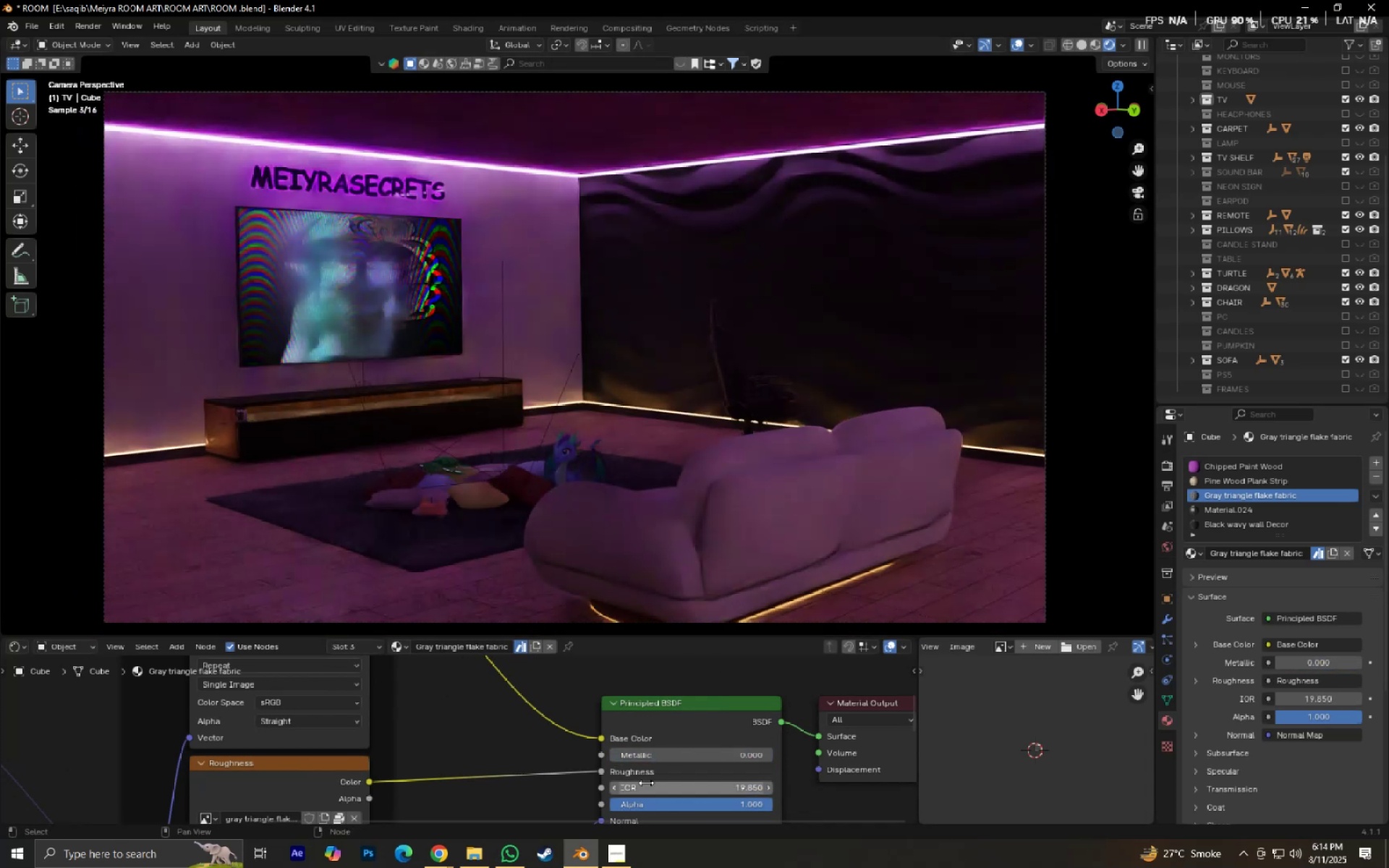 
key(Control+Z)
 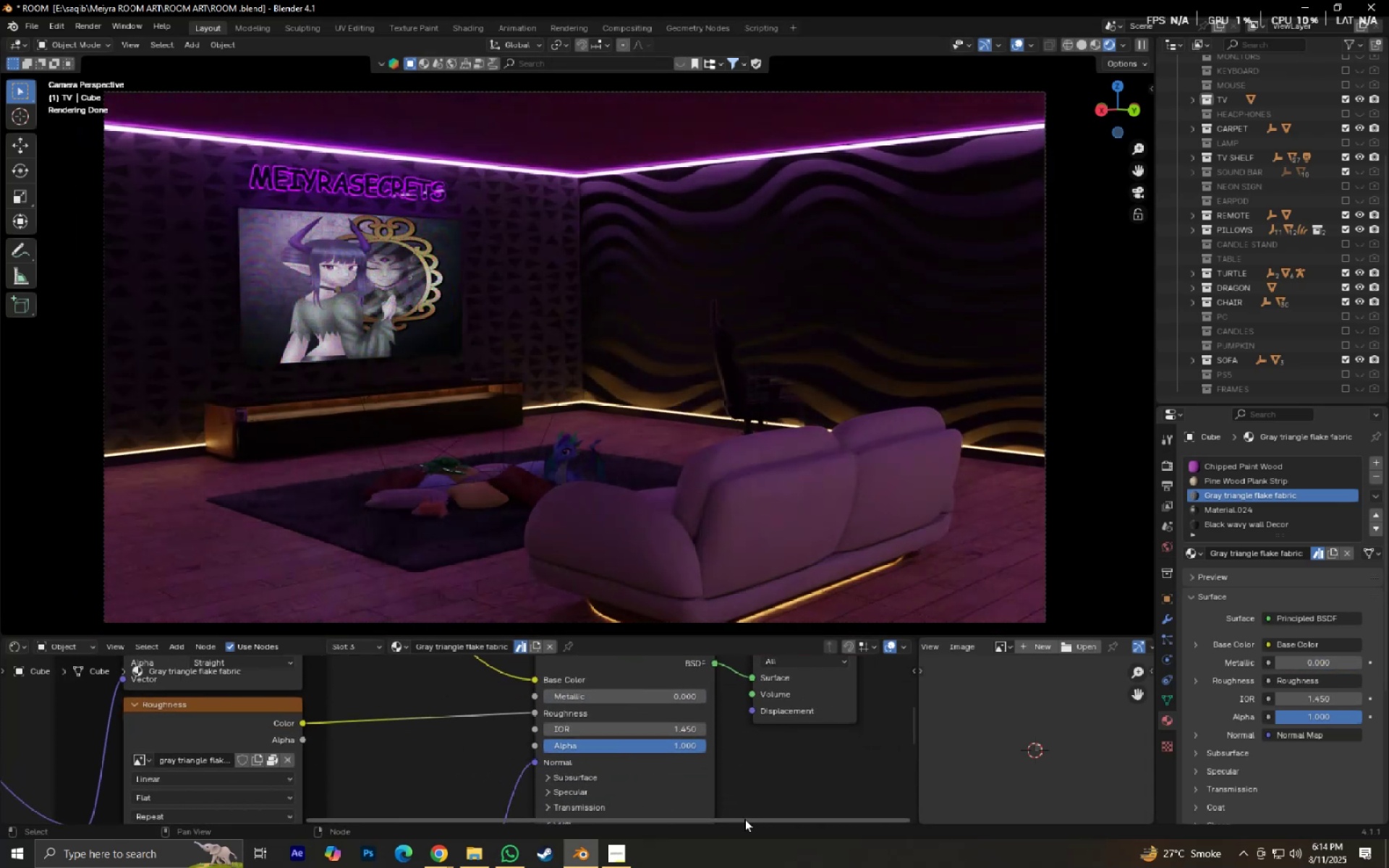 
scroll: coordinate [1241, 527], scroll_direction: up, amount: 4.0
 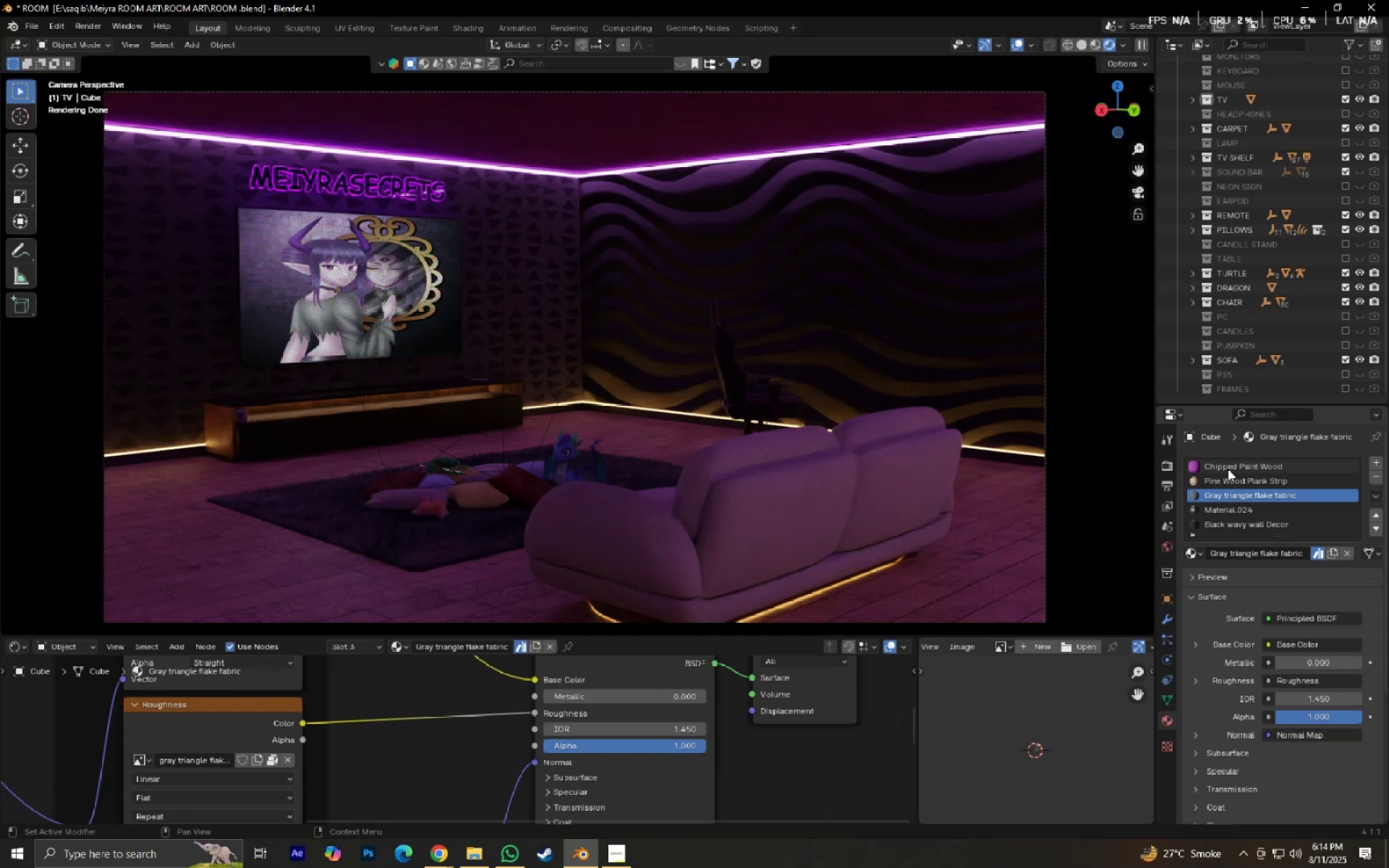 
left_click([1228, 469])
 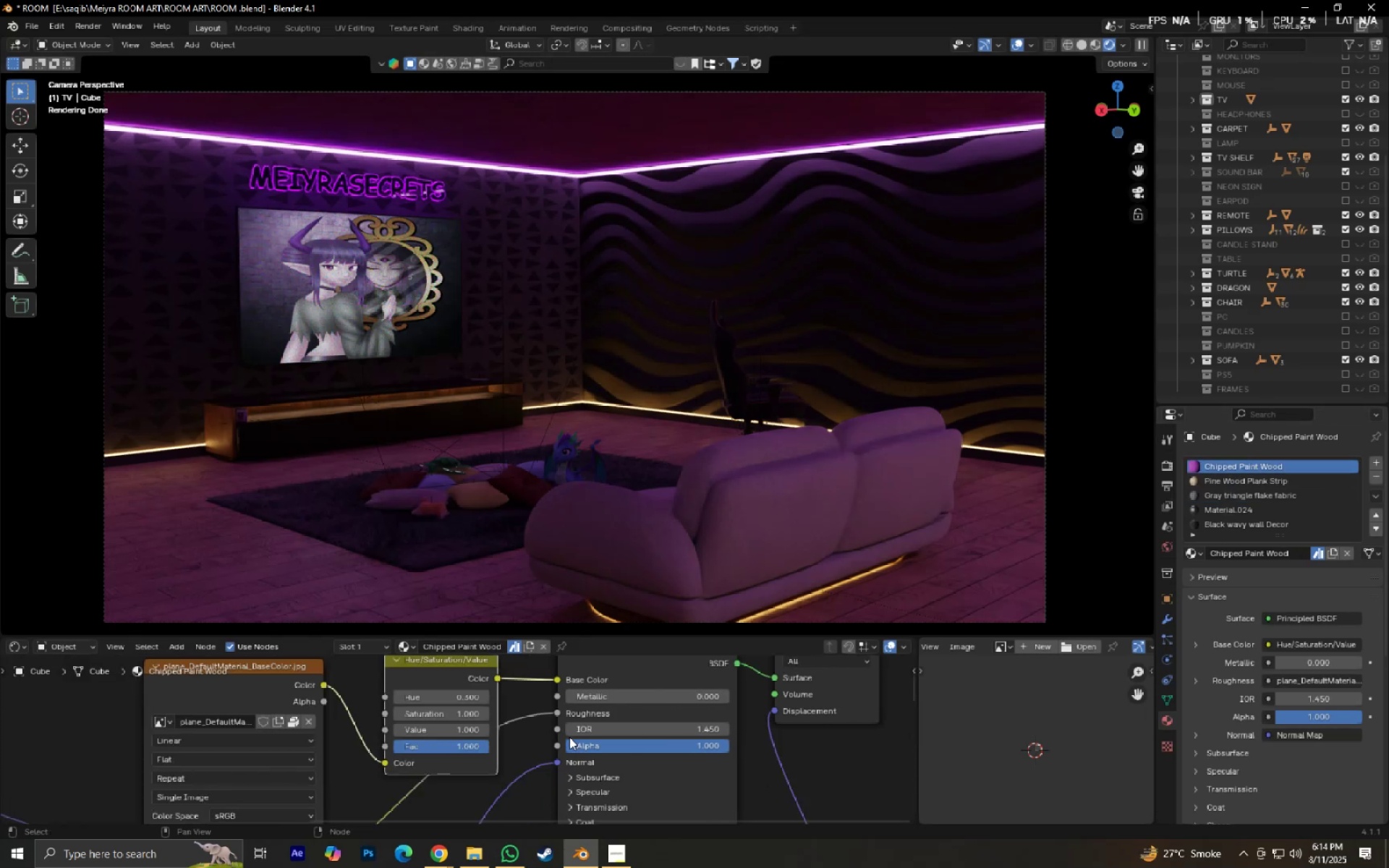 
left_click_drag(start_coordinate=[449, 720], to_coordinate=[778, 210])
 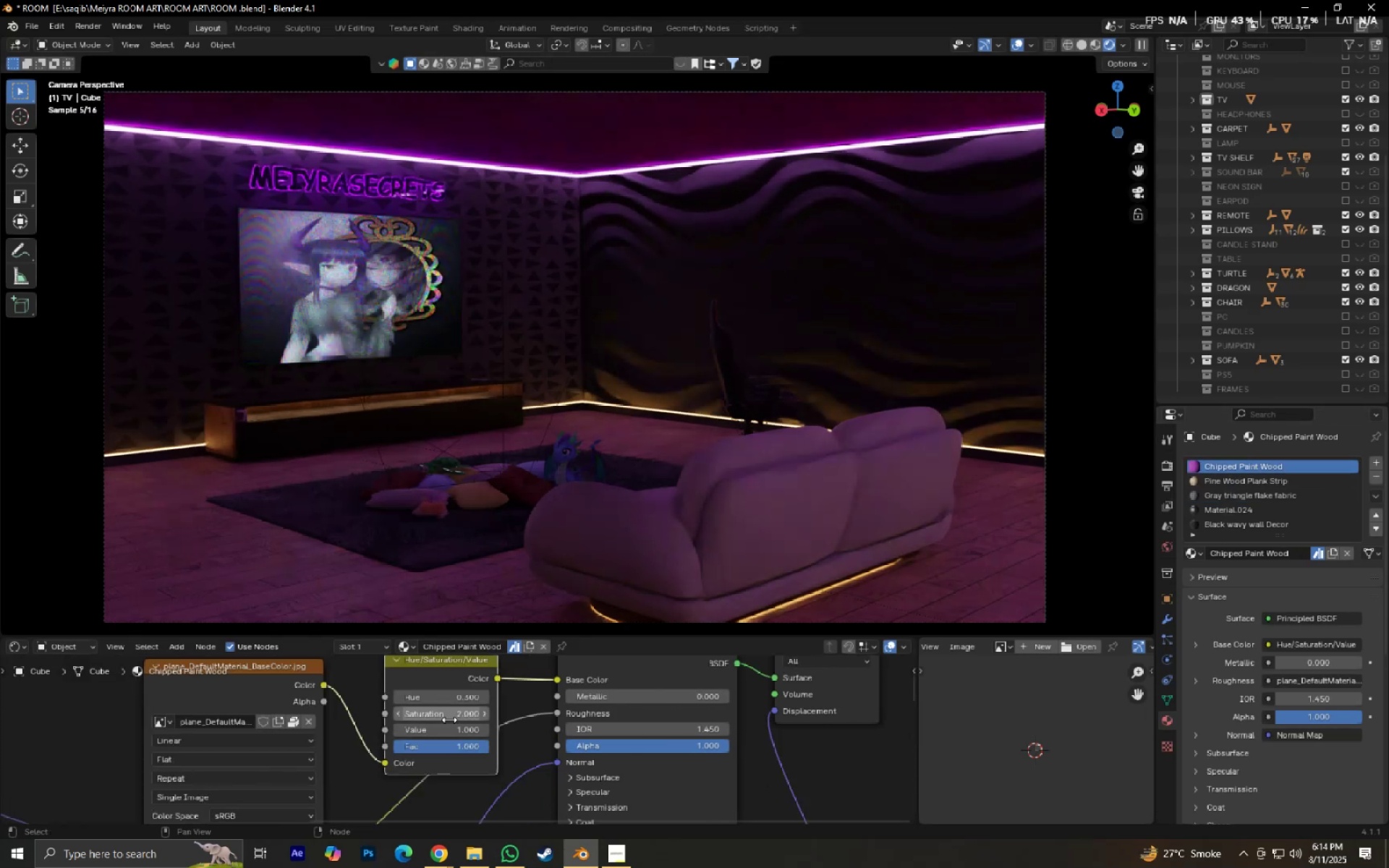 
key(Control+Z)
 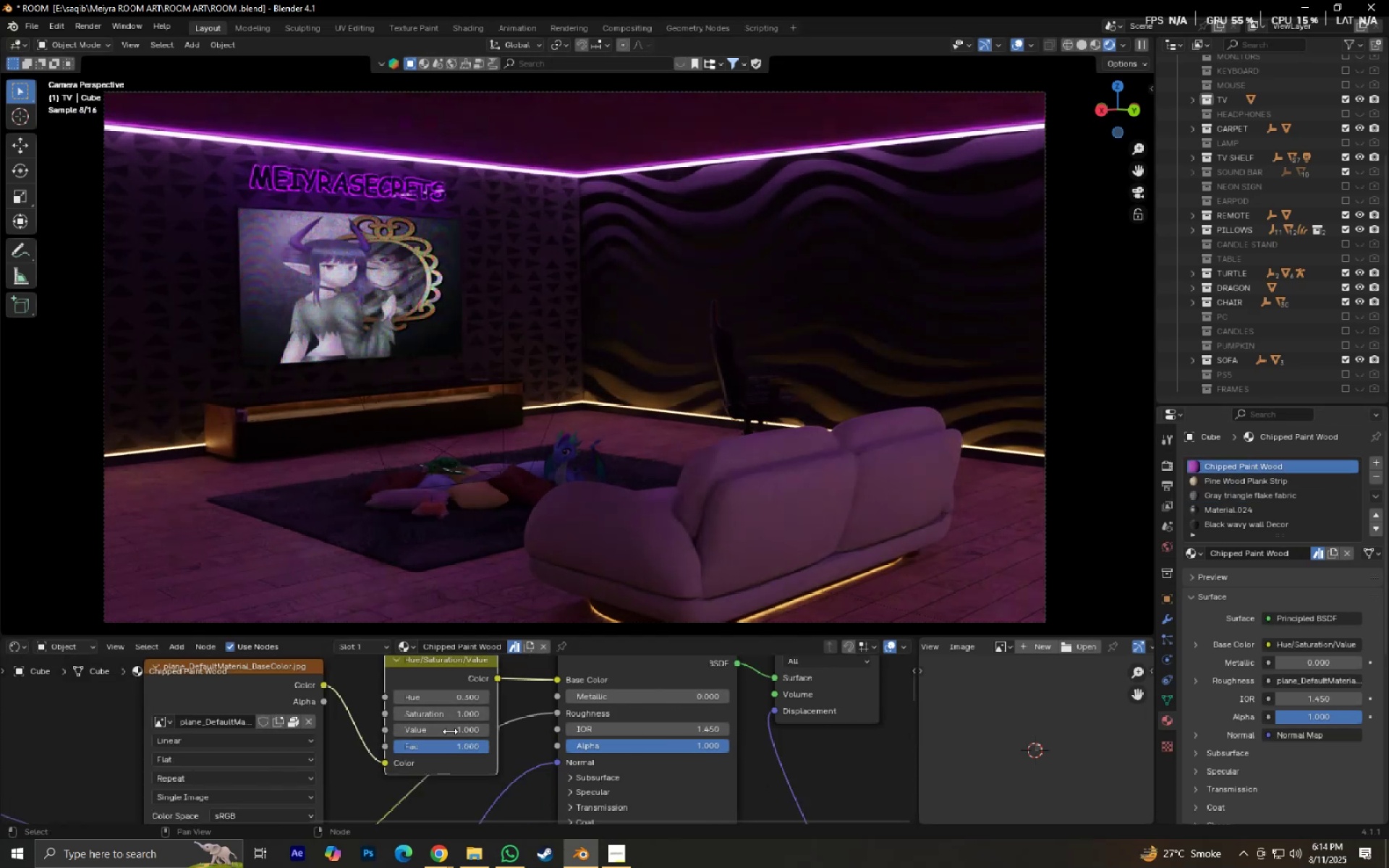 
left_click_drag(start_coordinate=[449, 730], to_coordinate=[774, 214])
 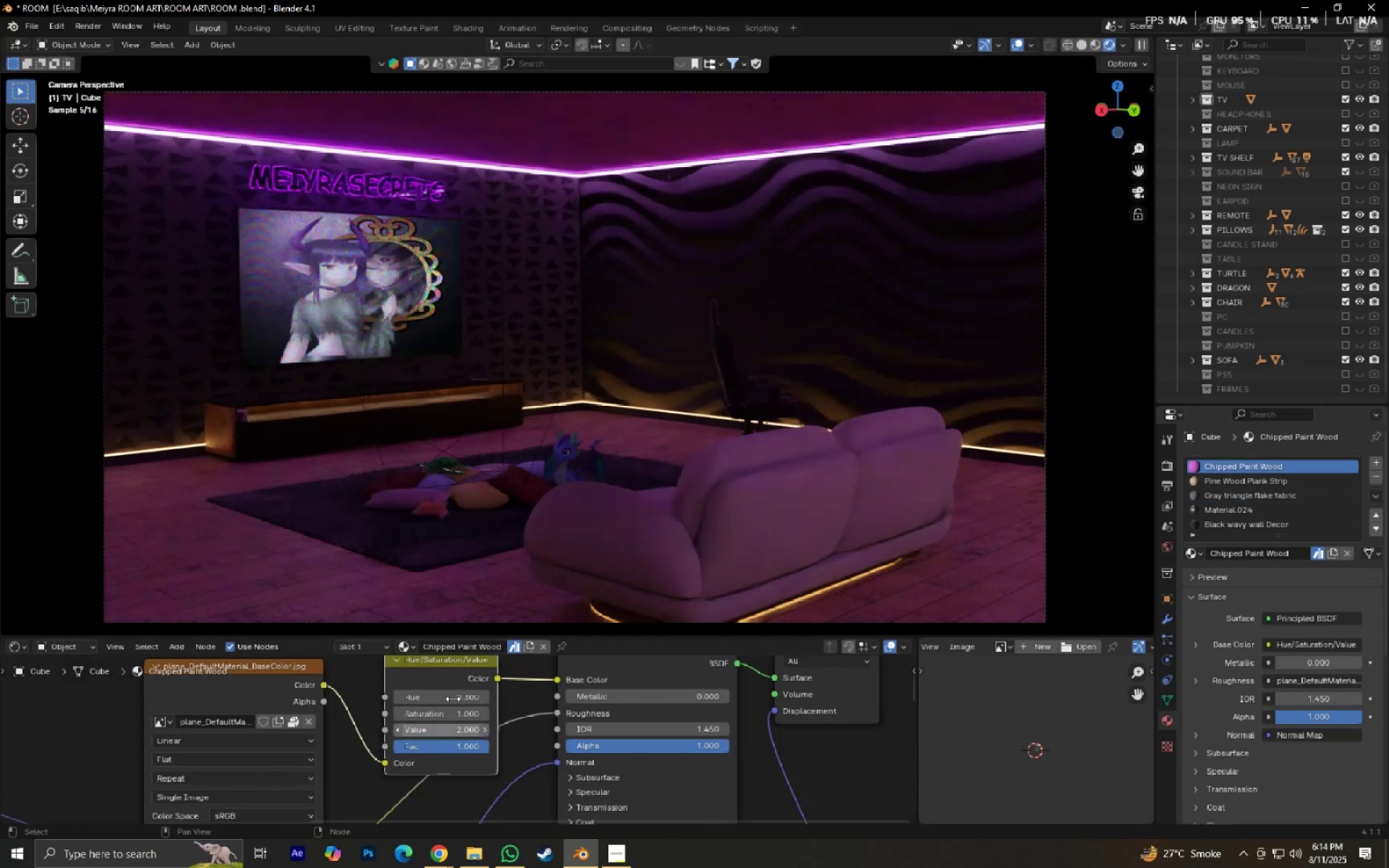 
key(Control+Z)
 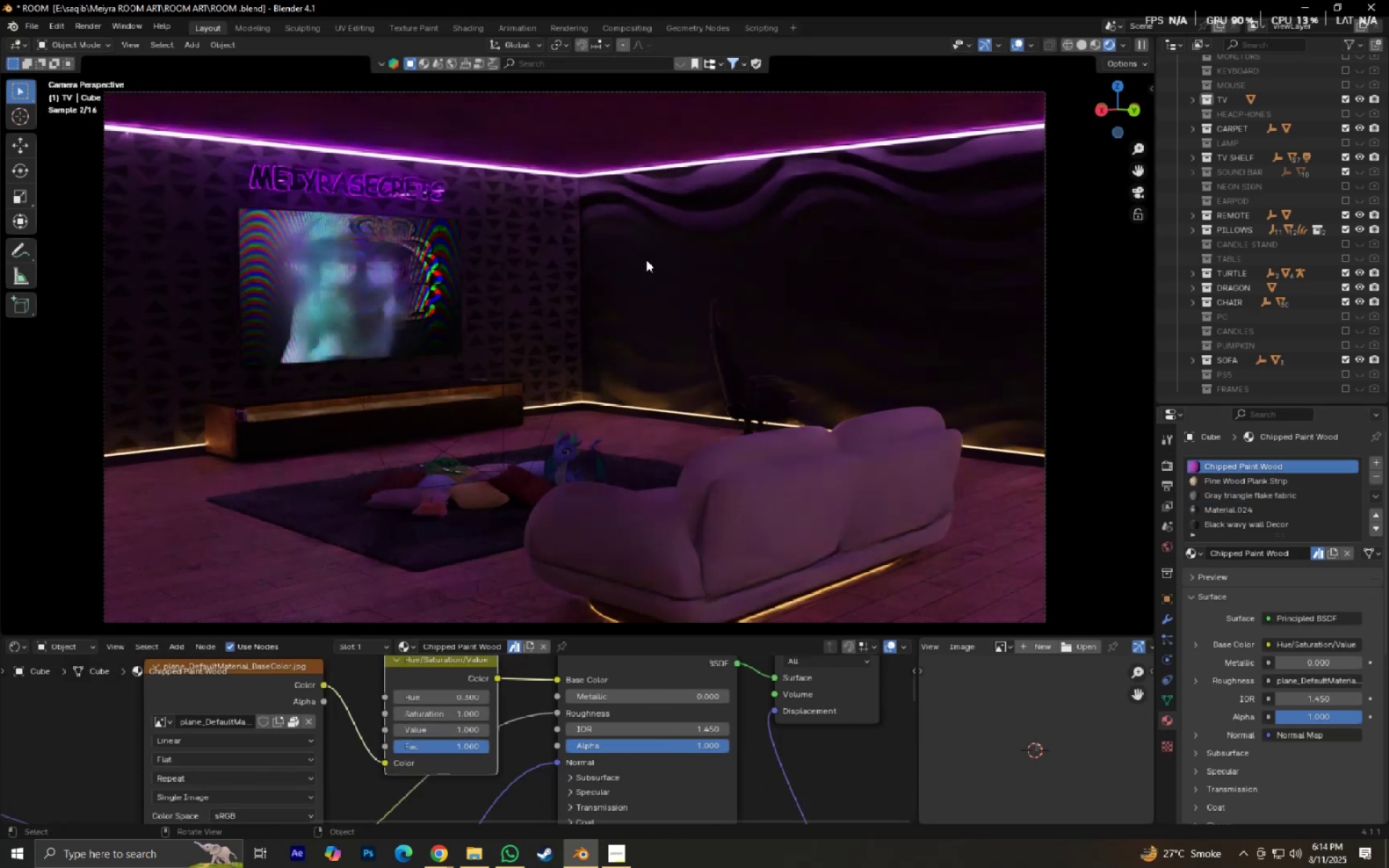 
hold_key(key=ShiftLeft, duration=0.7)
 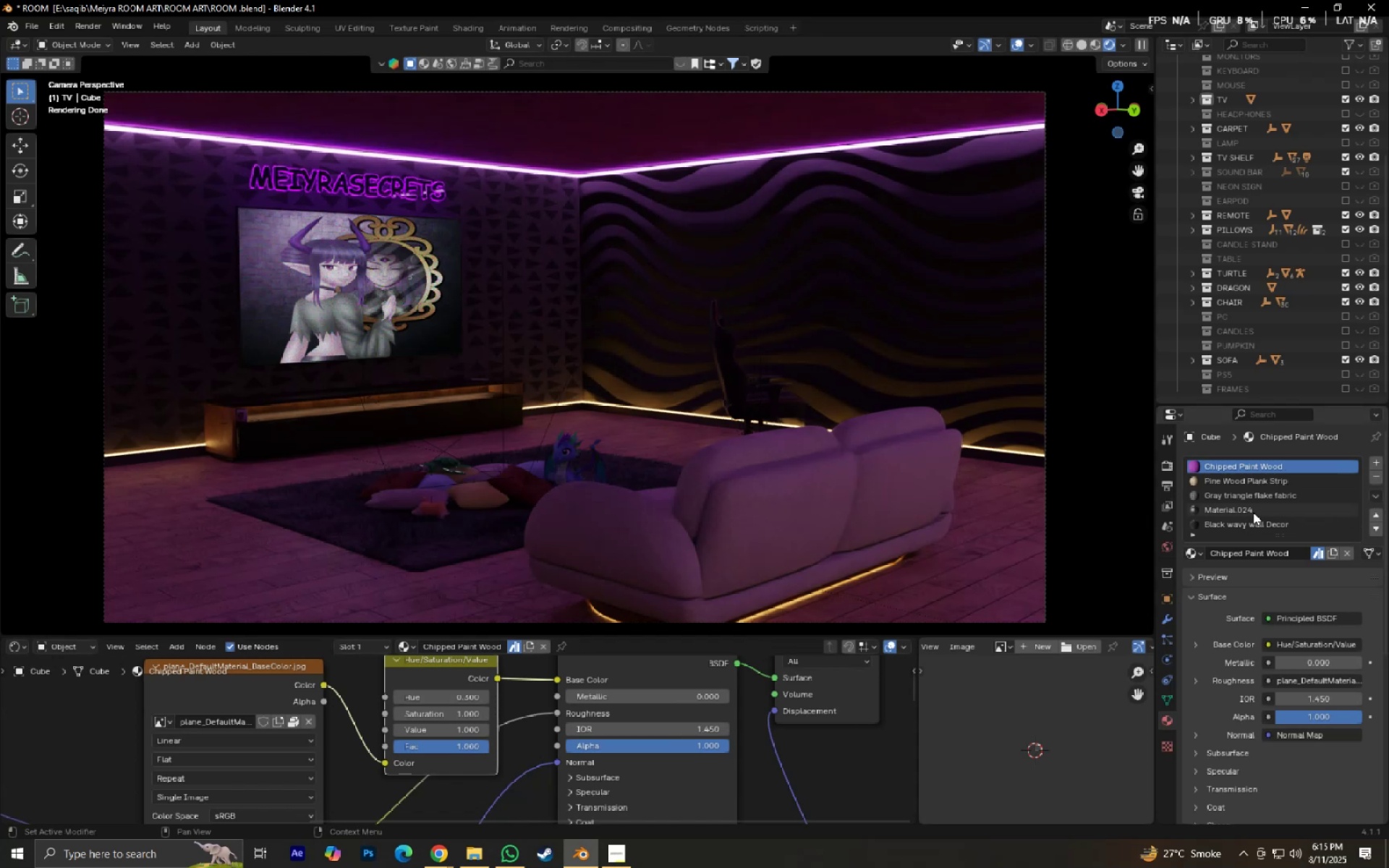 
left_click([1253, 512])
 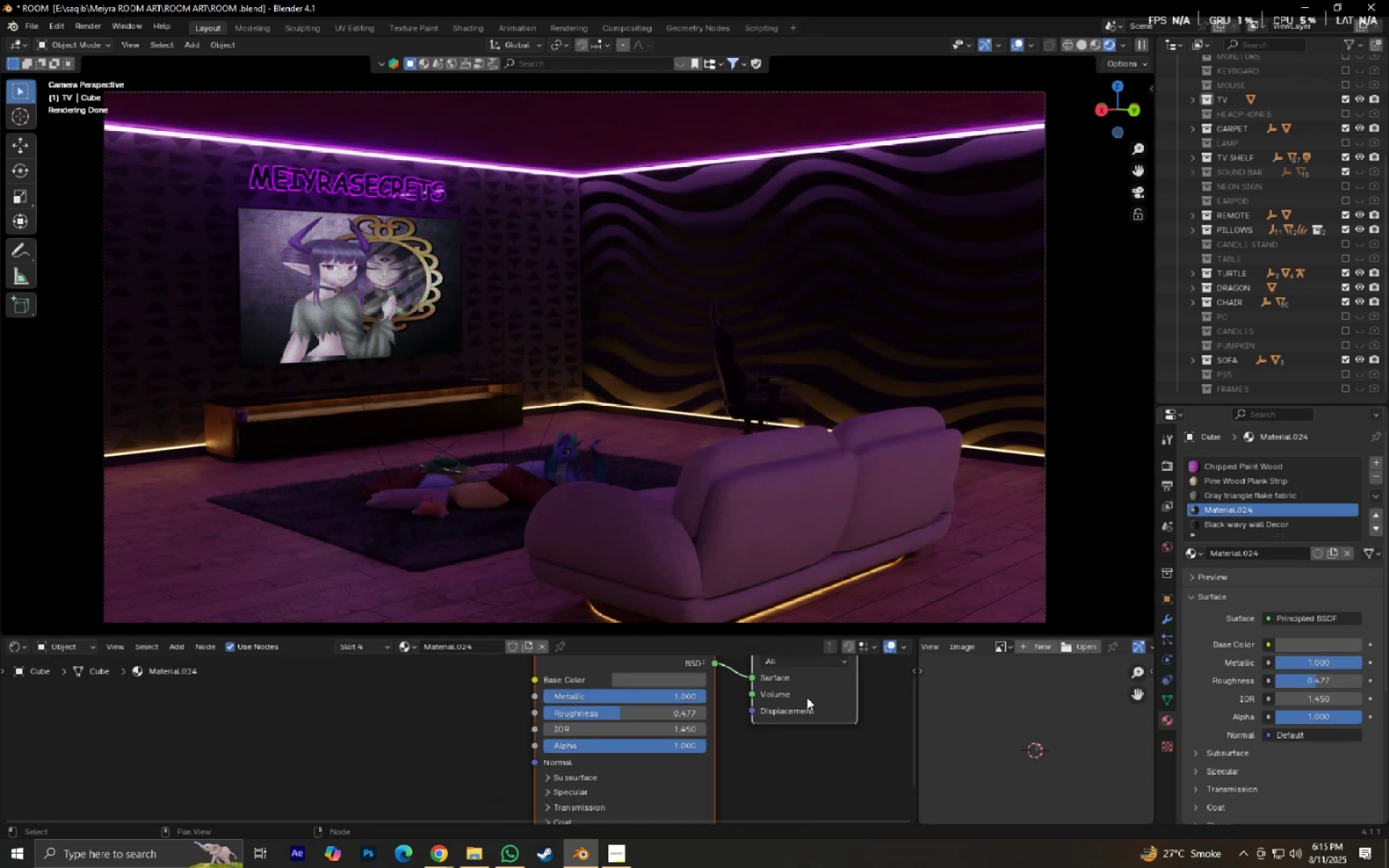 
scroll: coordinate [771, 715], scroll_direction: down, amount: 5.0
 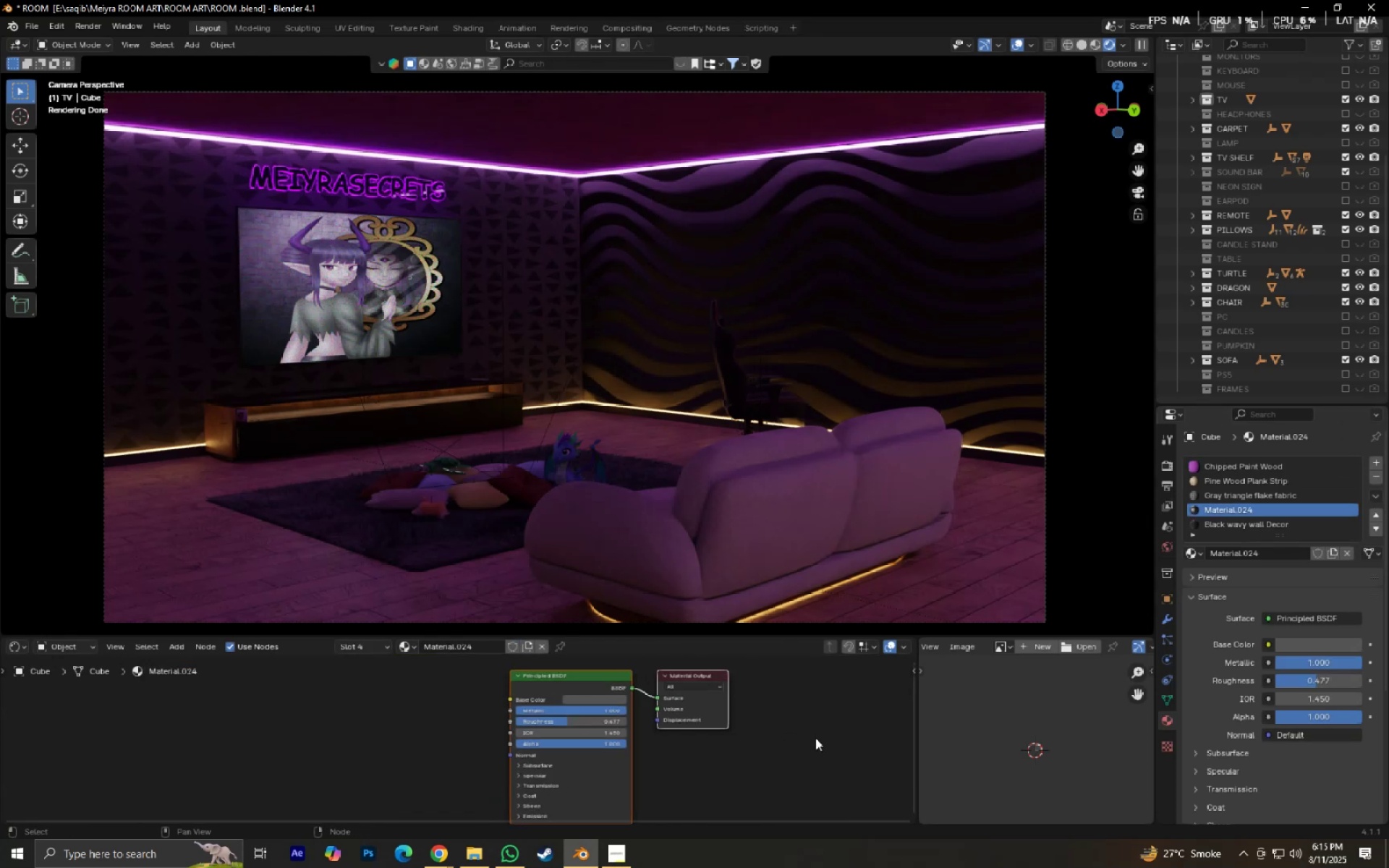 
left_click([815, 738])
 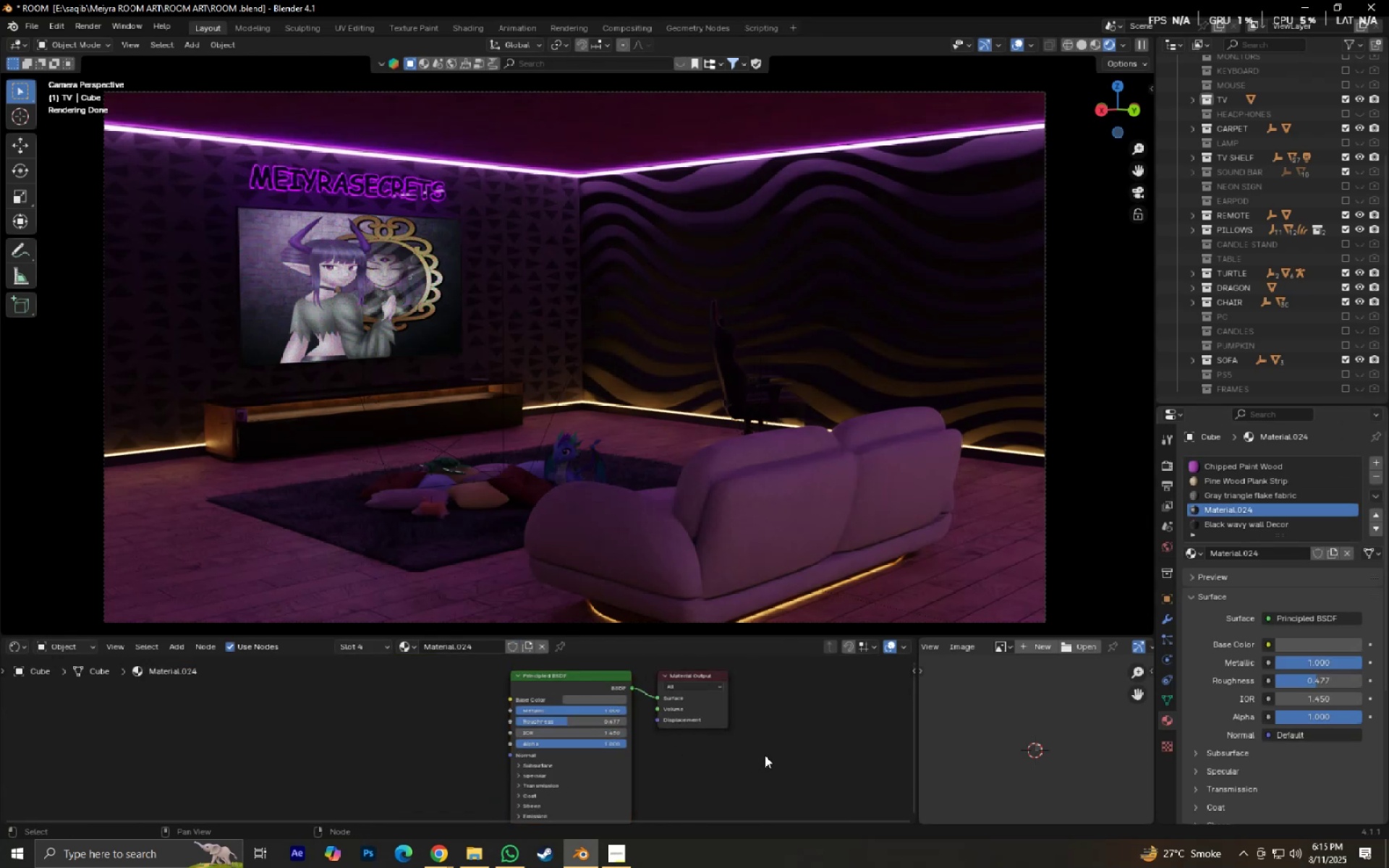 
scroll: coordinate [656, 767], scroll_direction: up, amount: 11.0
 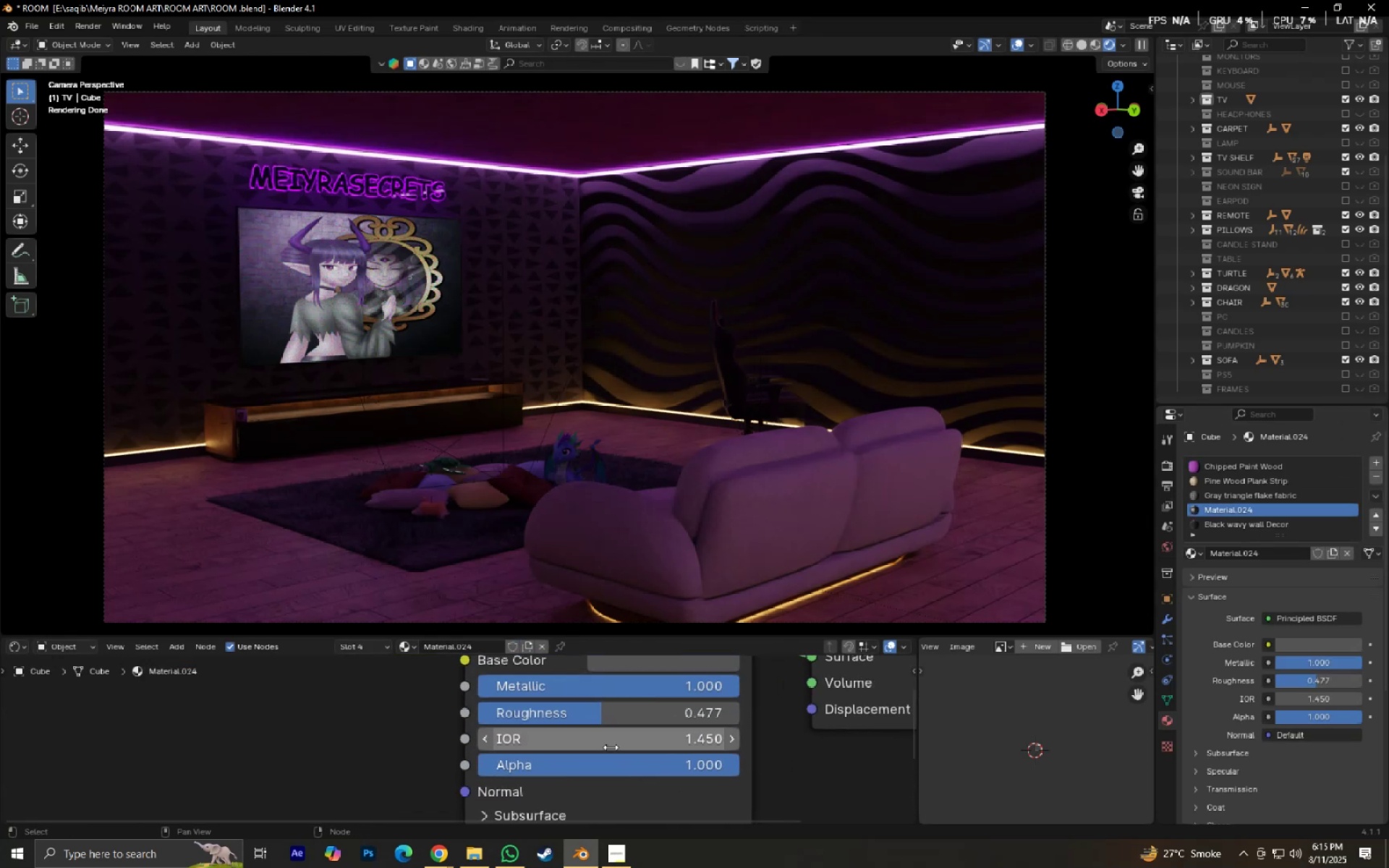 
left_click_drag(start_coordinate=[606, 746], to_coordinate=[1096, 222])
 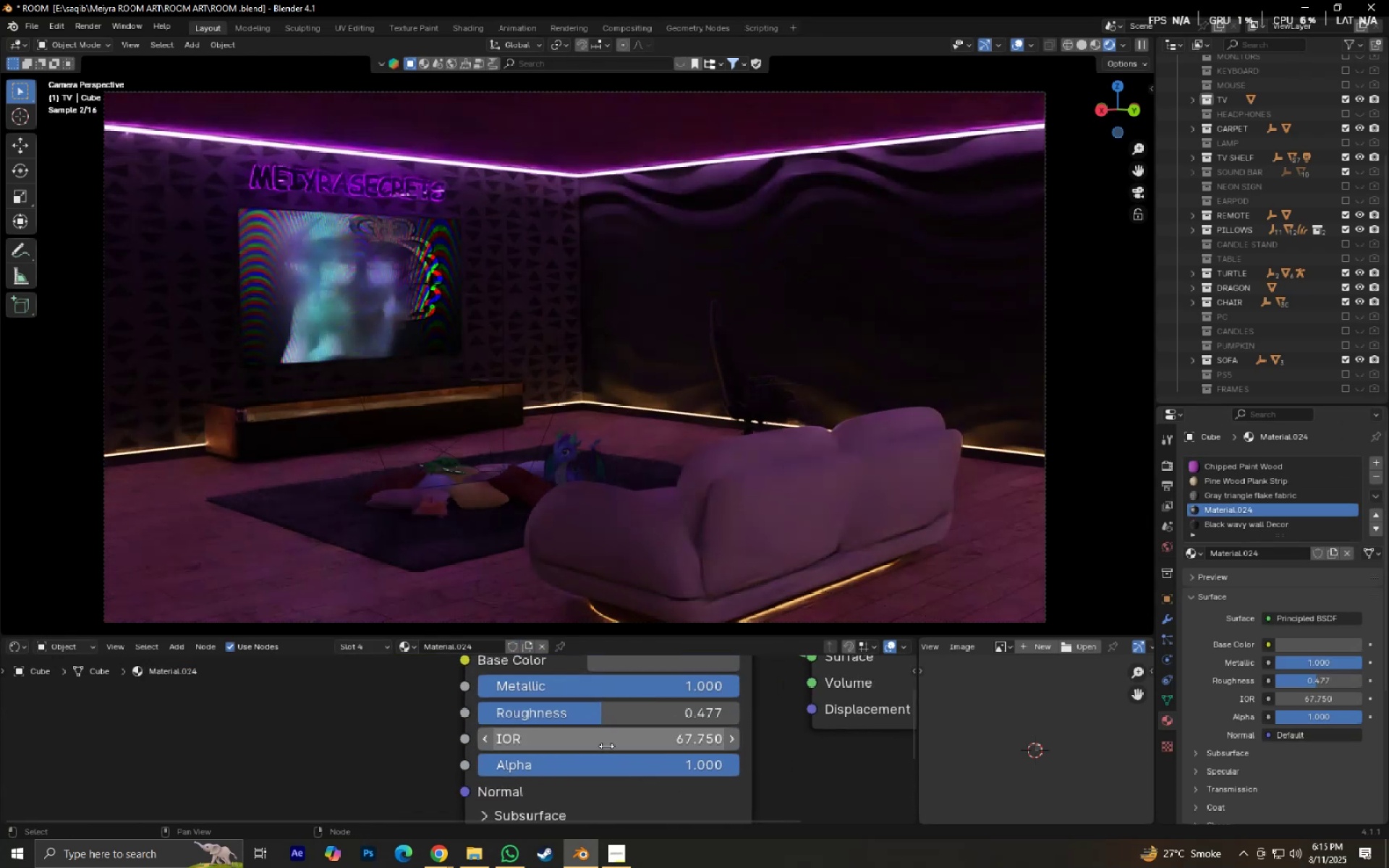 
key(Control+Z)
 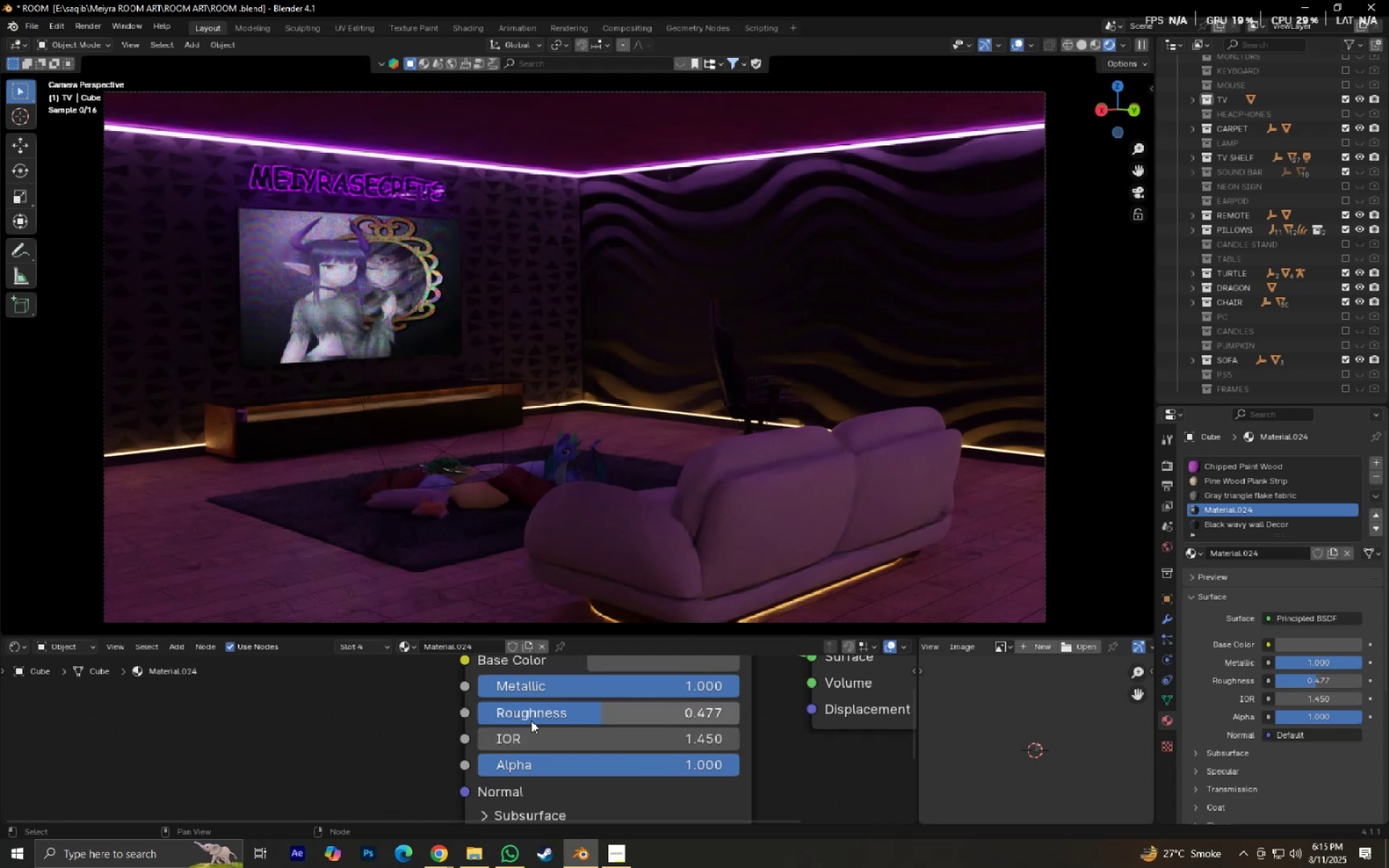 
left_click_drag(start_coordinate=[541, 718], to_coordinate=[1029, 699])
 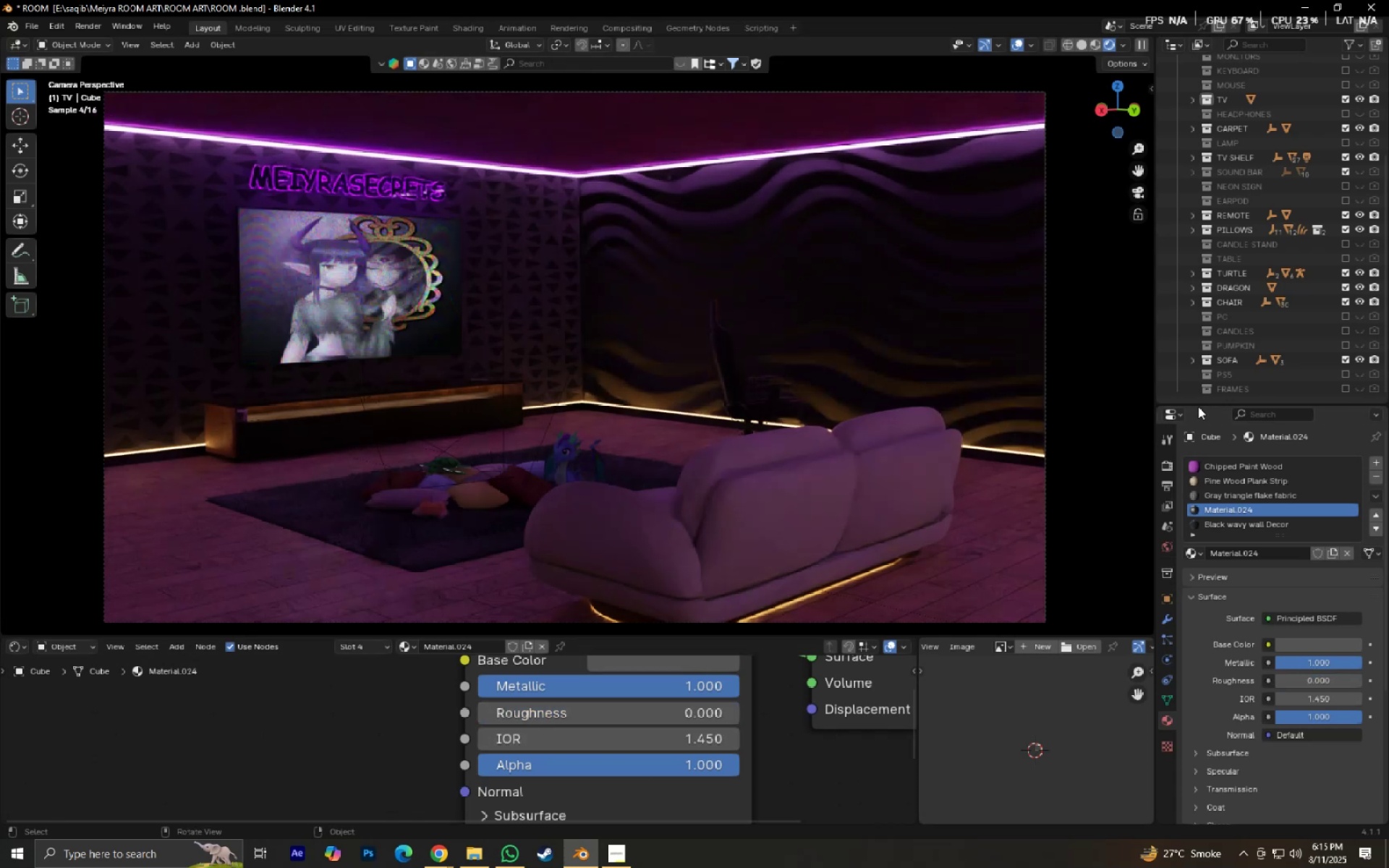 
key(Control+Z)
 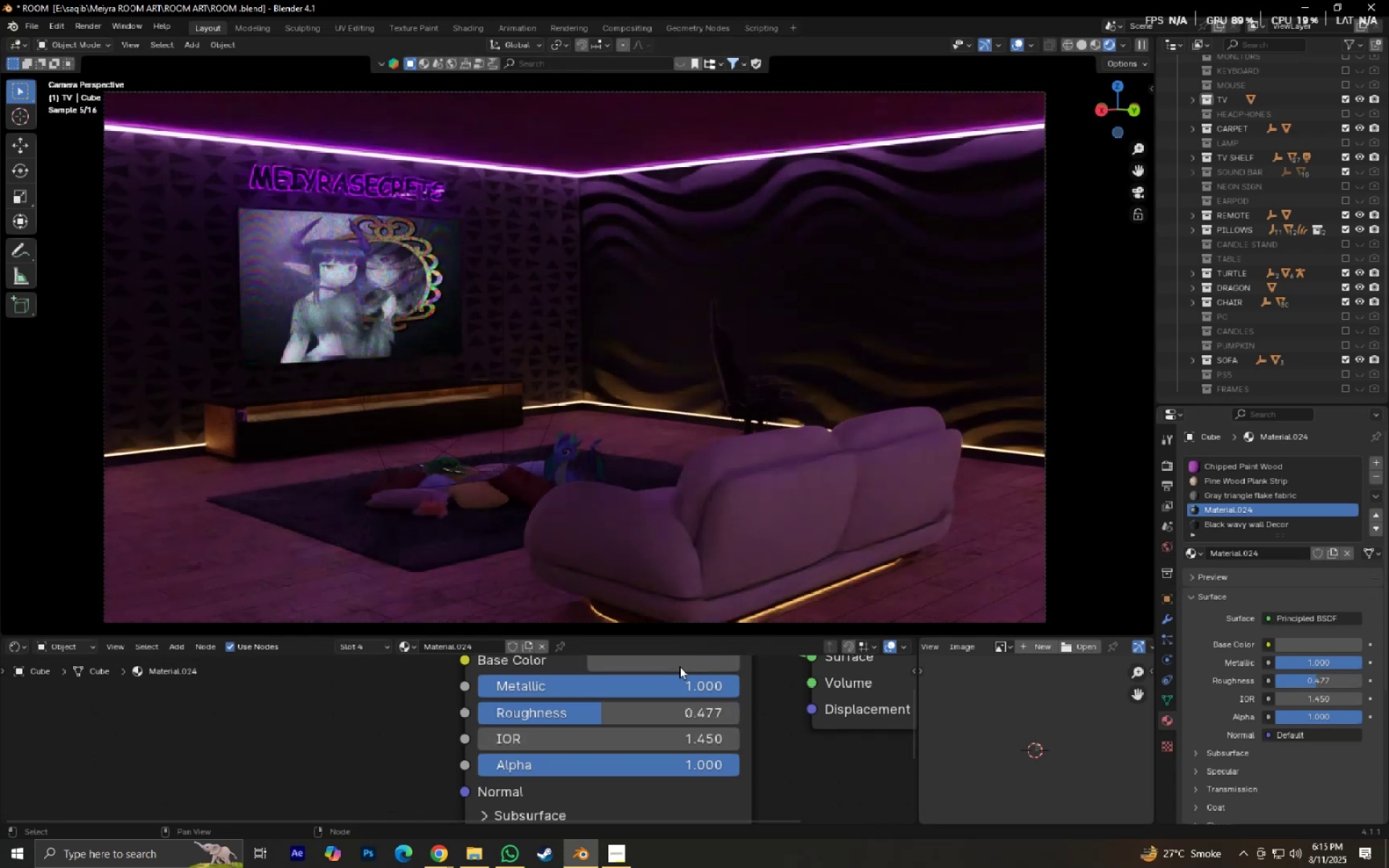 
left_click_drag(start_coordinate=[687, 686], to_coordinate=[1162, 675])
 